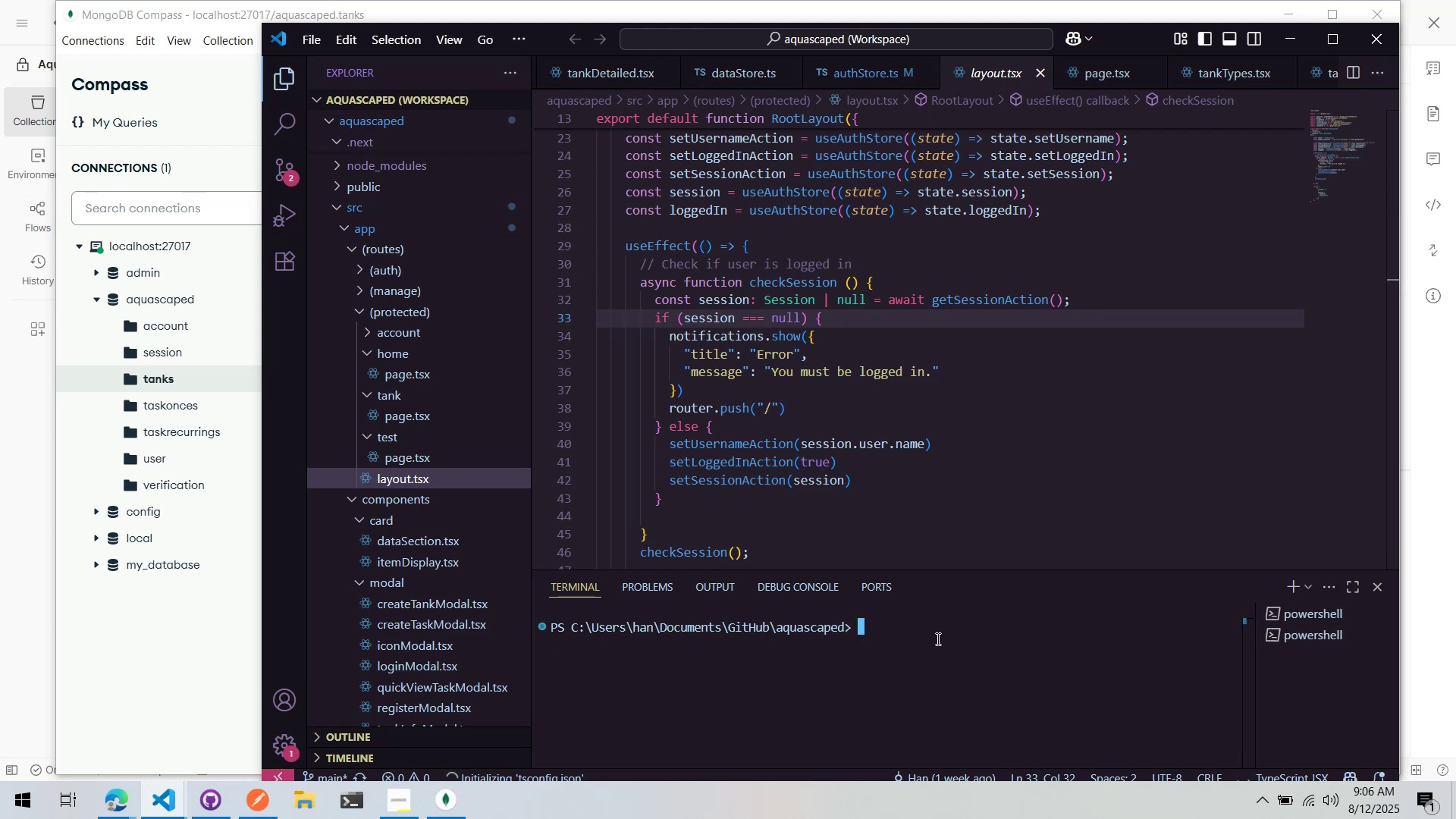 
type(c=n)
key(Backspace)
key(Backspace)
key(Backspace)
key(Backspace)
type(npm run dev)
 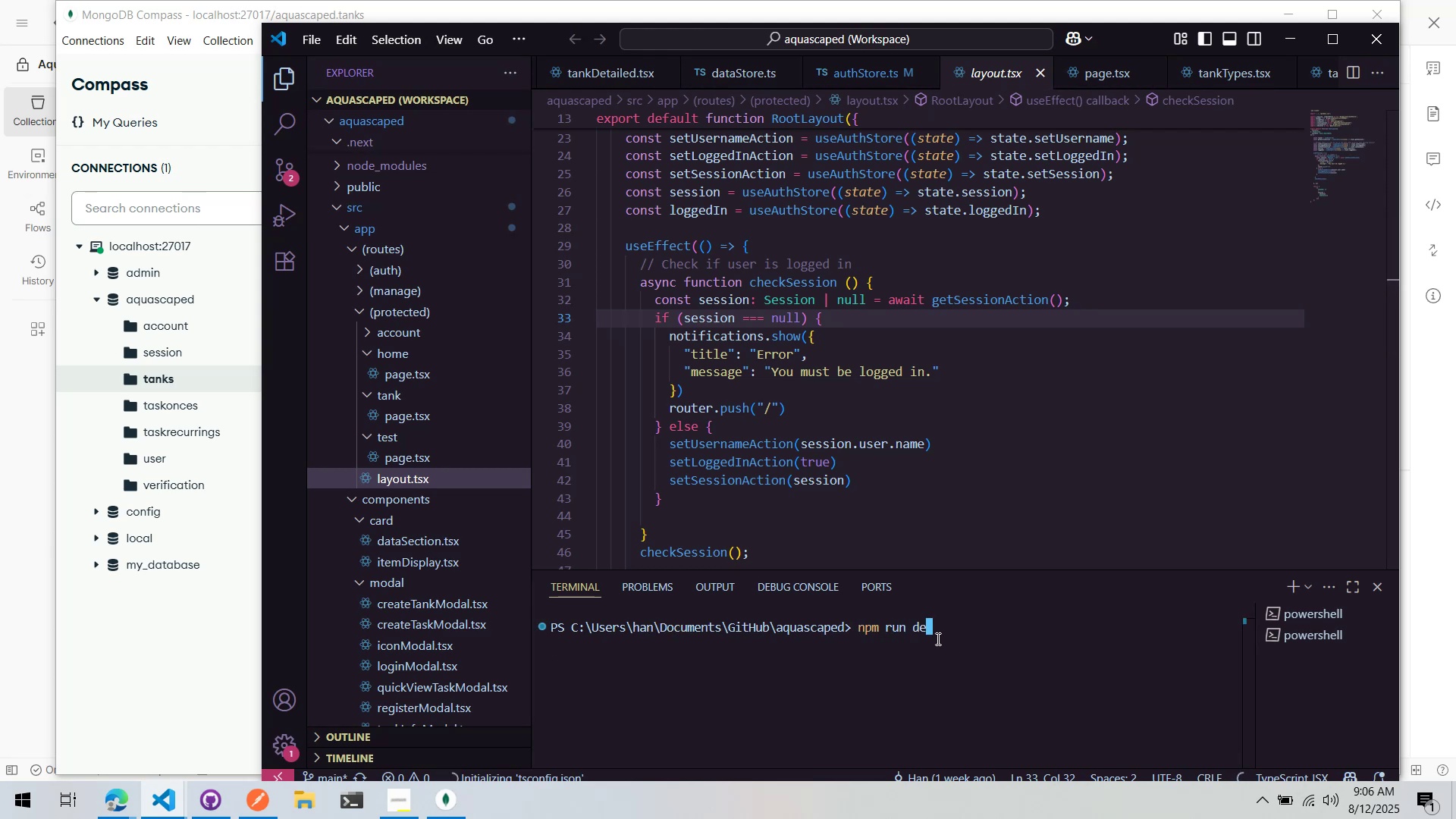 
key(Enter)
 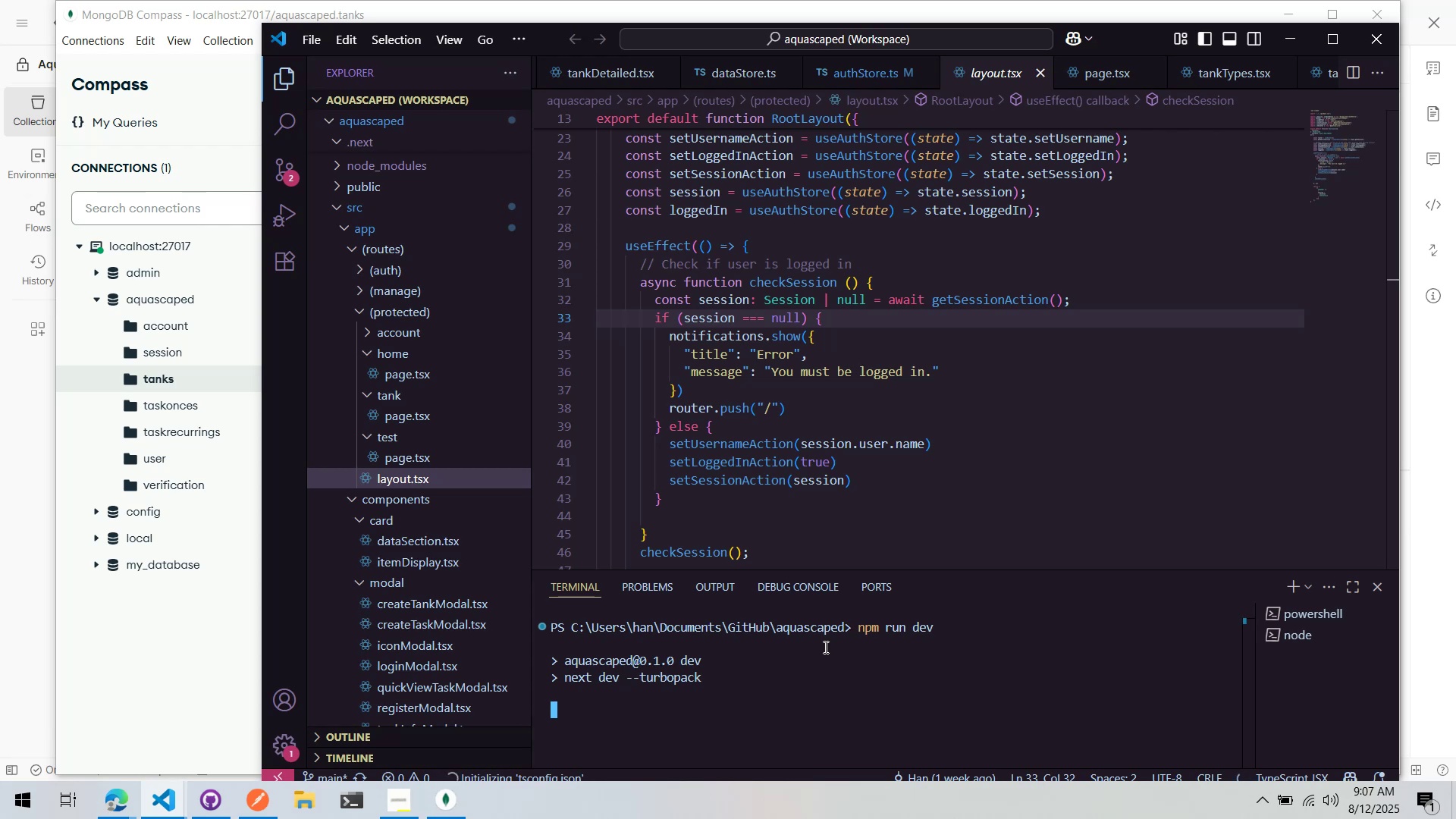 
wait(30.79)
 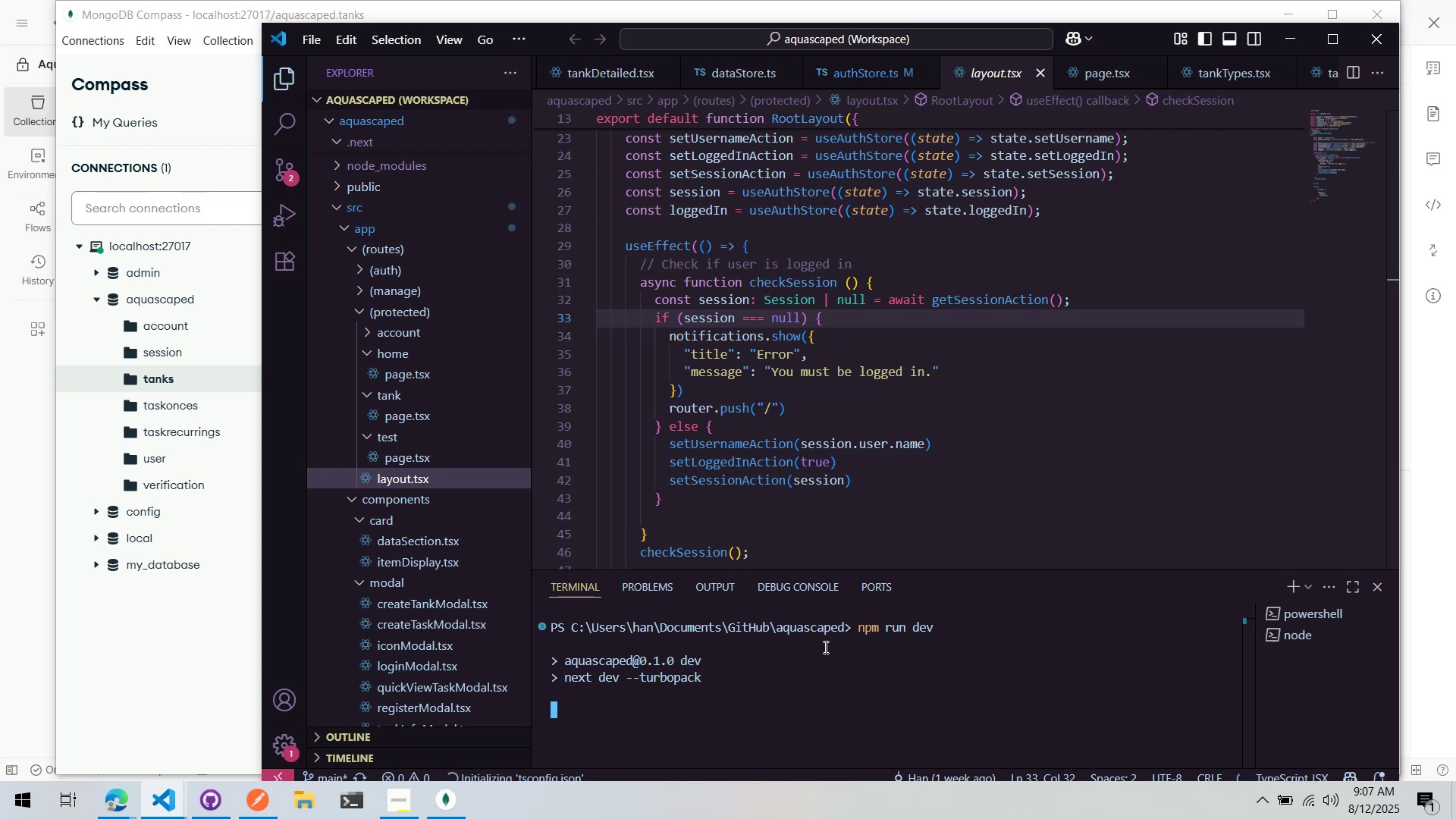 
left_click([817, 441])
 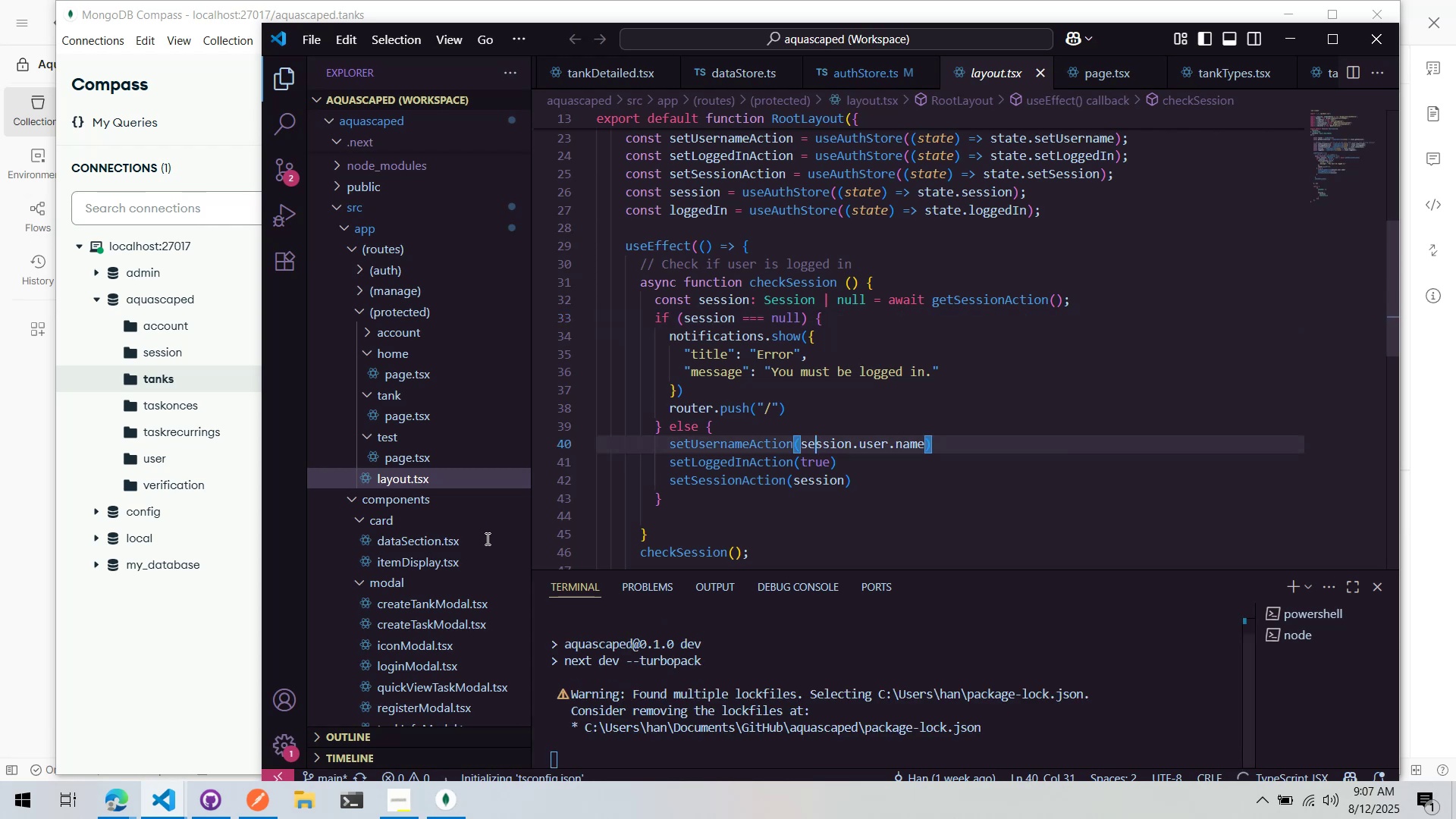 
left_click([171, 612])
 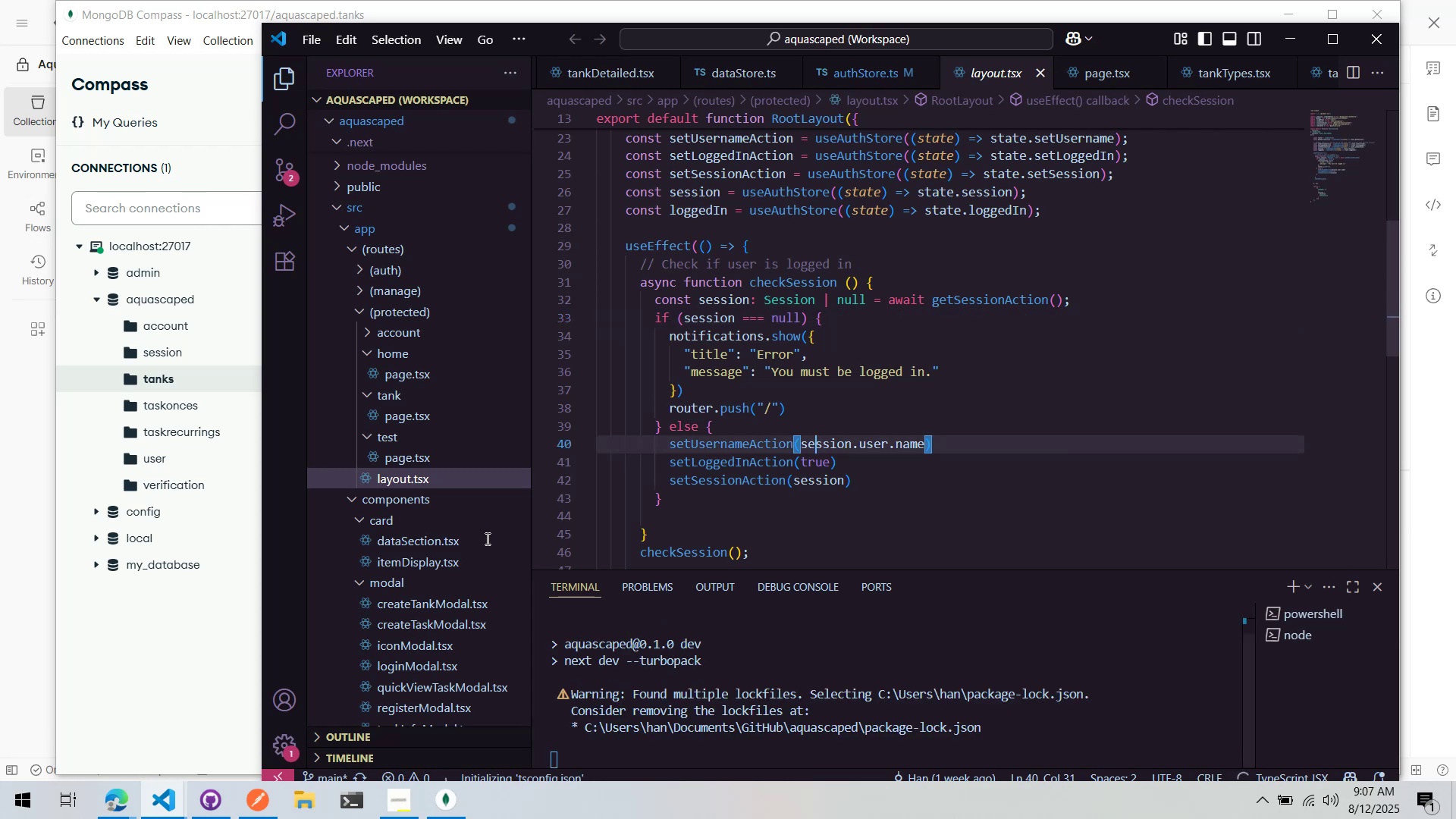 
left_click([171, 617])
 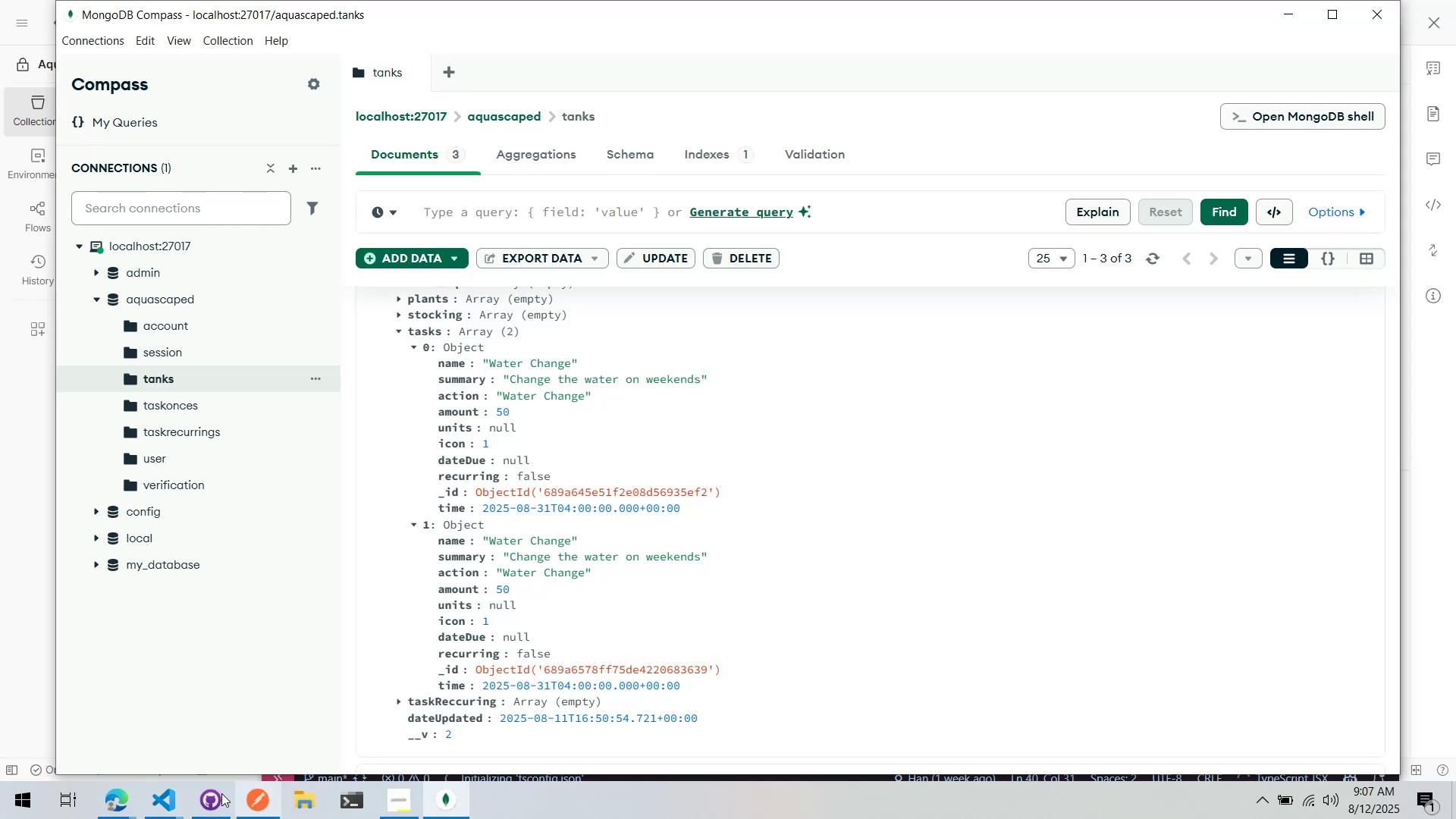 
left_click([160, 798])
 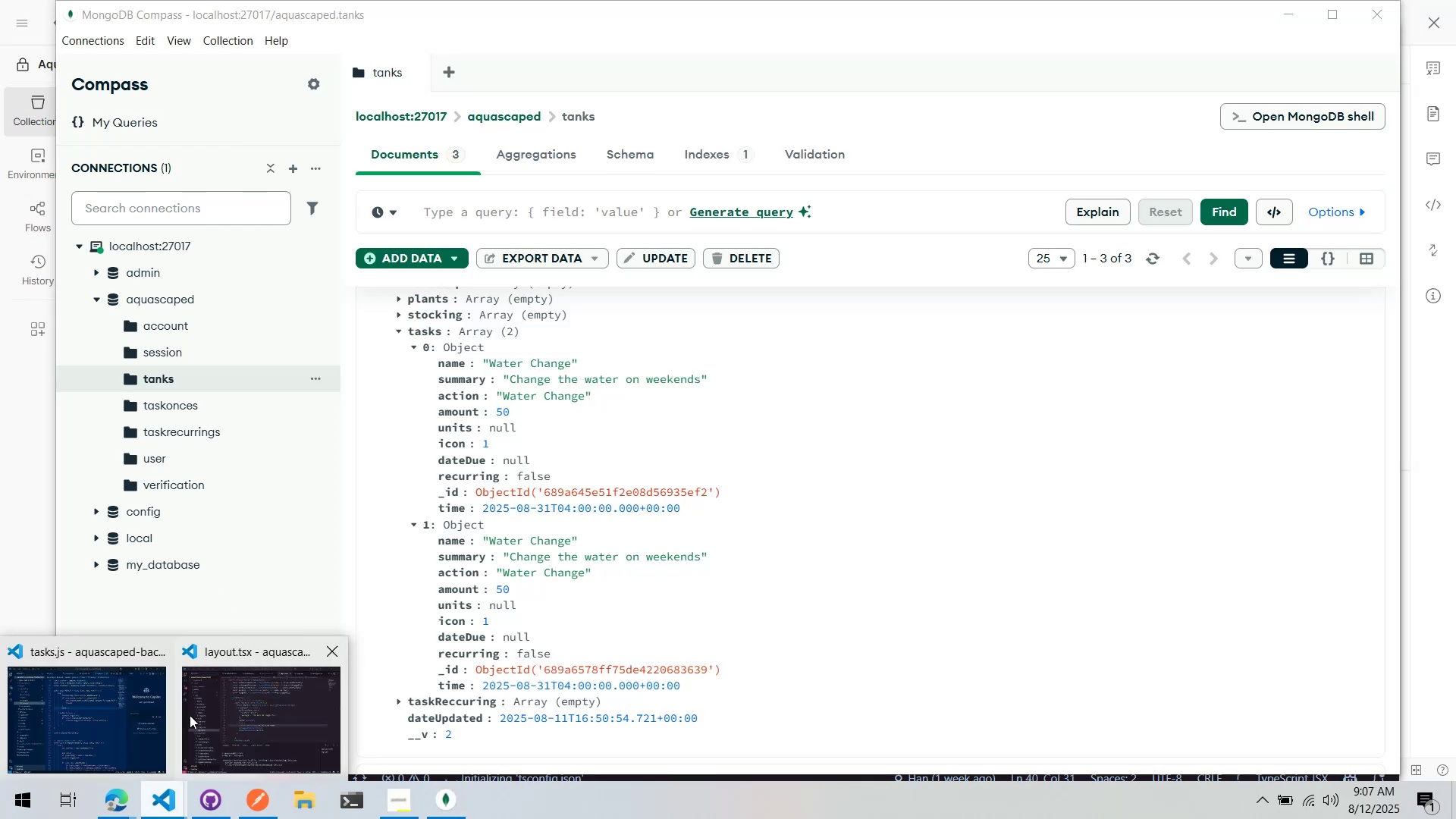 
left_click([136, 714])
 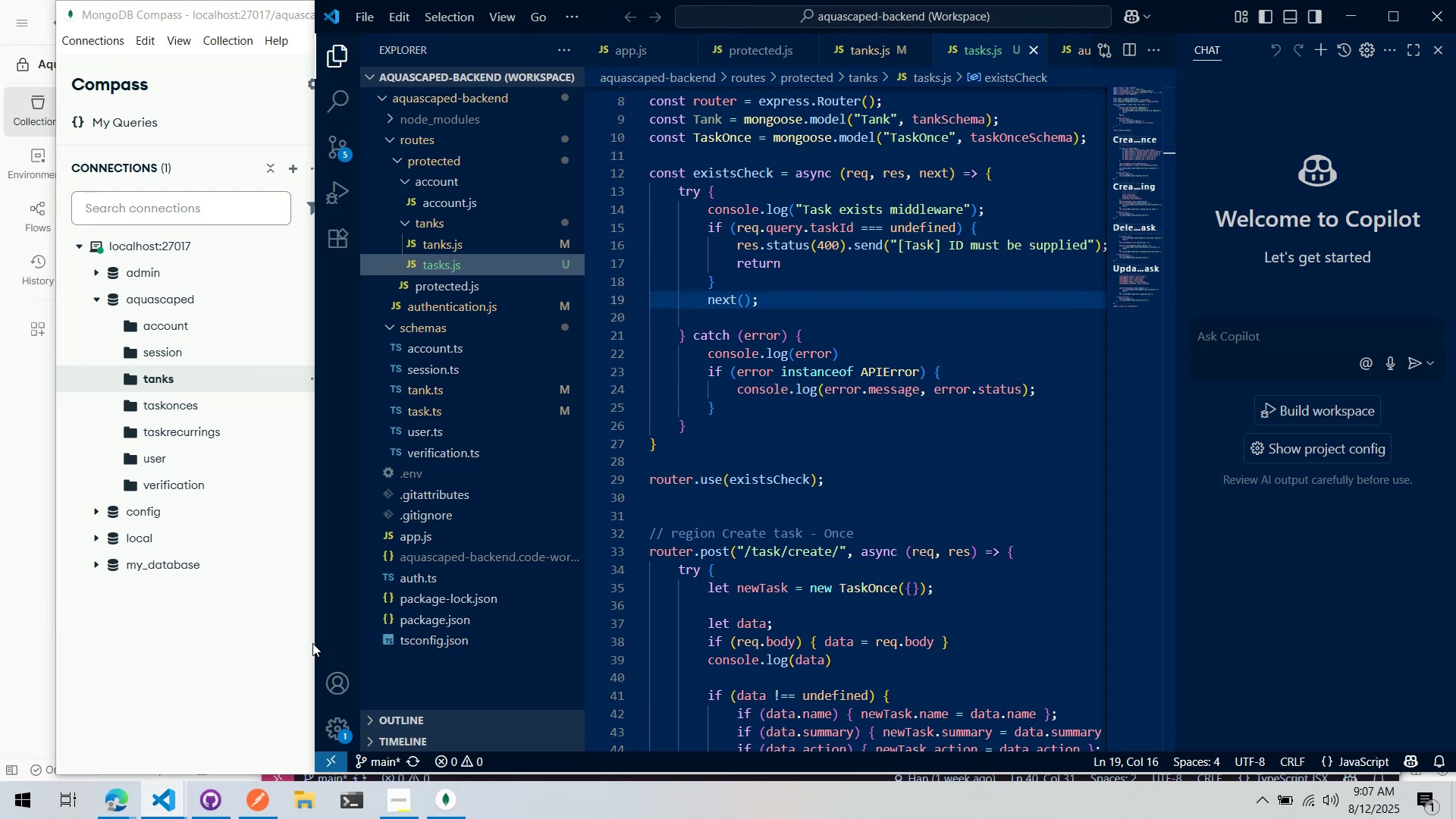 
left_click_drag(start_coordinate=[318, 642], to_coordinate=[231, 646])
 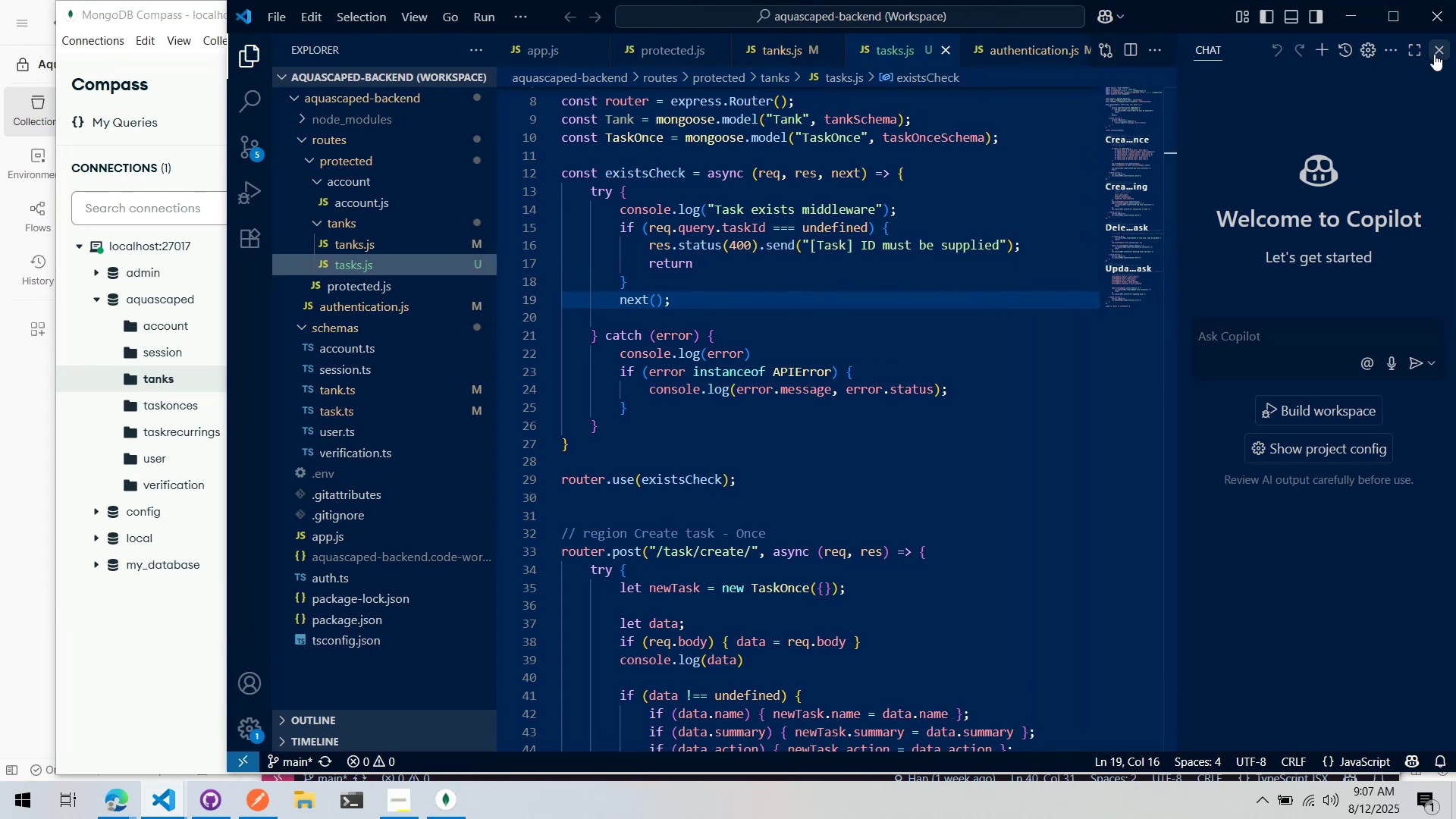 
left_click([1434, 53])
 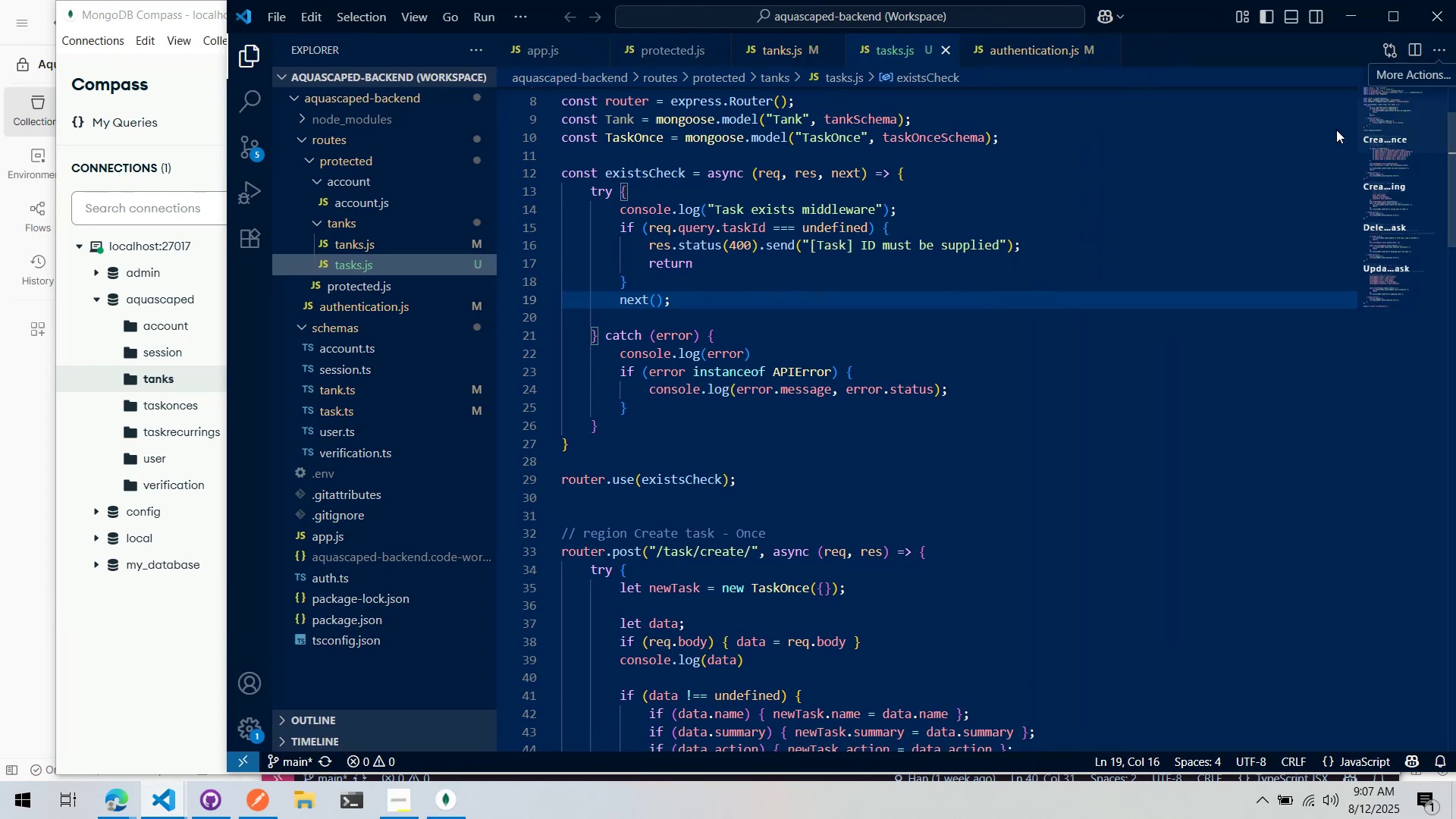 
left_click([1153, 179])
 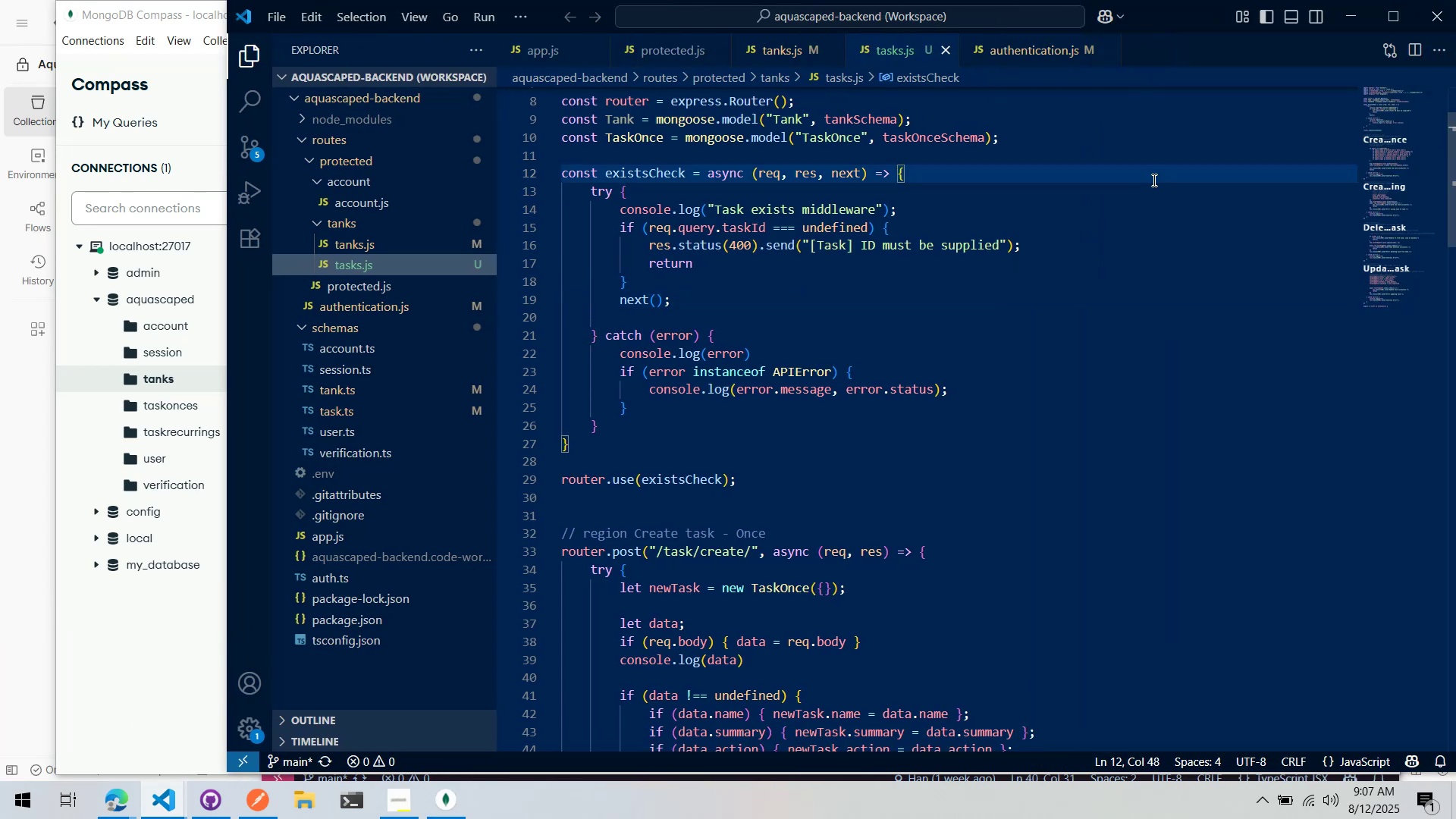 
hold_key(key=ShiftLeft, duration=0.61)
 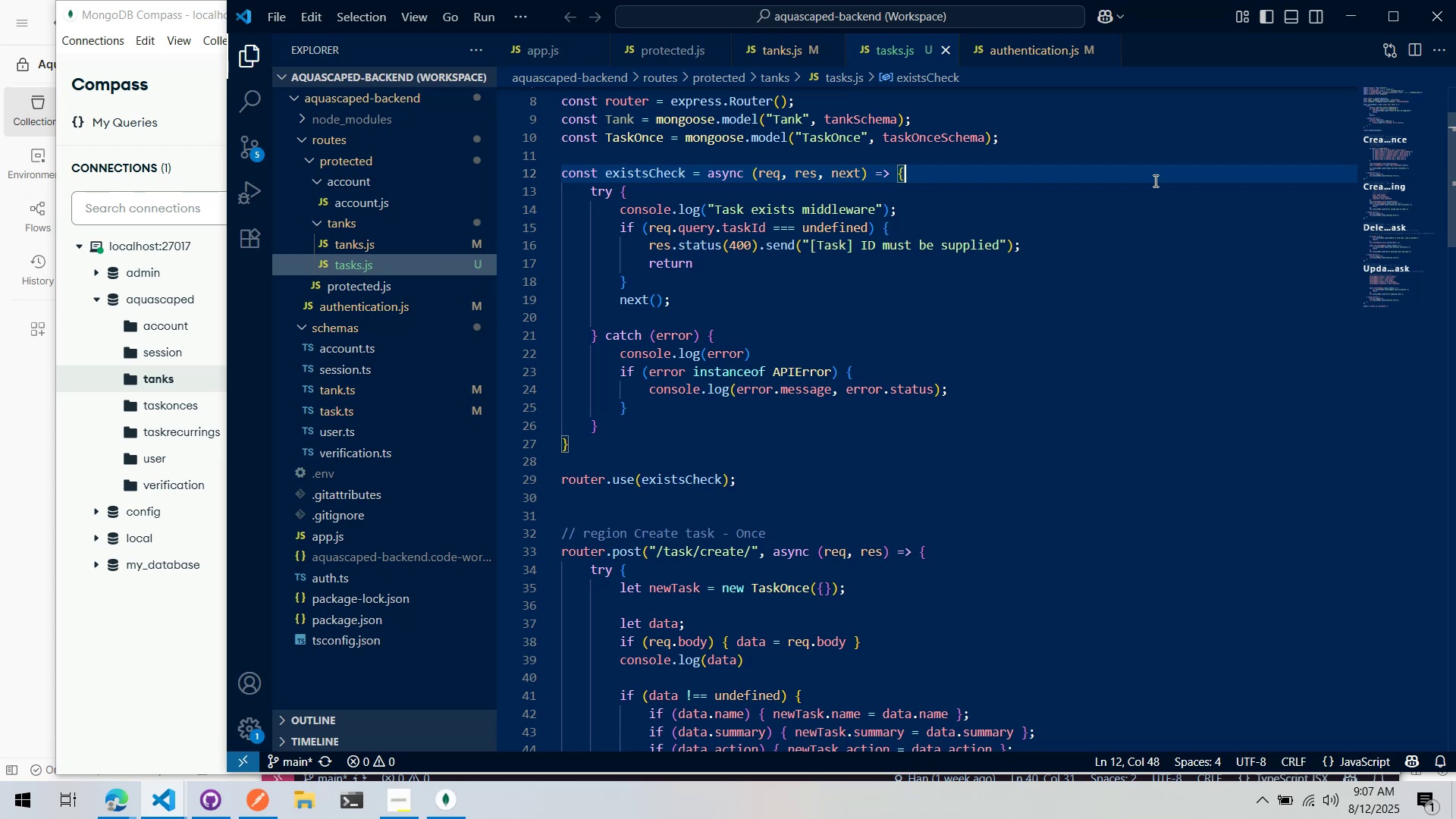 
left_click([1048, 252])
 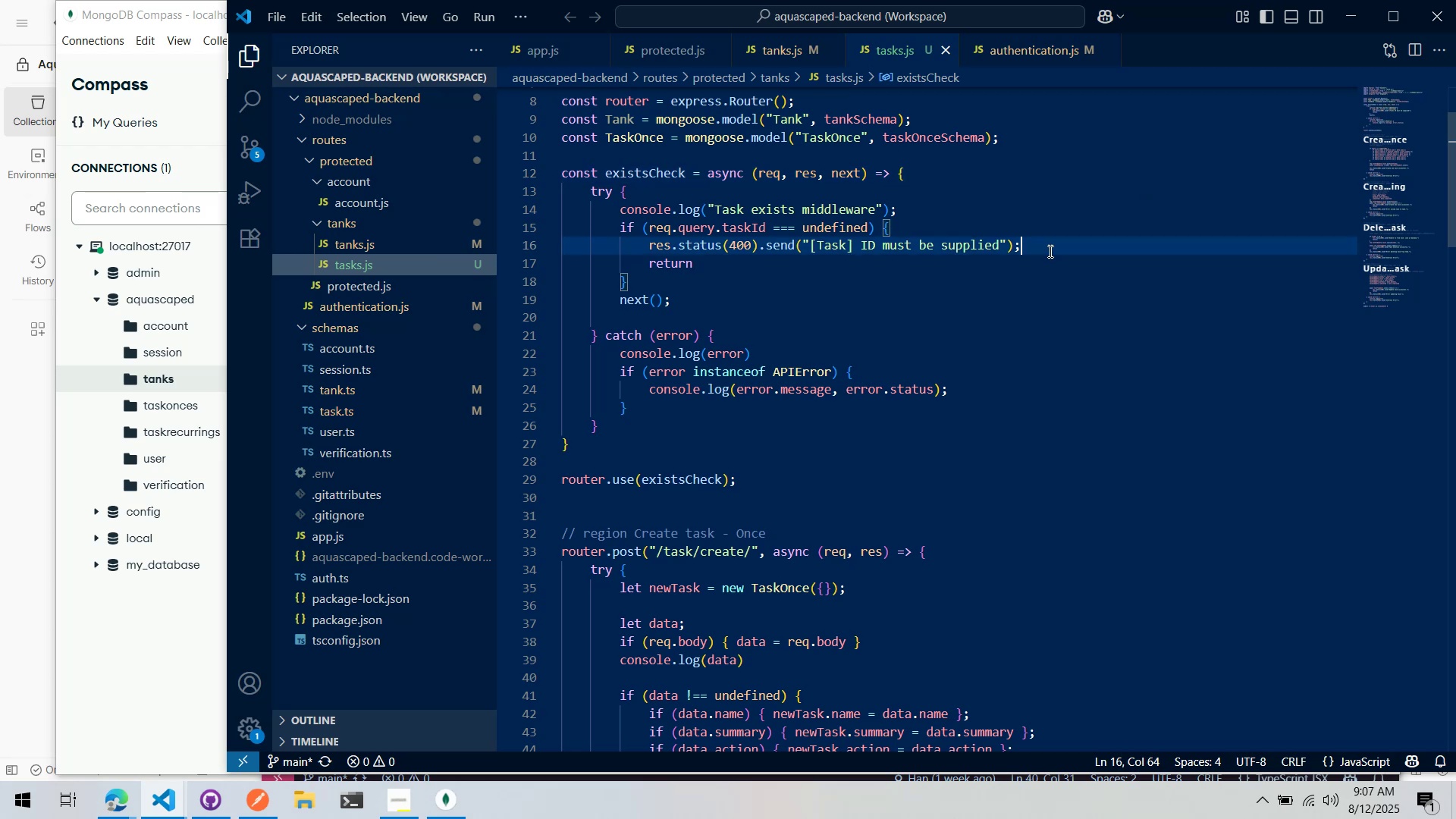 
hold_key(key=ShiftLeft, duration=0.63)
 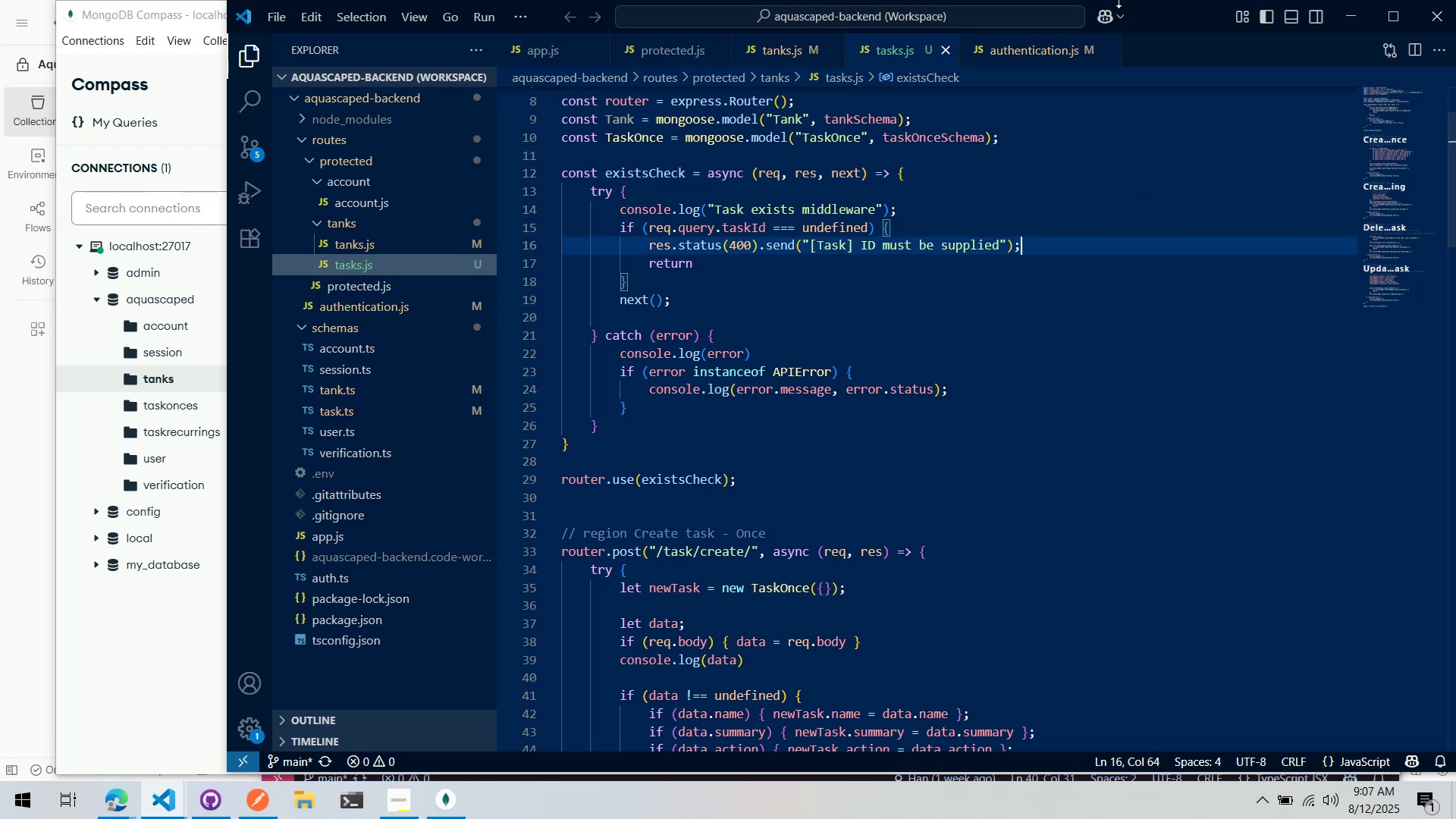 
left_click_drag(start_coordinate=[1178, 12], to_coordinate=[1049, 18])
 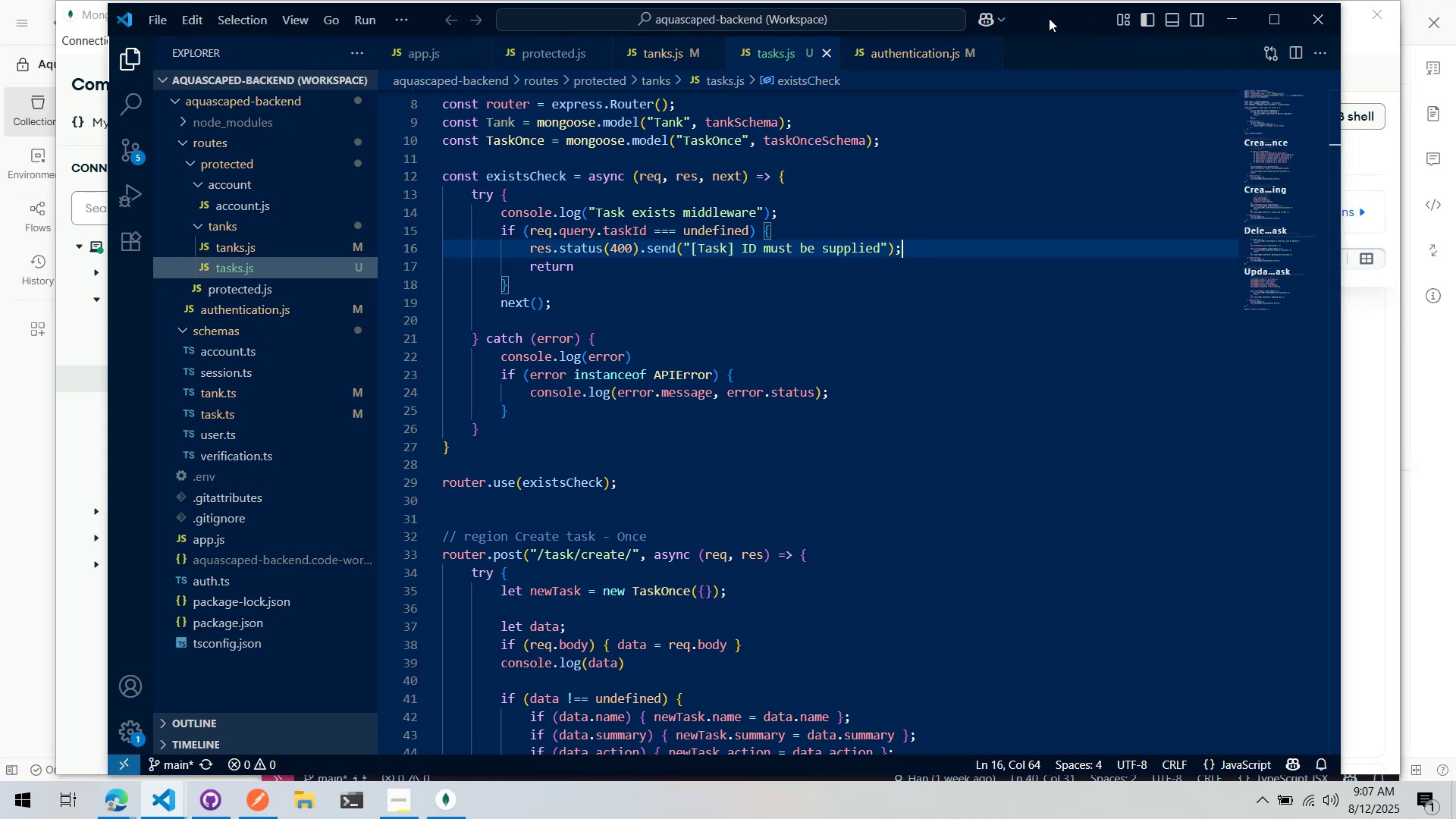 
double_click([1049, 18])
 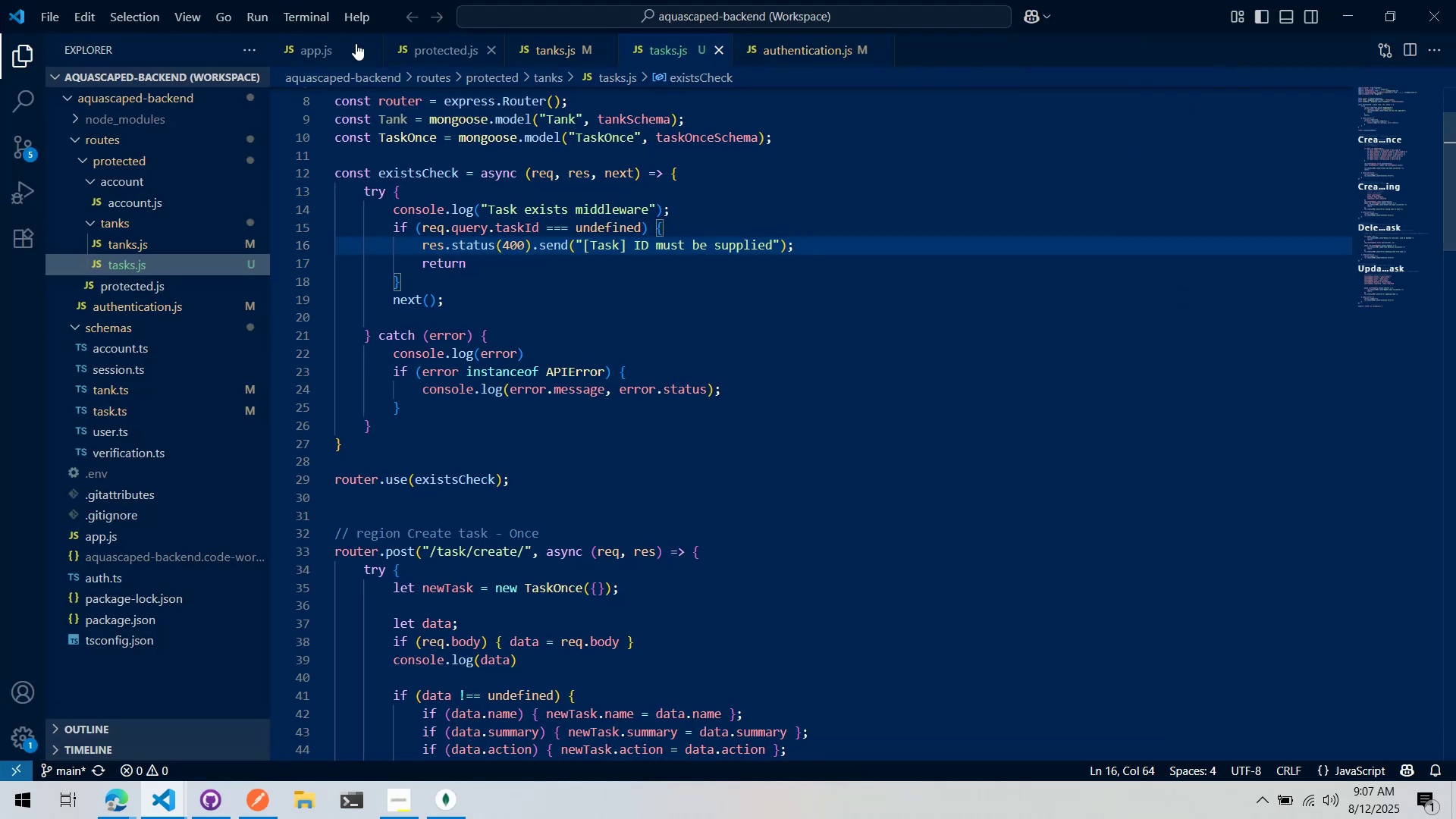 
left_click([301, 25])
 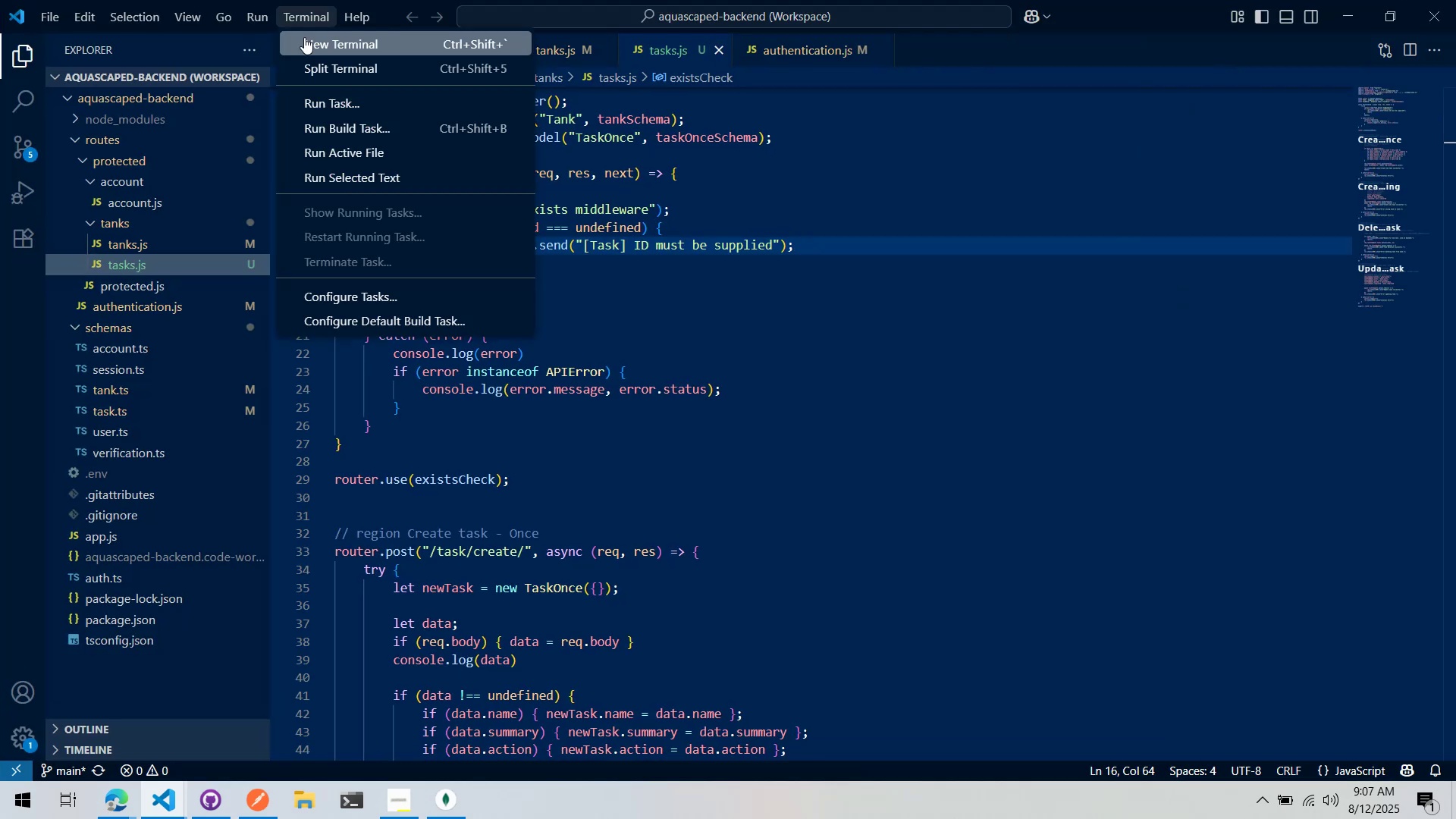 
left_click([306, 42])
 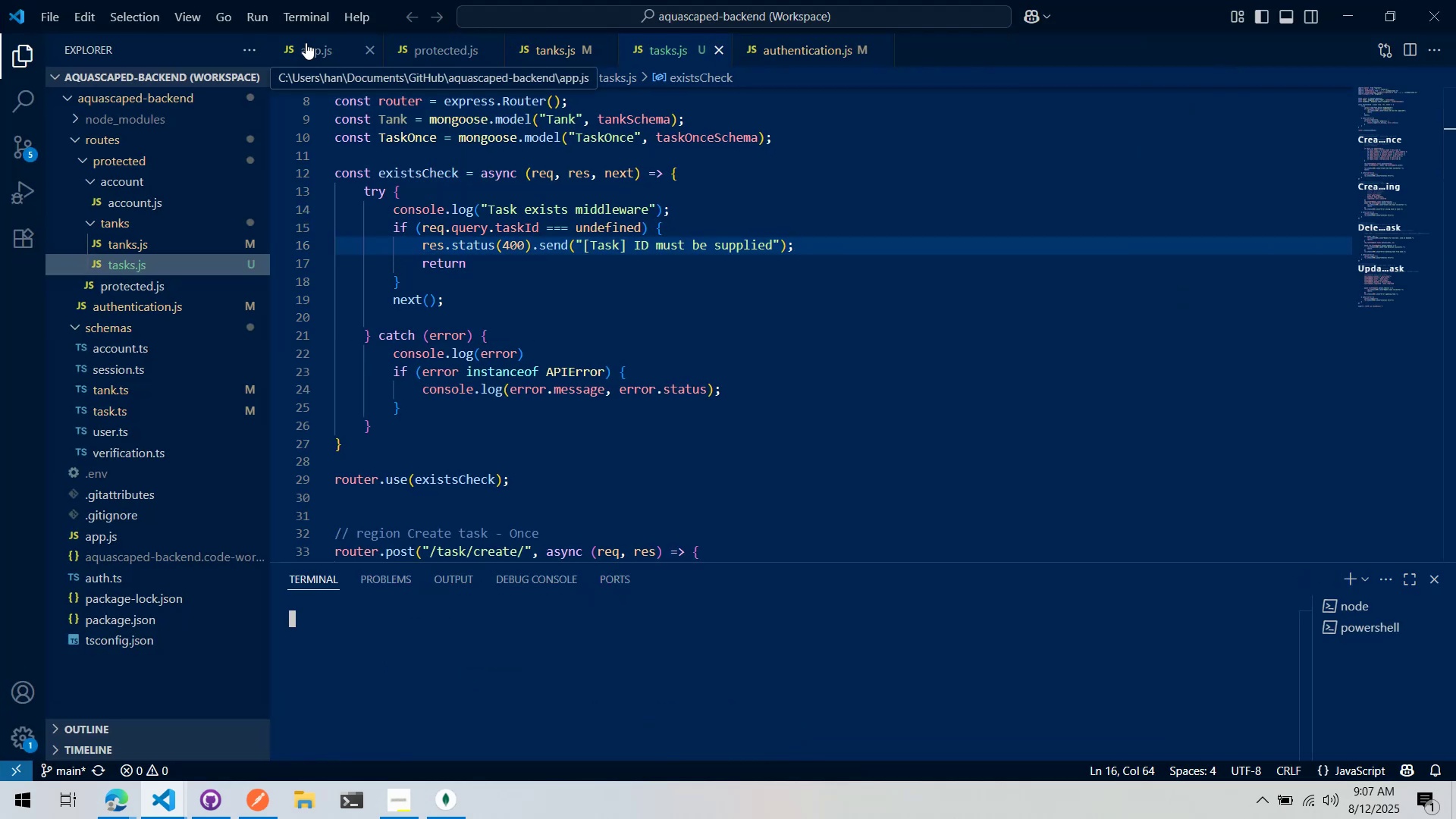 
left_click([1354, 609])
 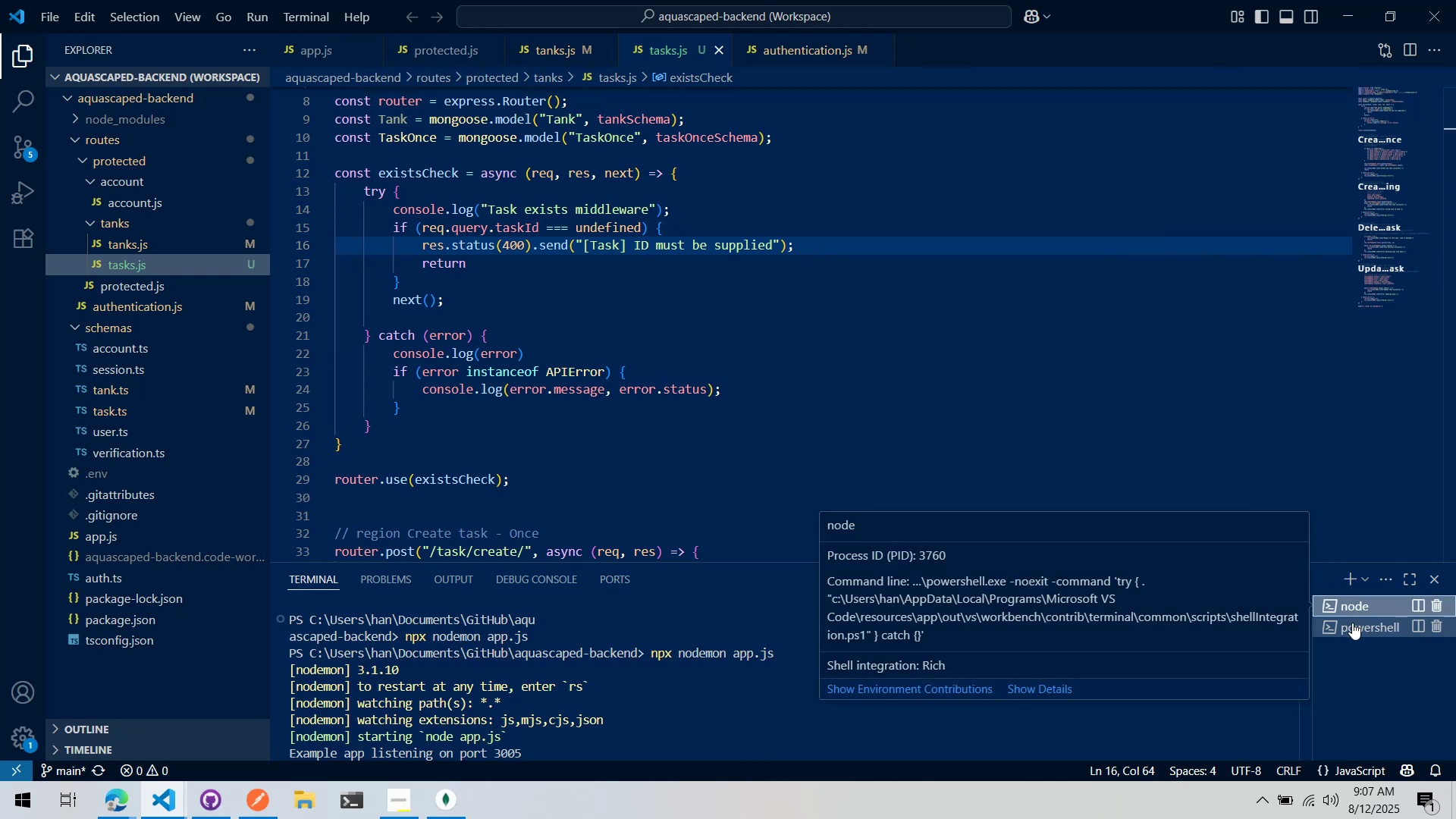 
scroll: coordinate [908, 706], scroll_direction: down, amount: 6.0
 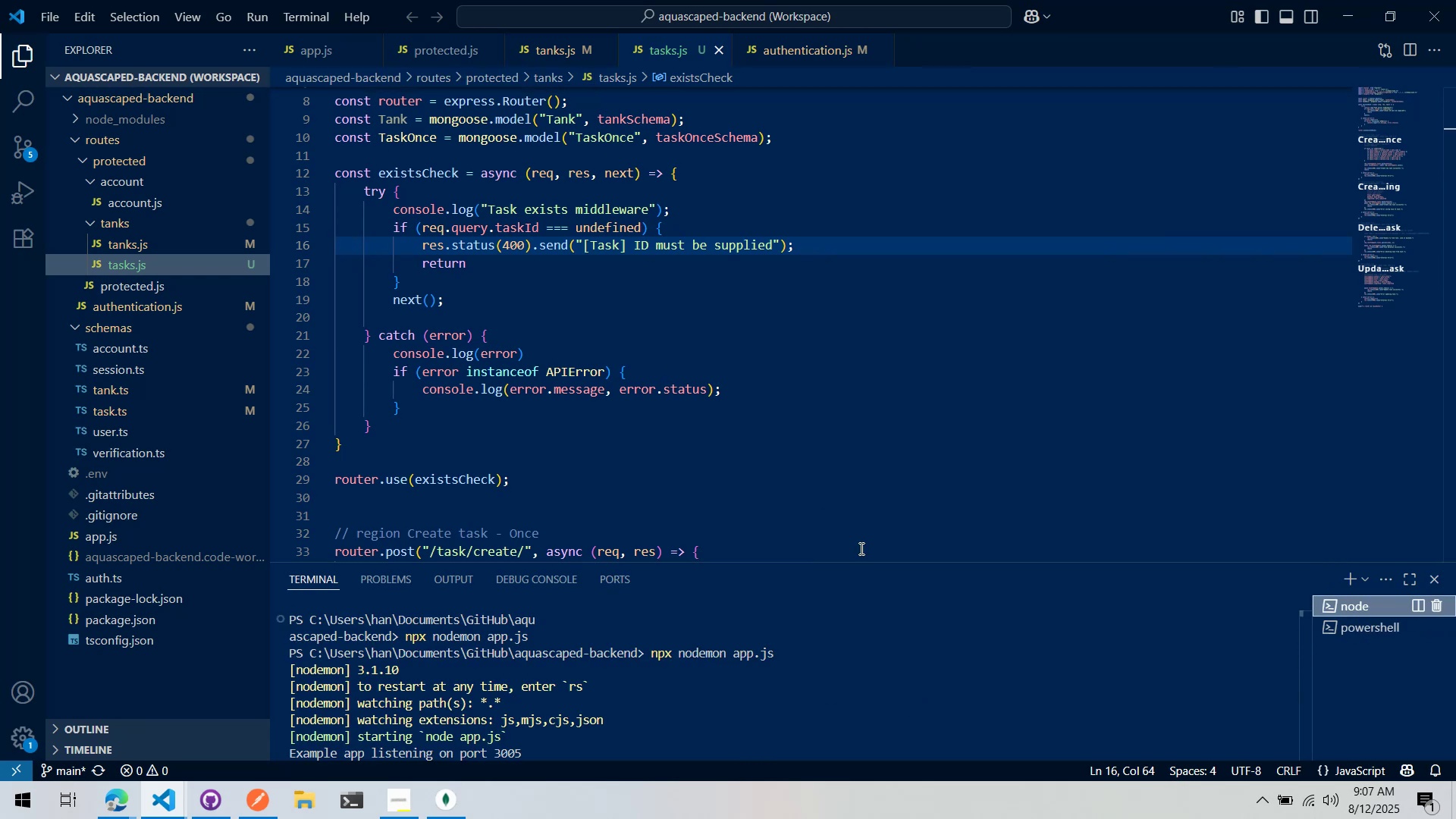 
left_click([830, 472])
 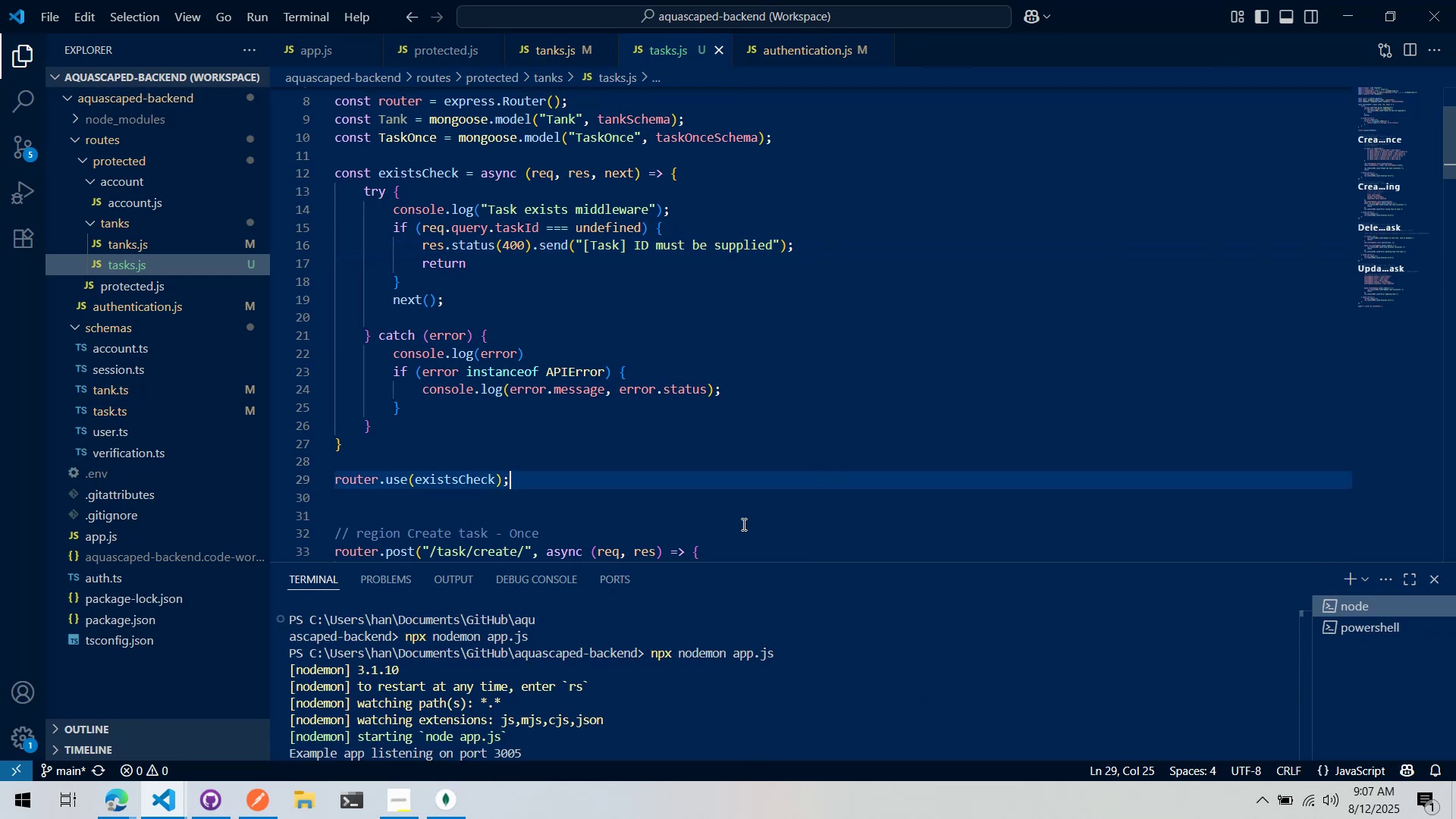 
left_click([453, 805])
 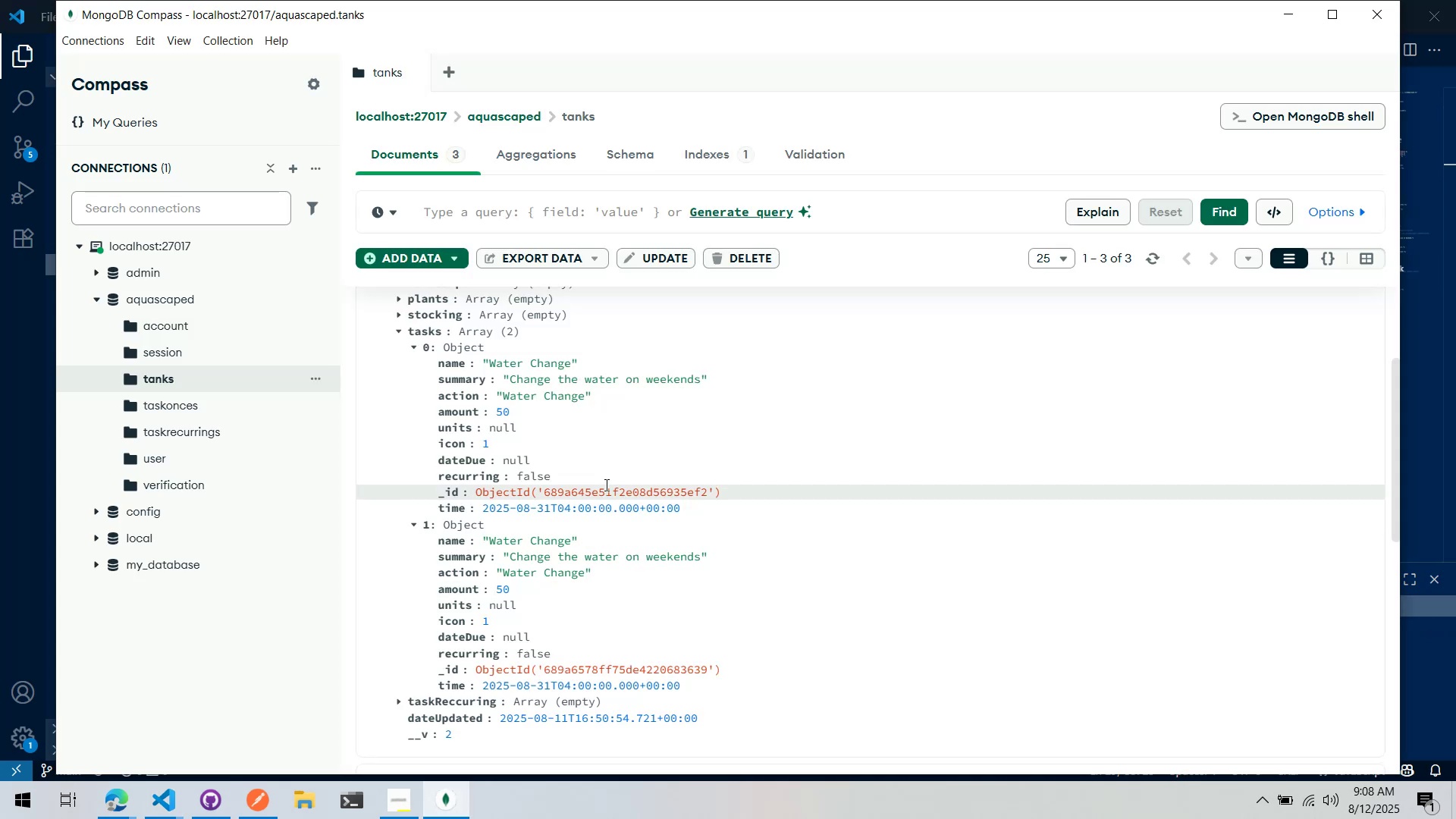 
double_click([612, 488])
 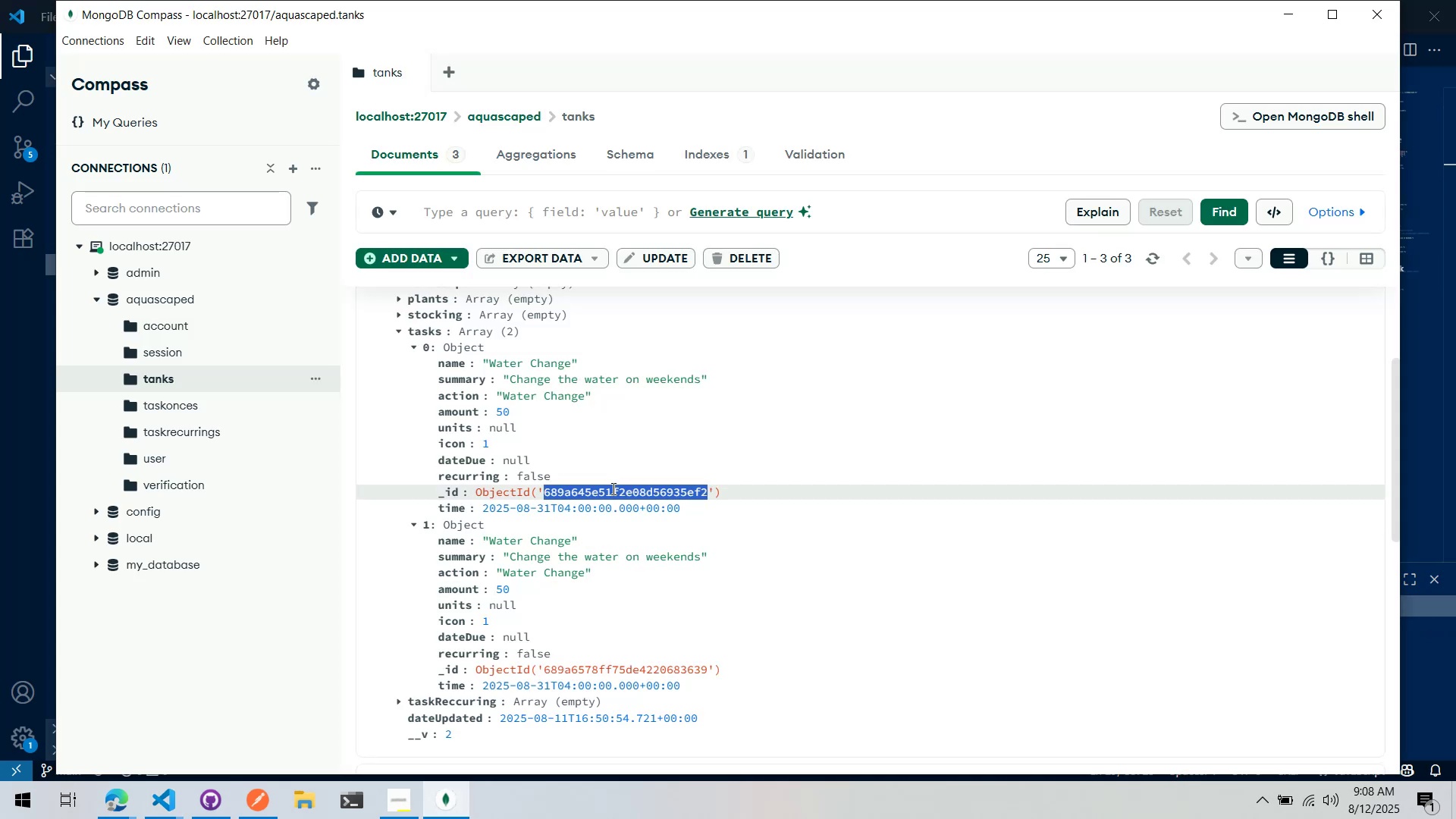 
key(Control+C)
 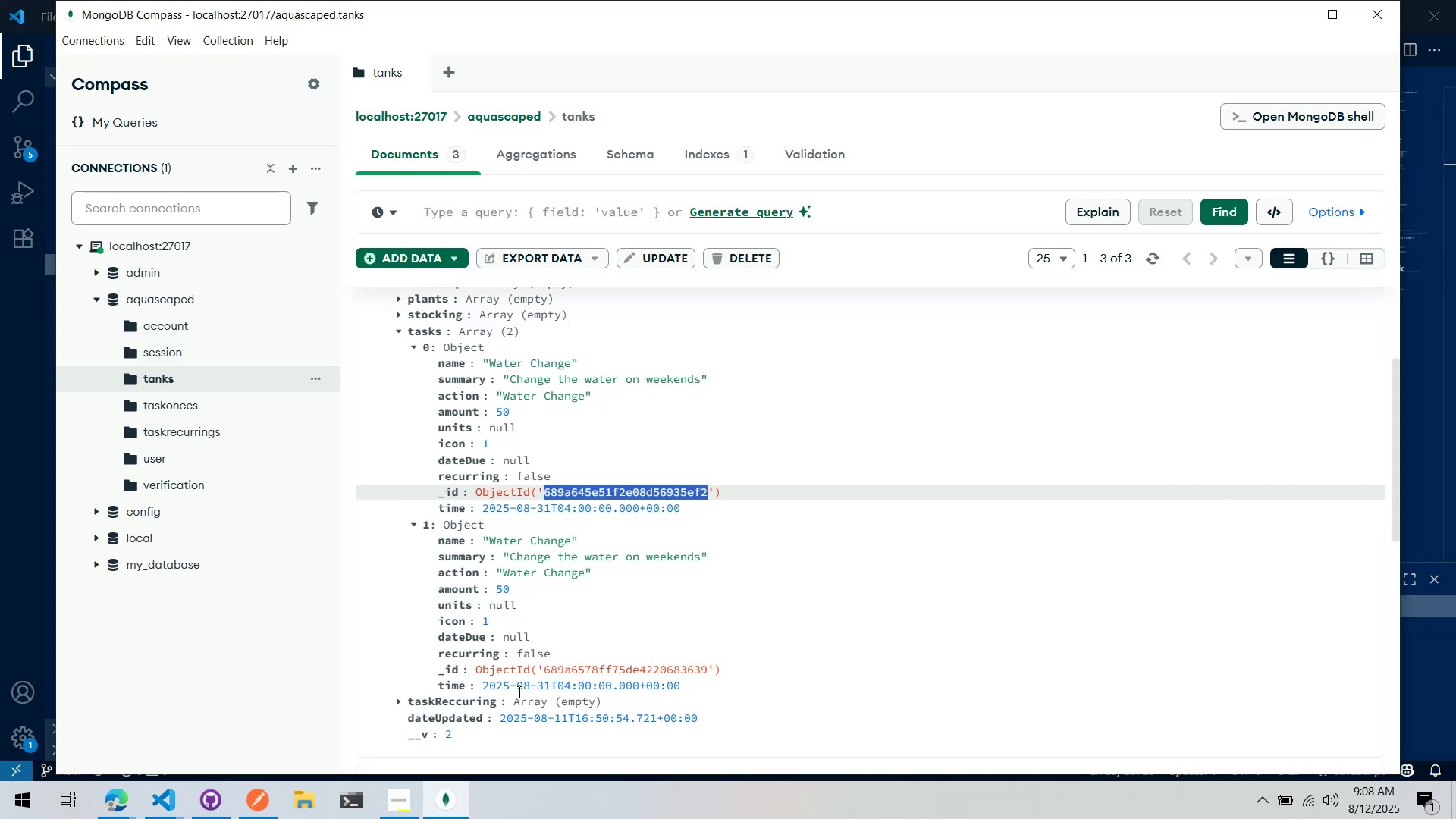 
scroll: coordinate [513, 663], scroll_direction: up, amount: 2.0
 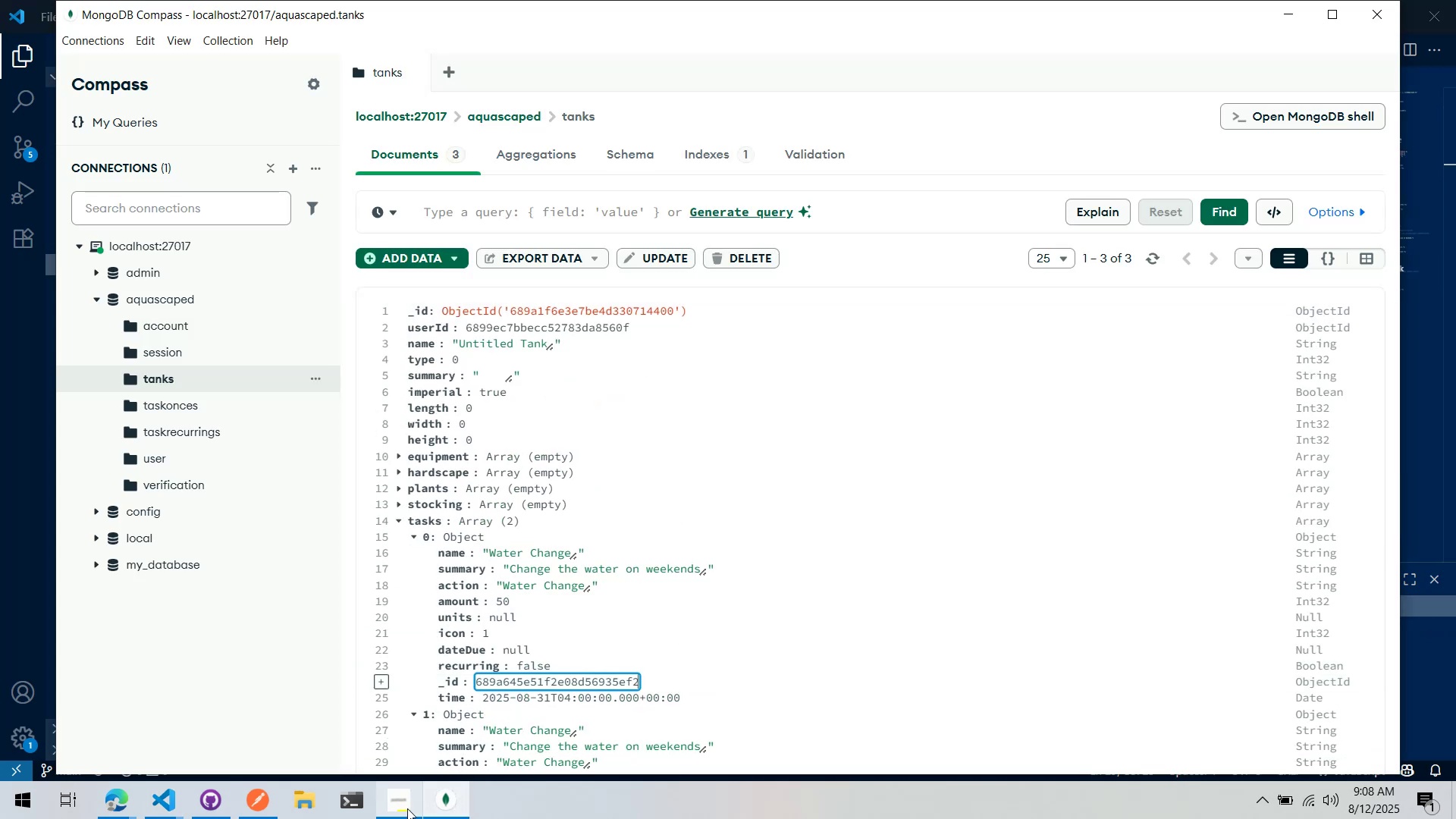 
left_click([245, 793])
 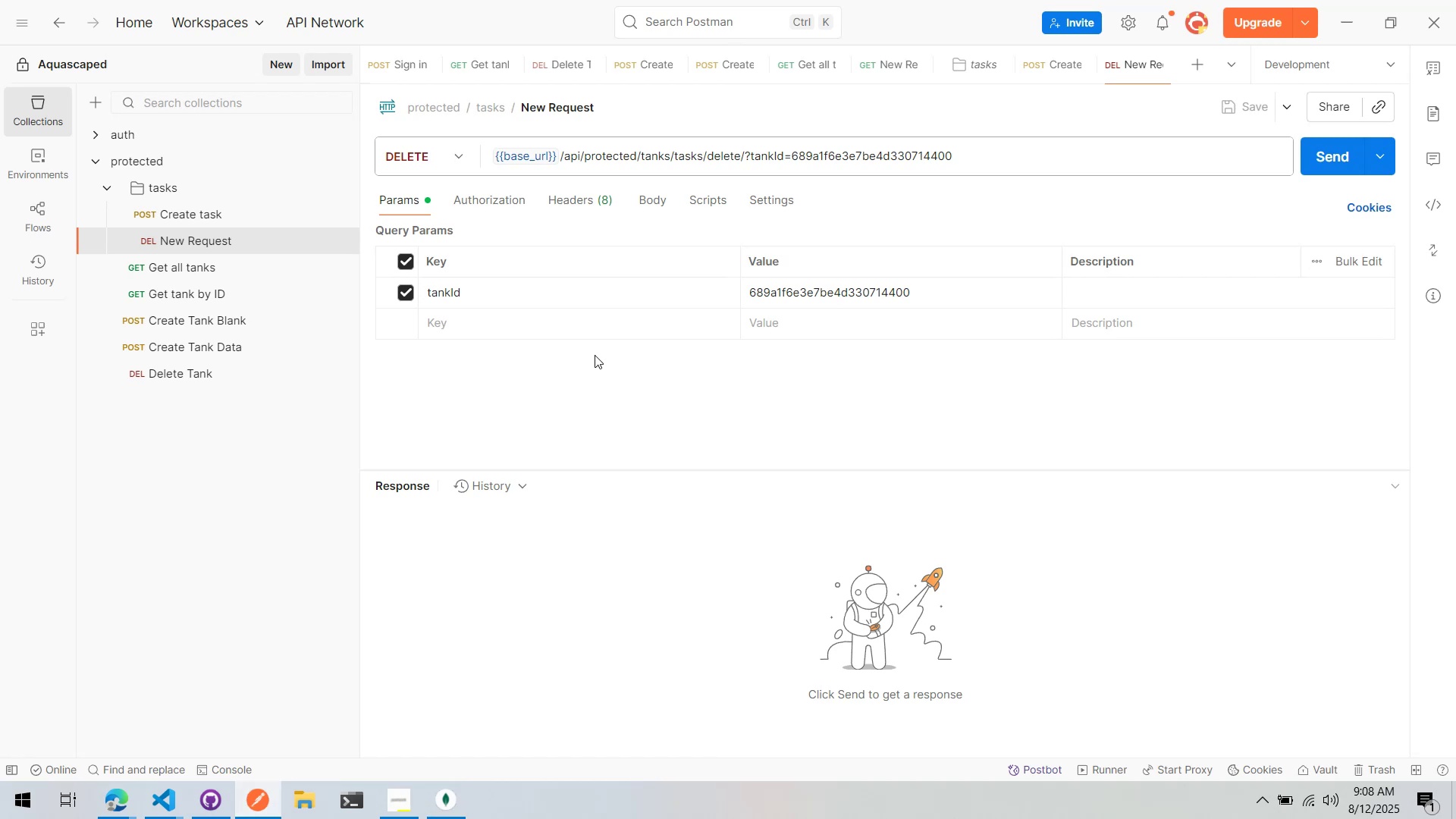 
left_click([570, 326])
 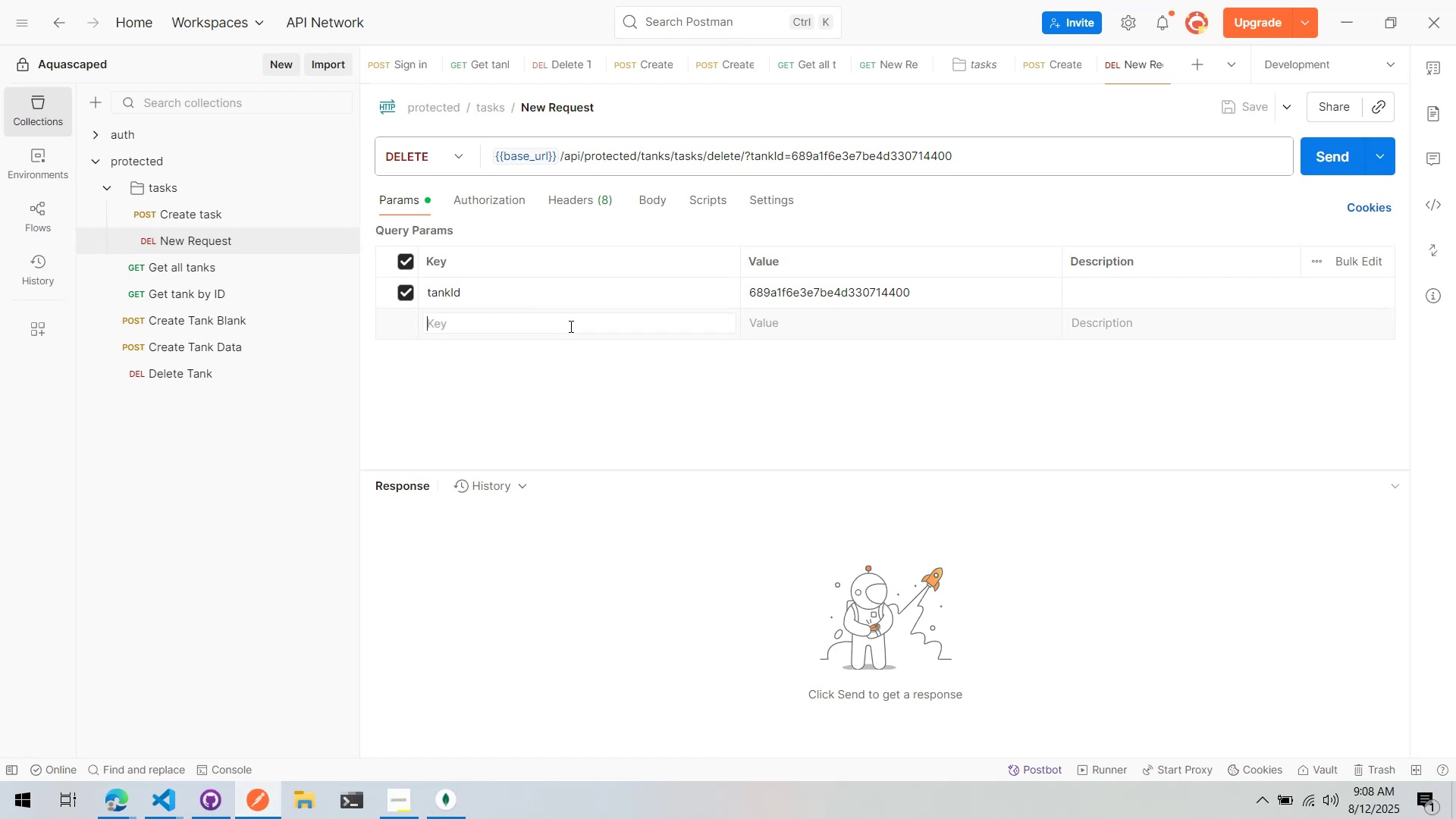 
type(taskId)
 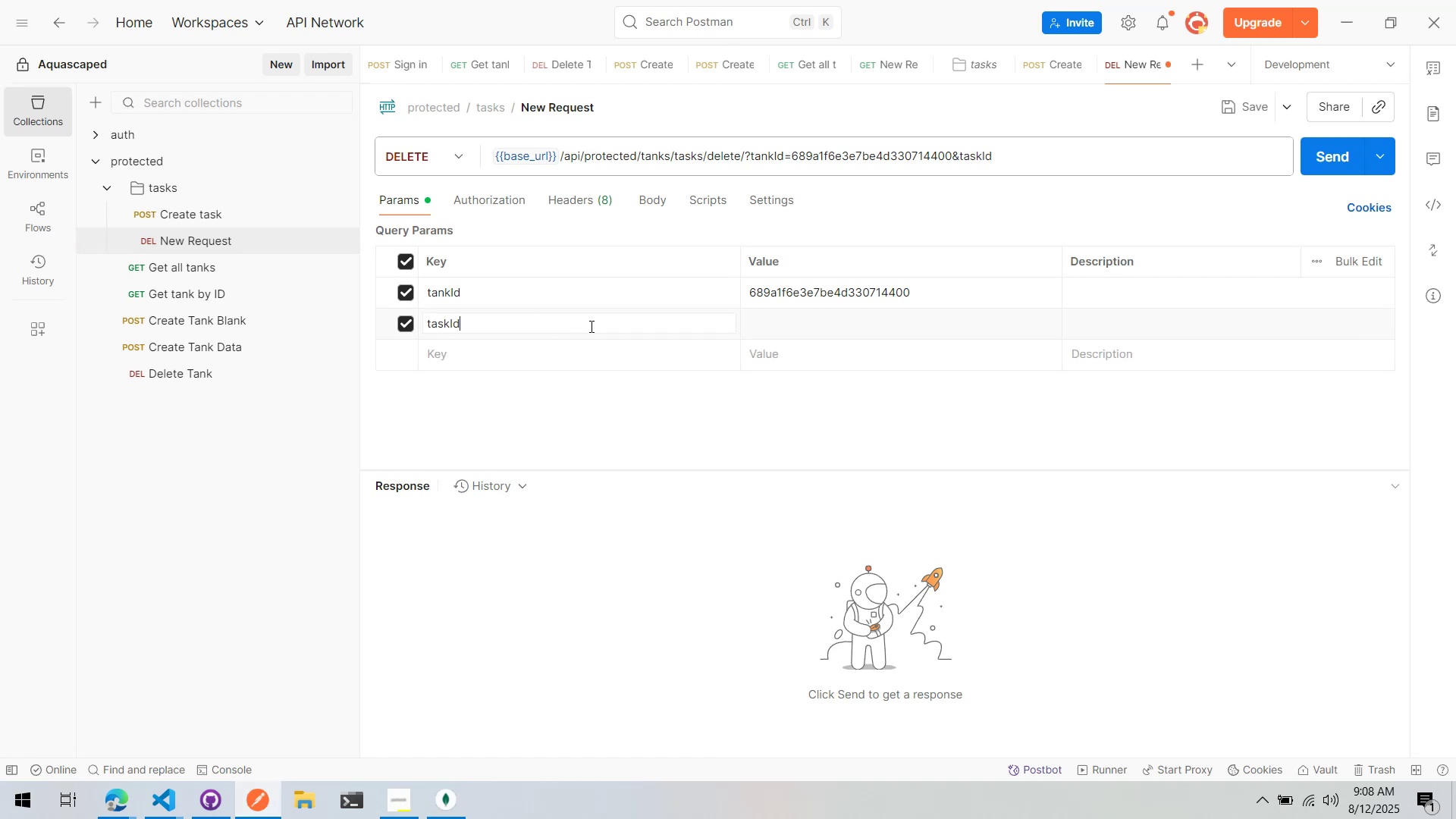 
left_click([804, 322])
 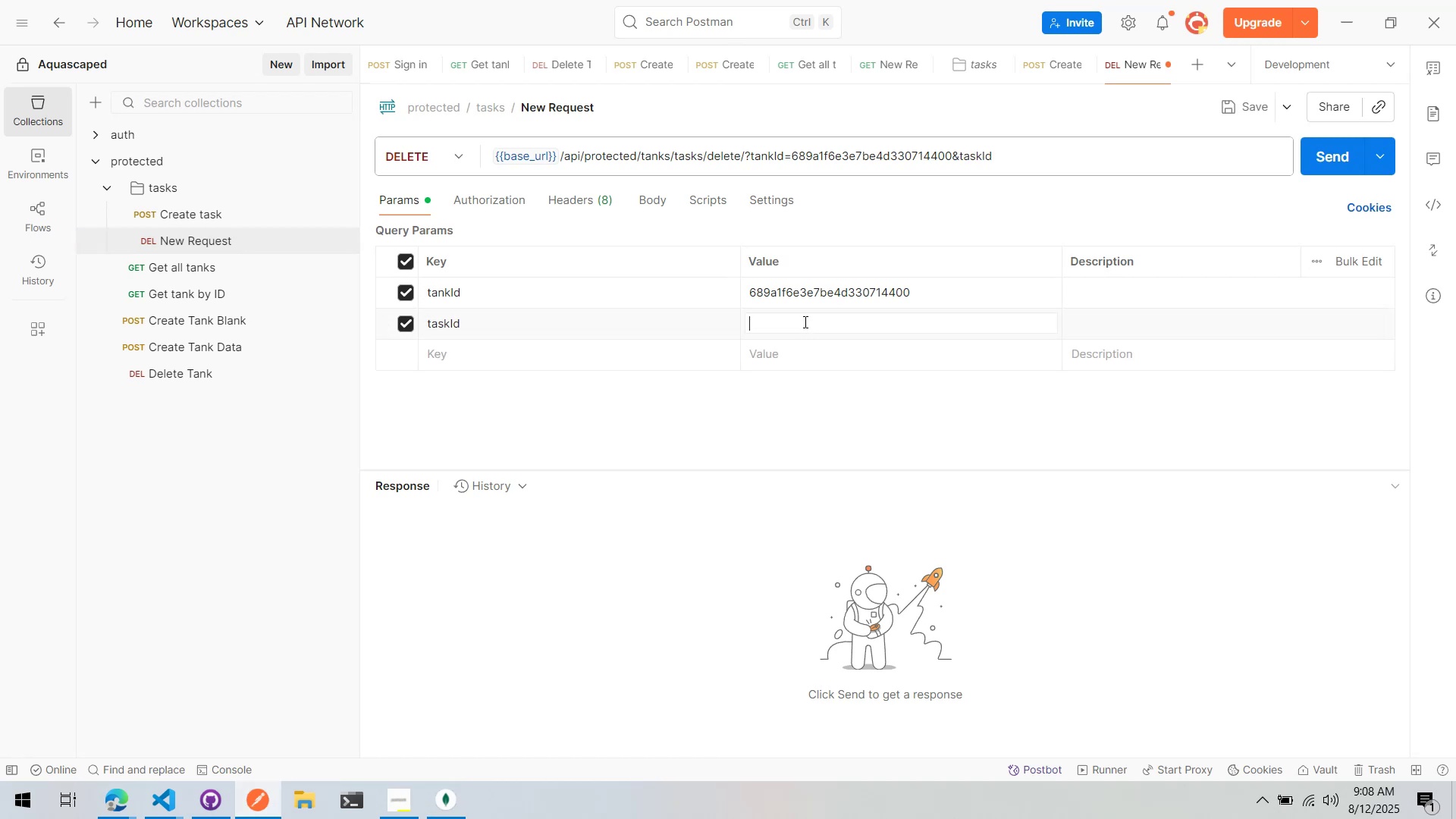 
key(Control+V)
 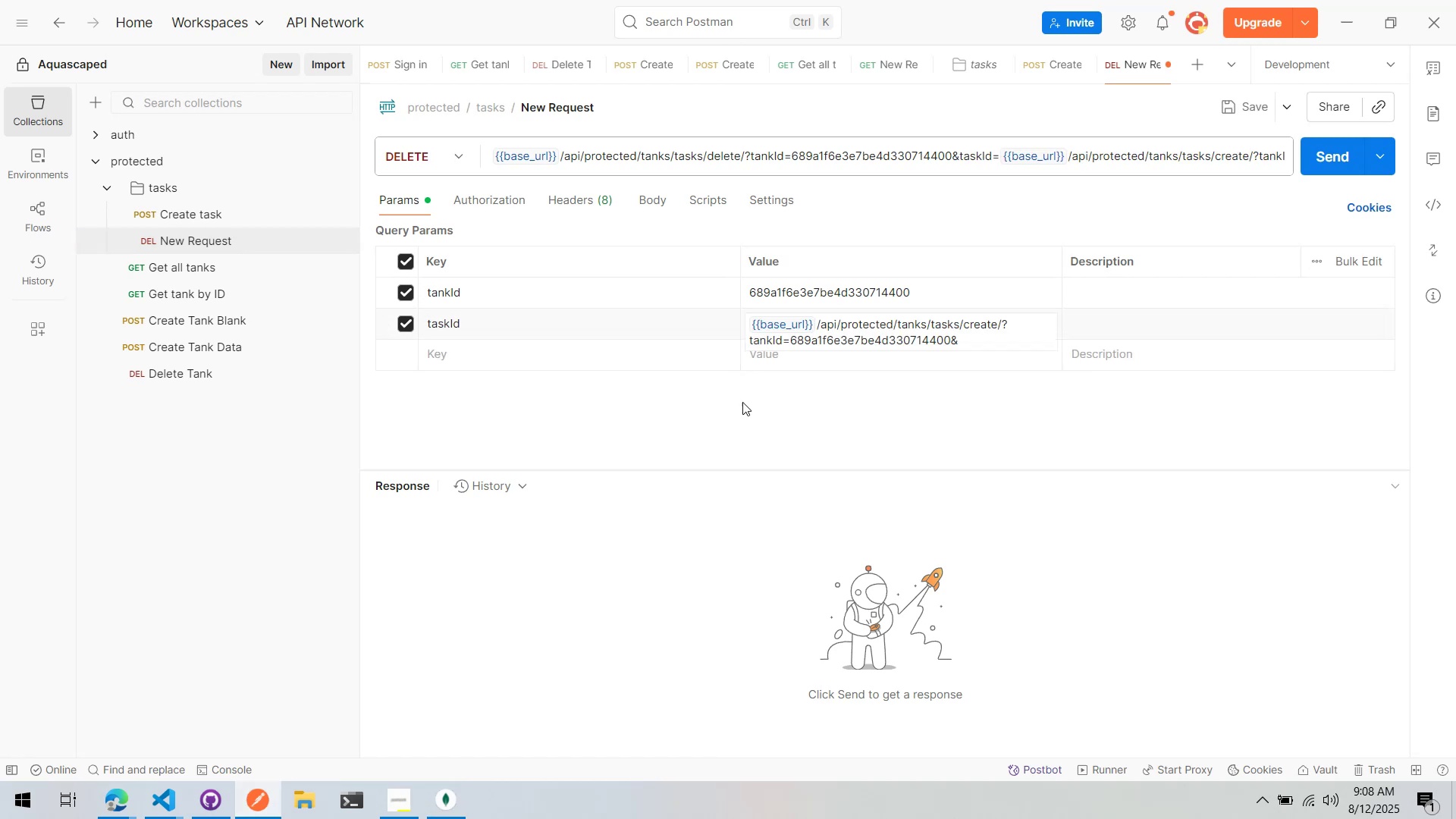 
left_click([661, 418])
 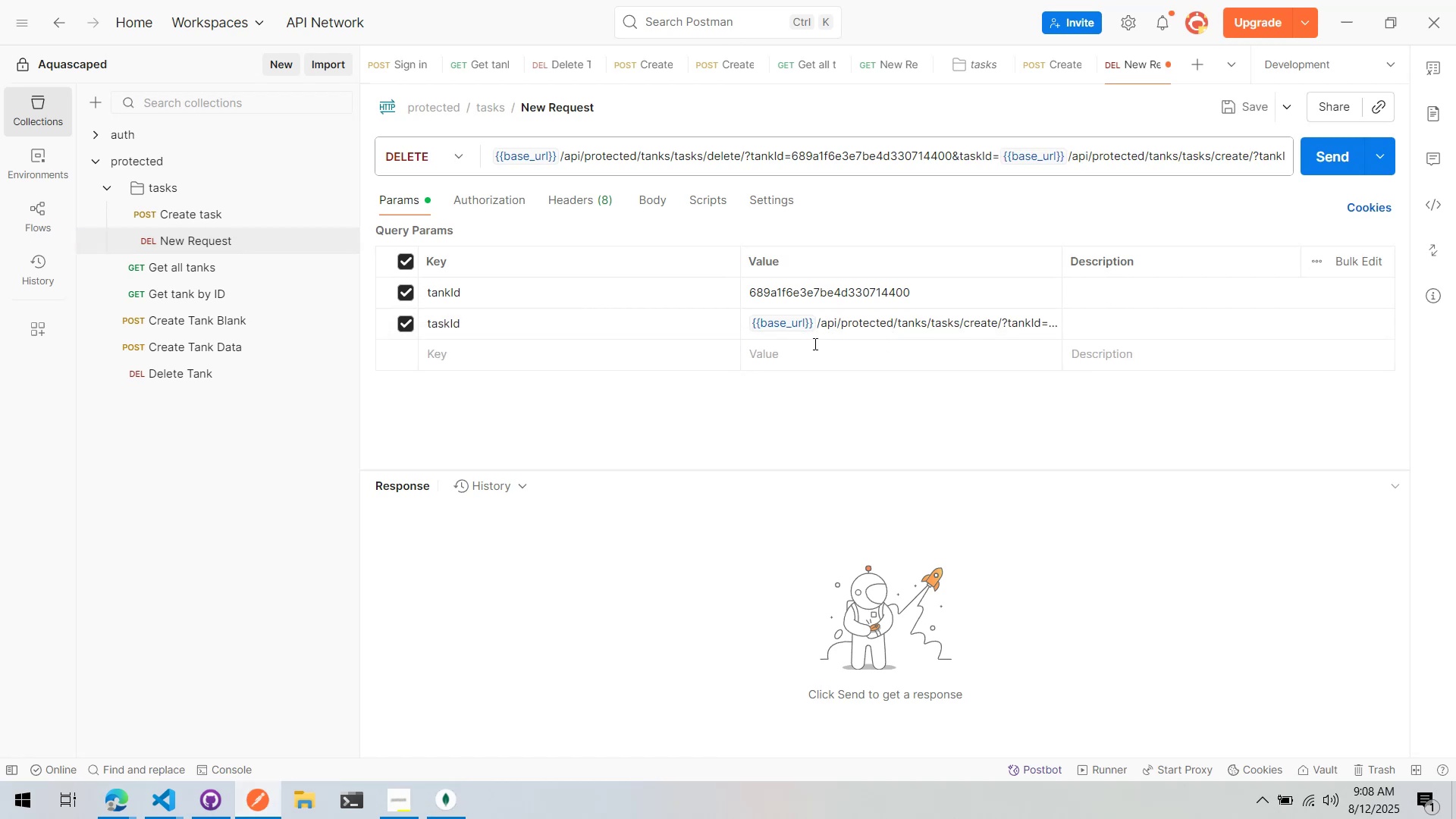 
left_click([840, 333])
 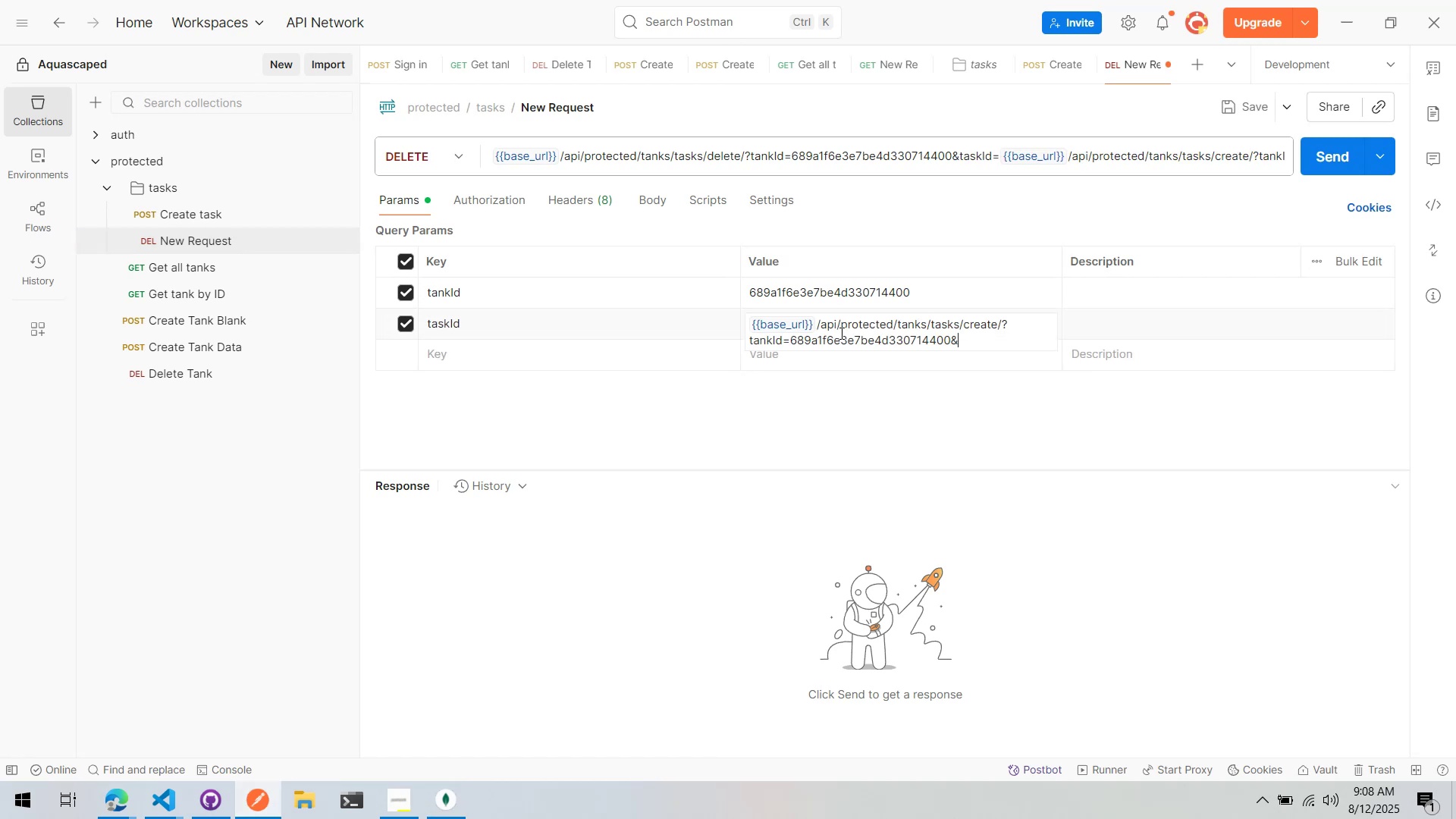 
key(Alt+AltLeft)
 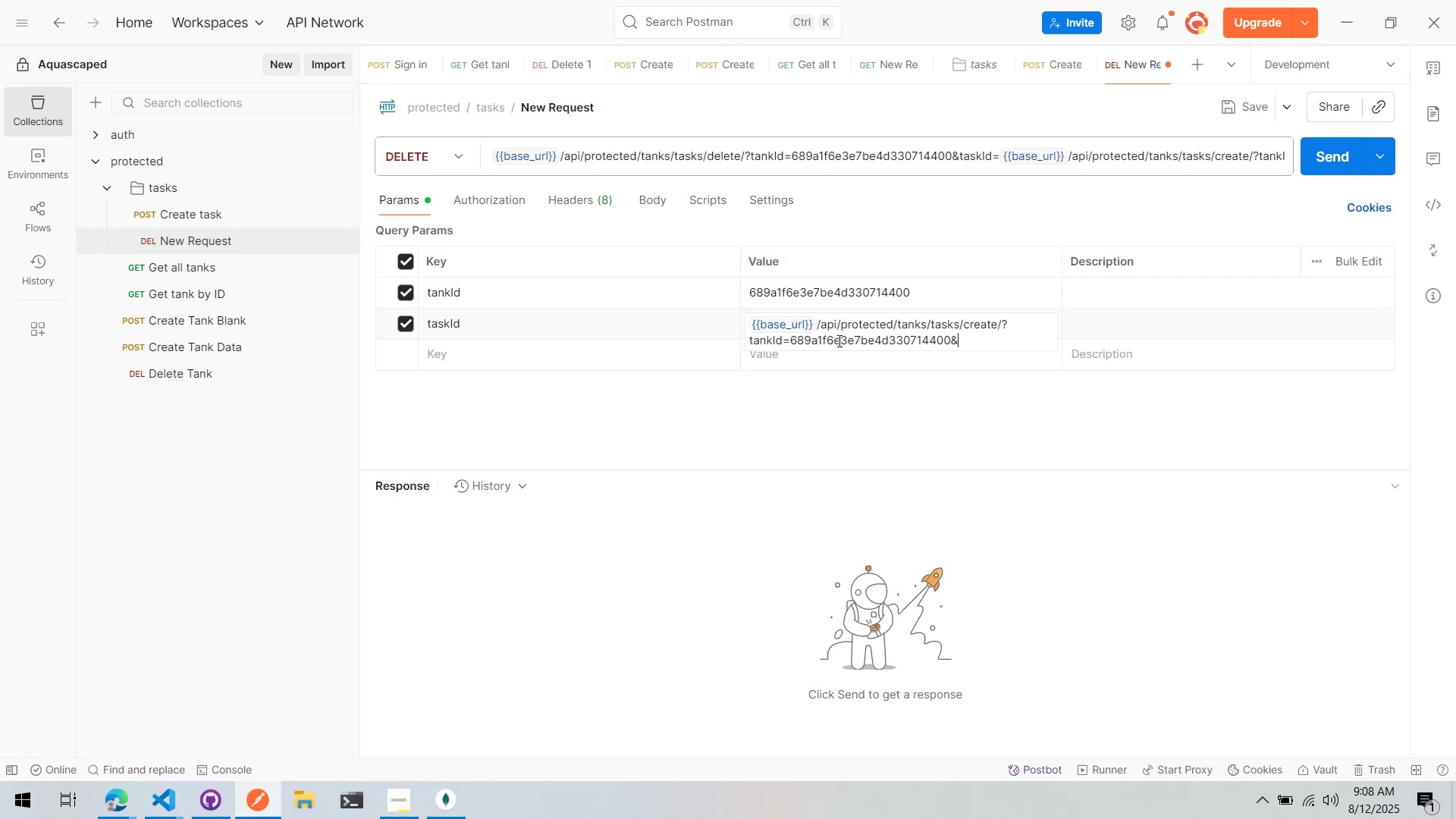 
key(Alt+Tab)
 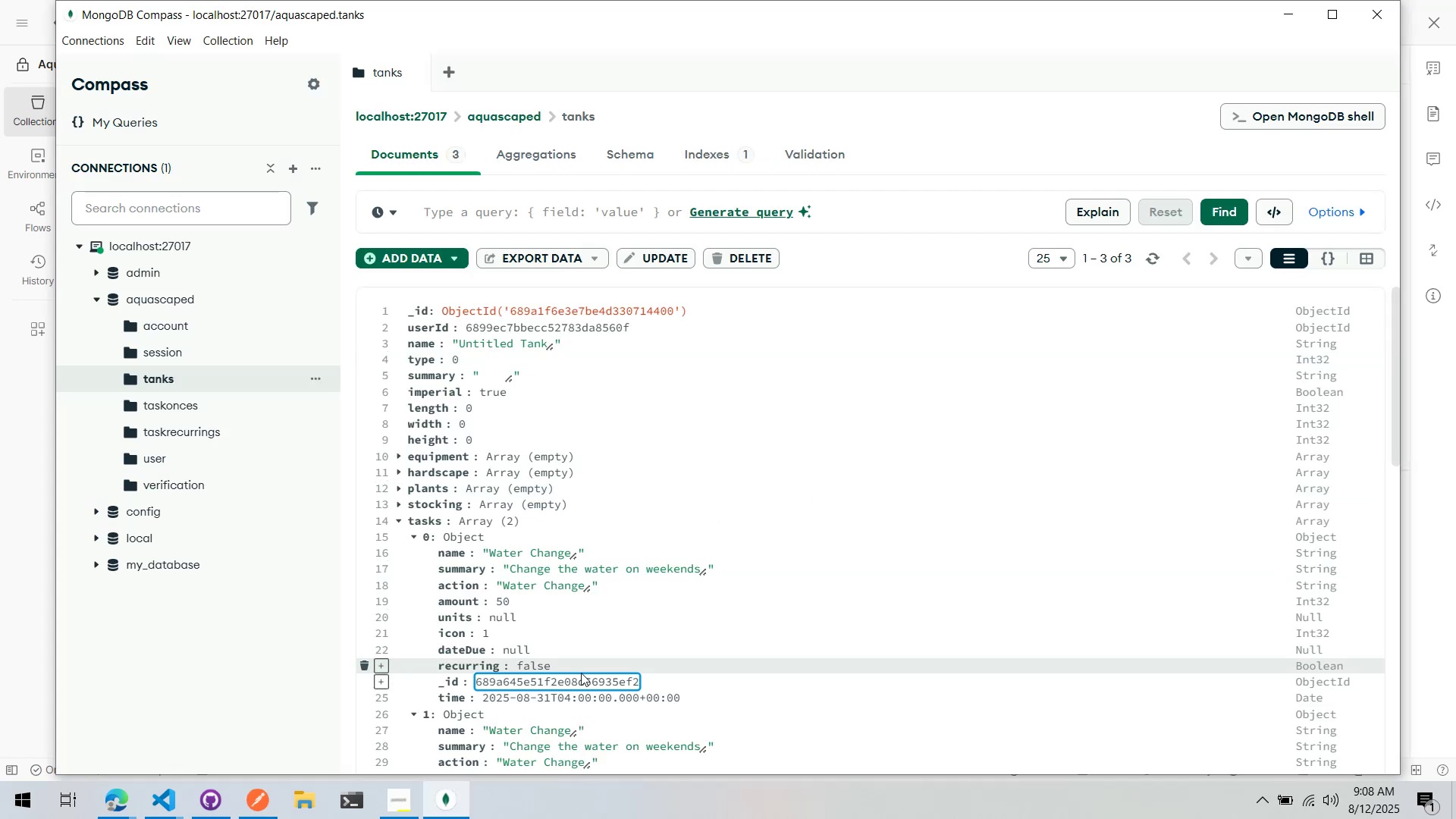 
double_click([579, 686])
 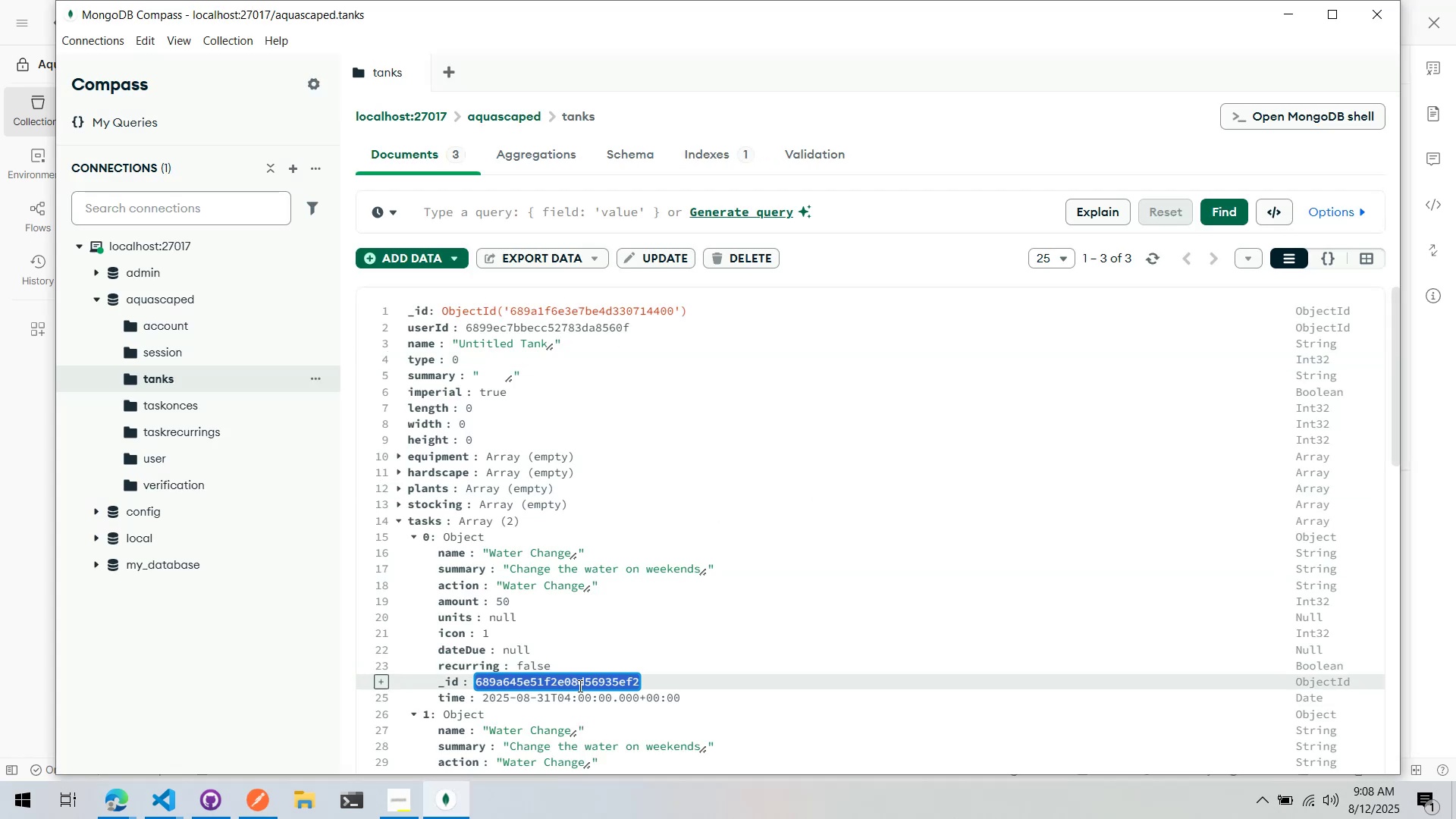 
key(Control+ControlLeft)
 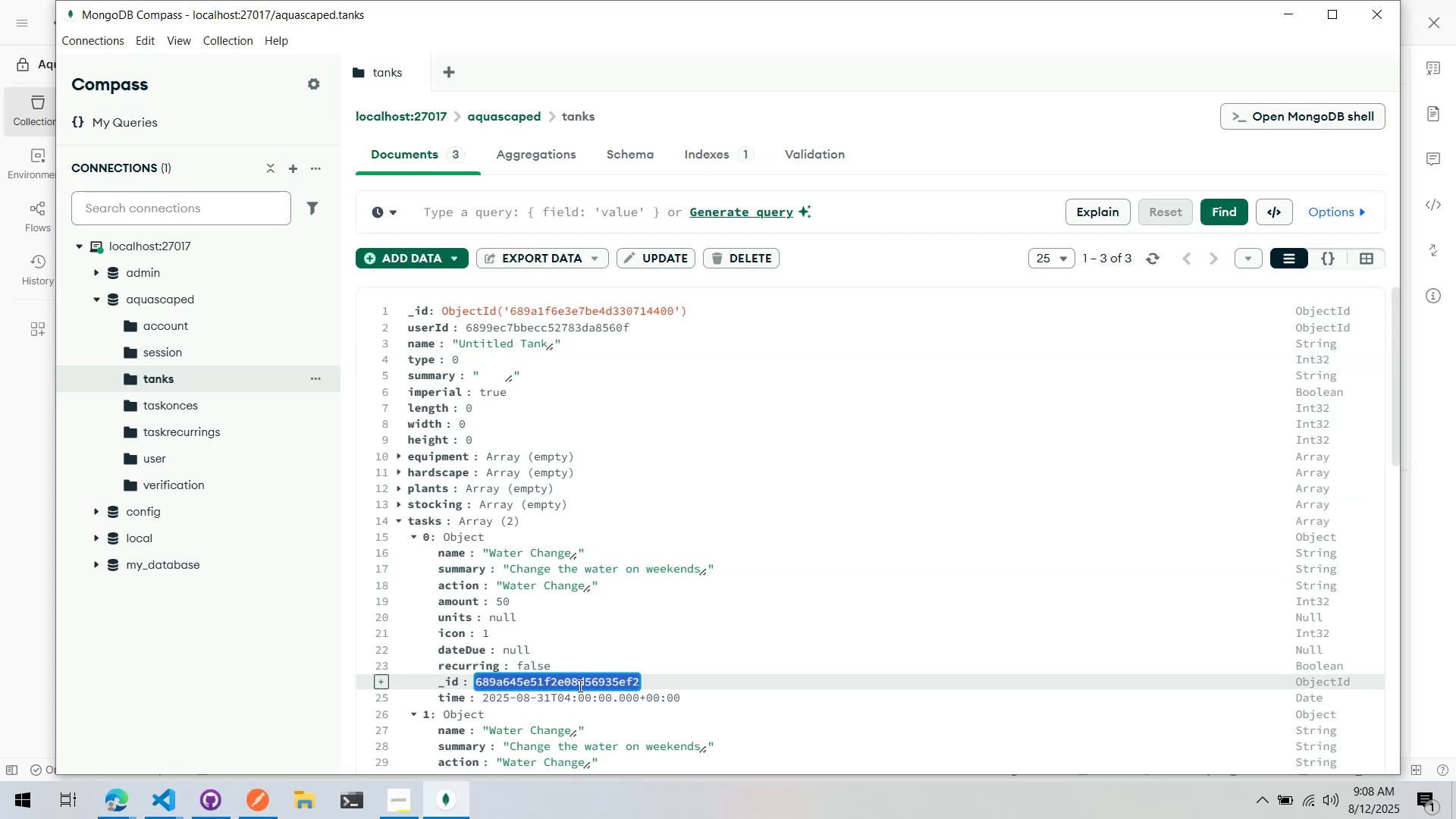 
key(Control+C)
 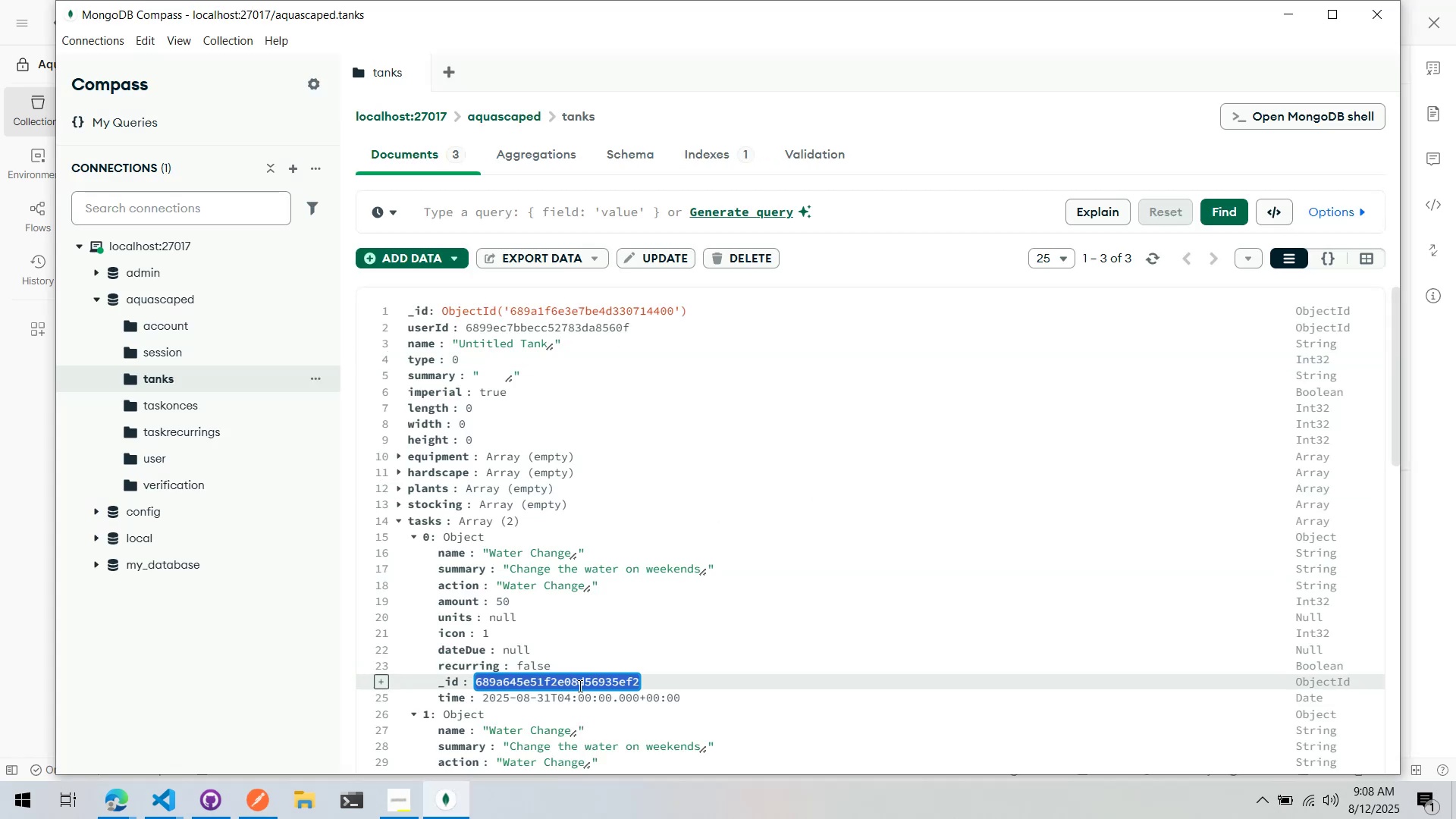 
key(Alt+AltLeft)
 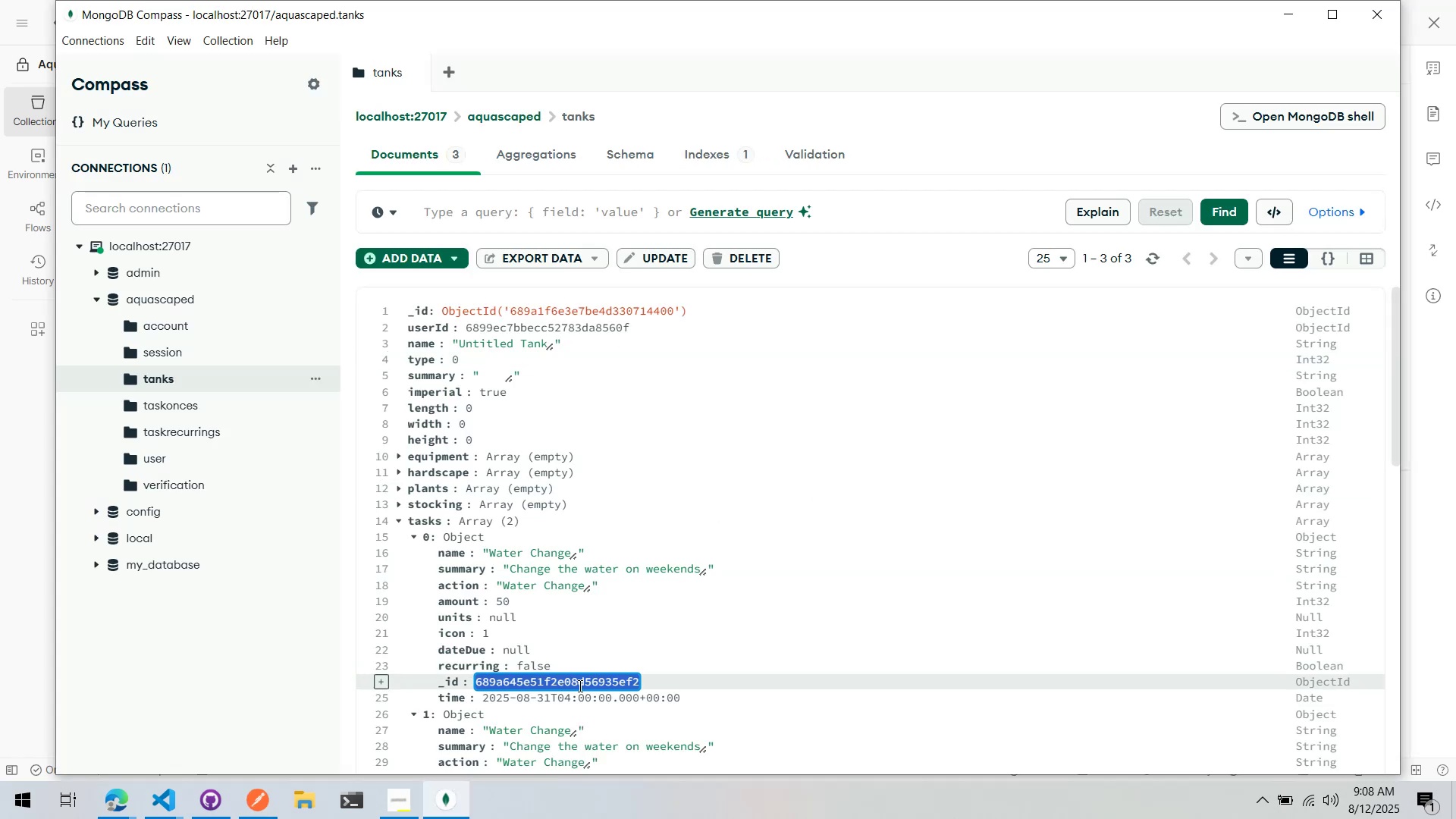 
key(Alt+Tab)
 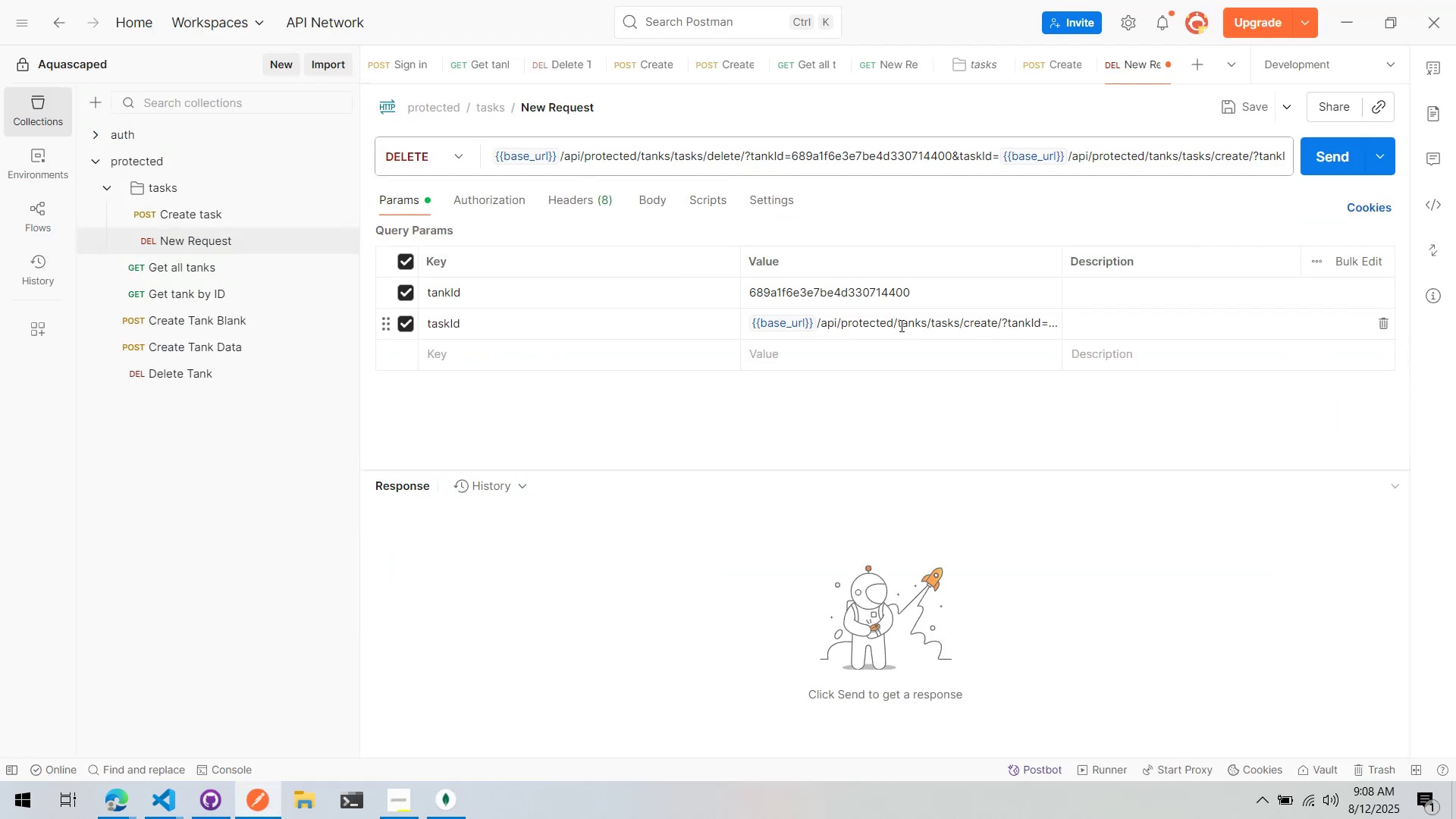 
double_click([900, 325])
 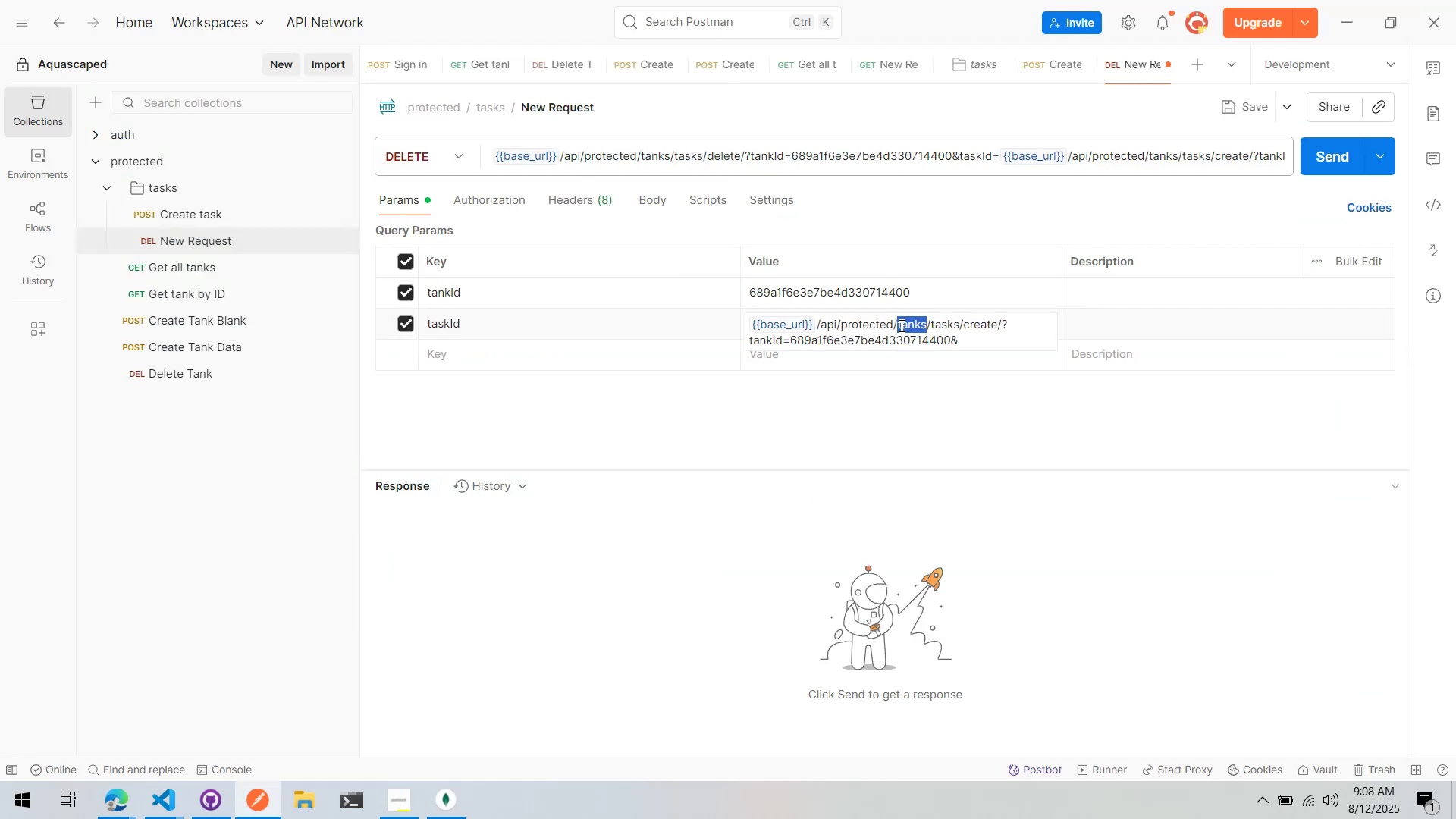 
triple_click([900, 325])
 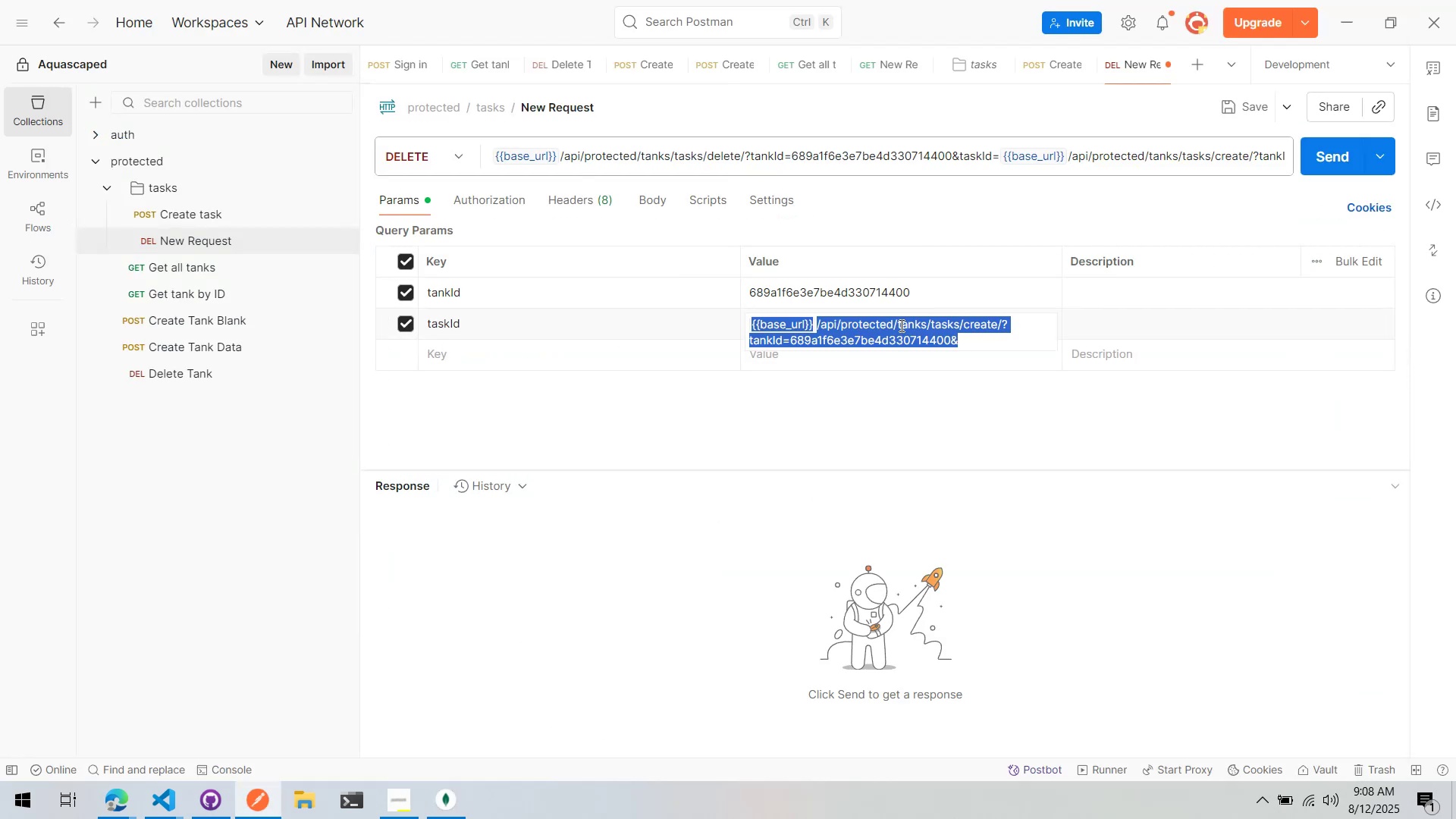 
key(Control+V)
 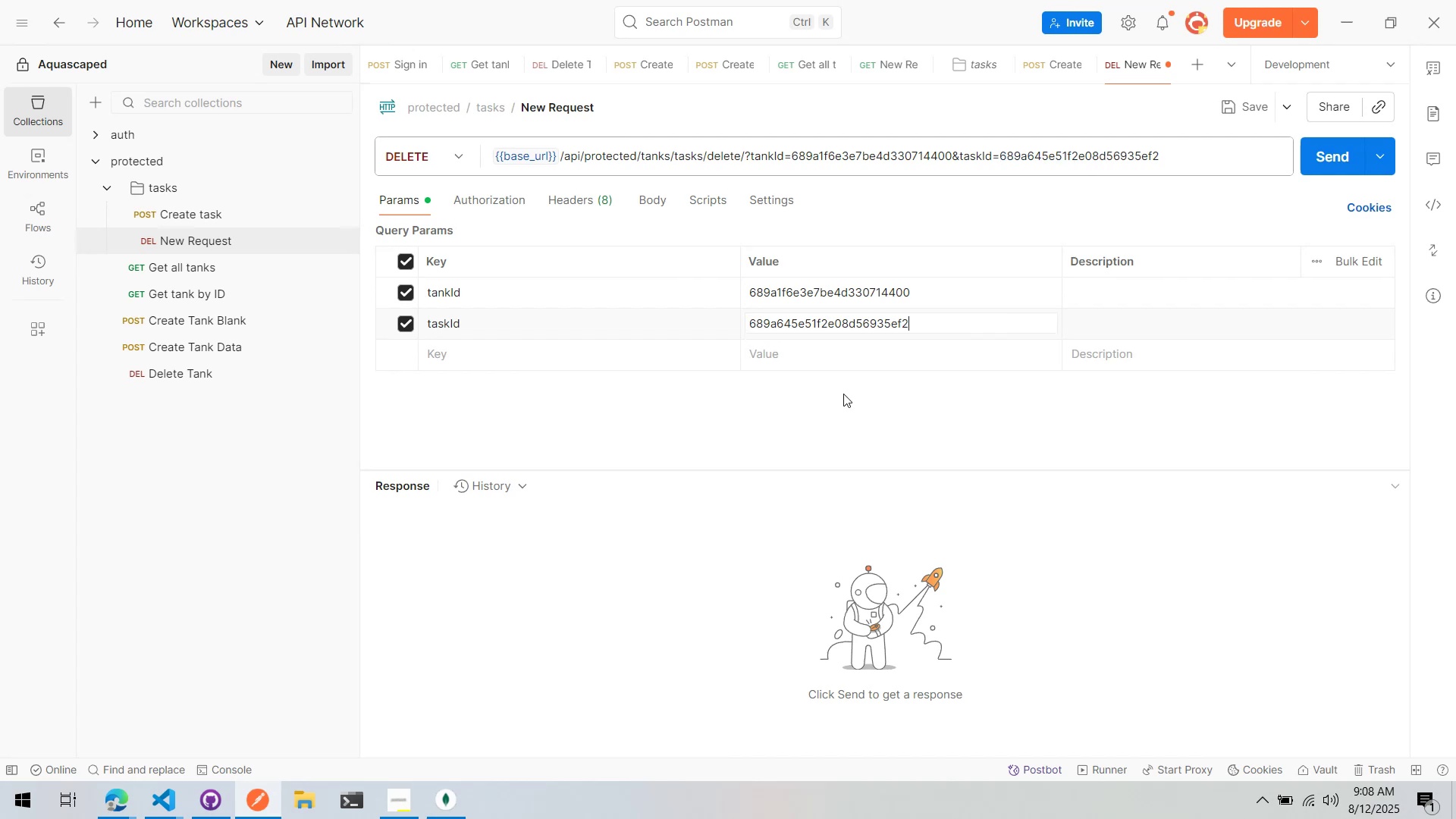 
left_click([839, 397])
 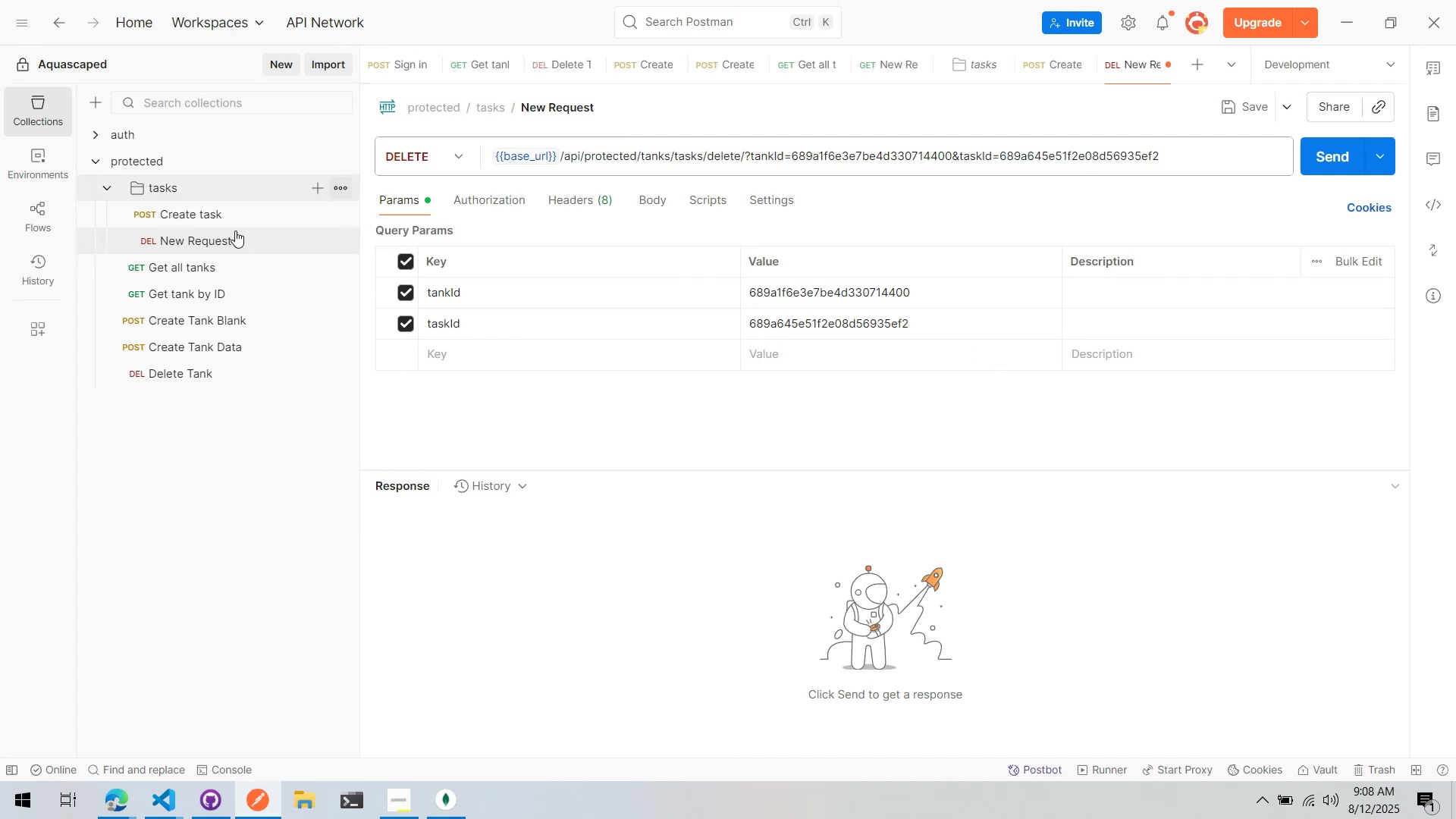 
left_click([228, 240])
 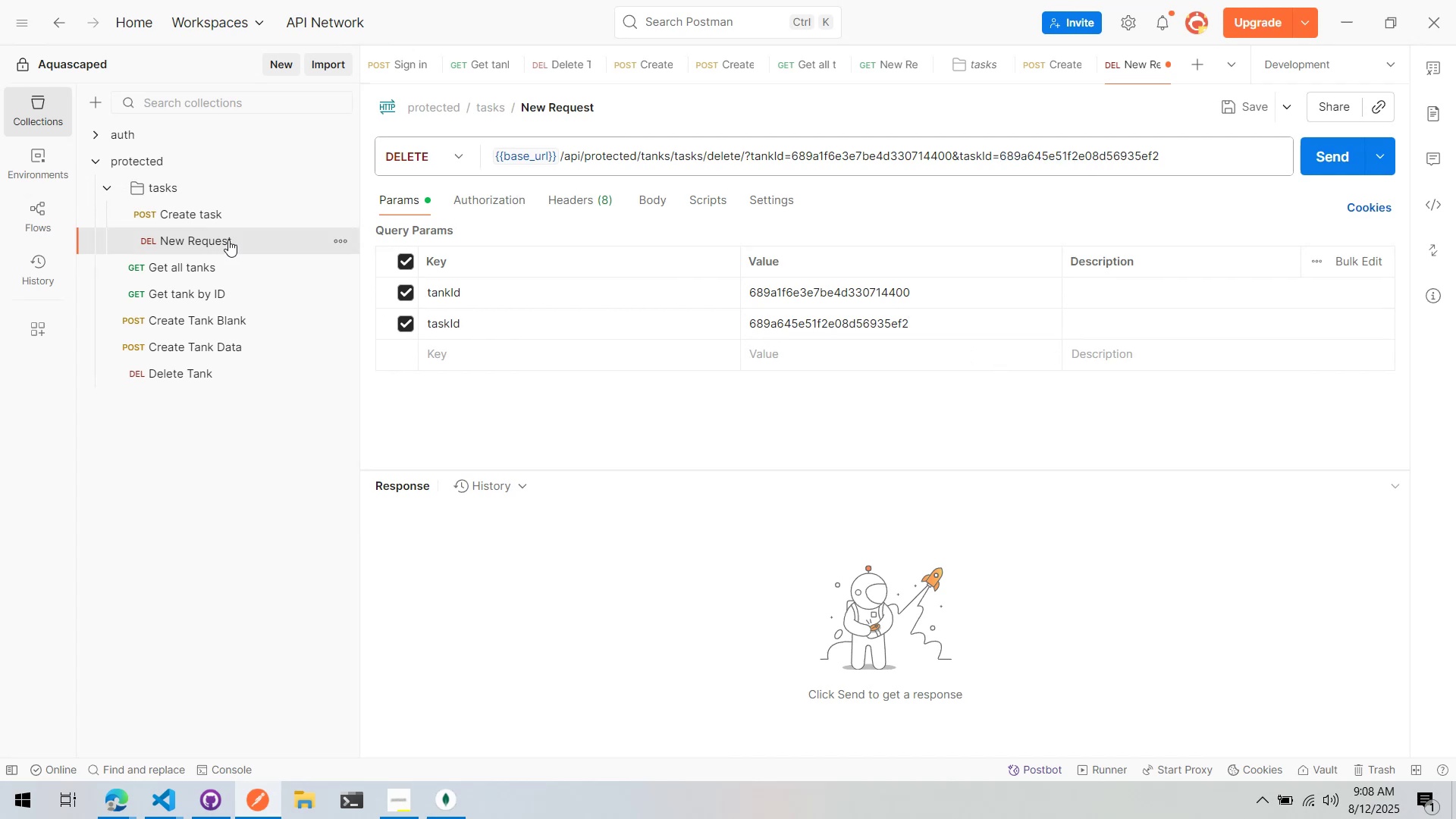 
key(Control+ControlLeft)
 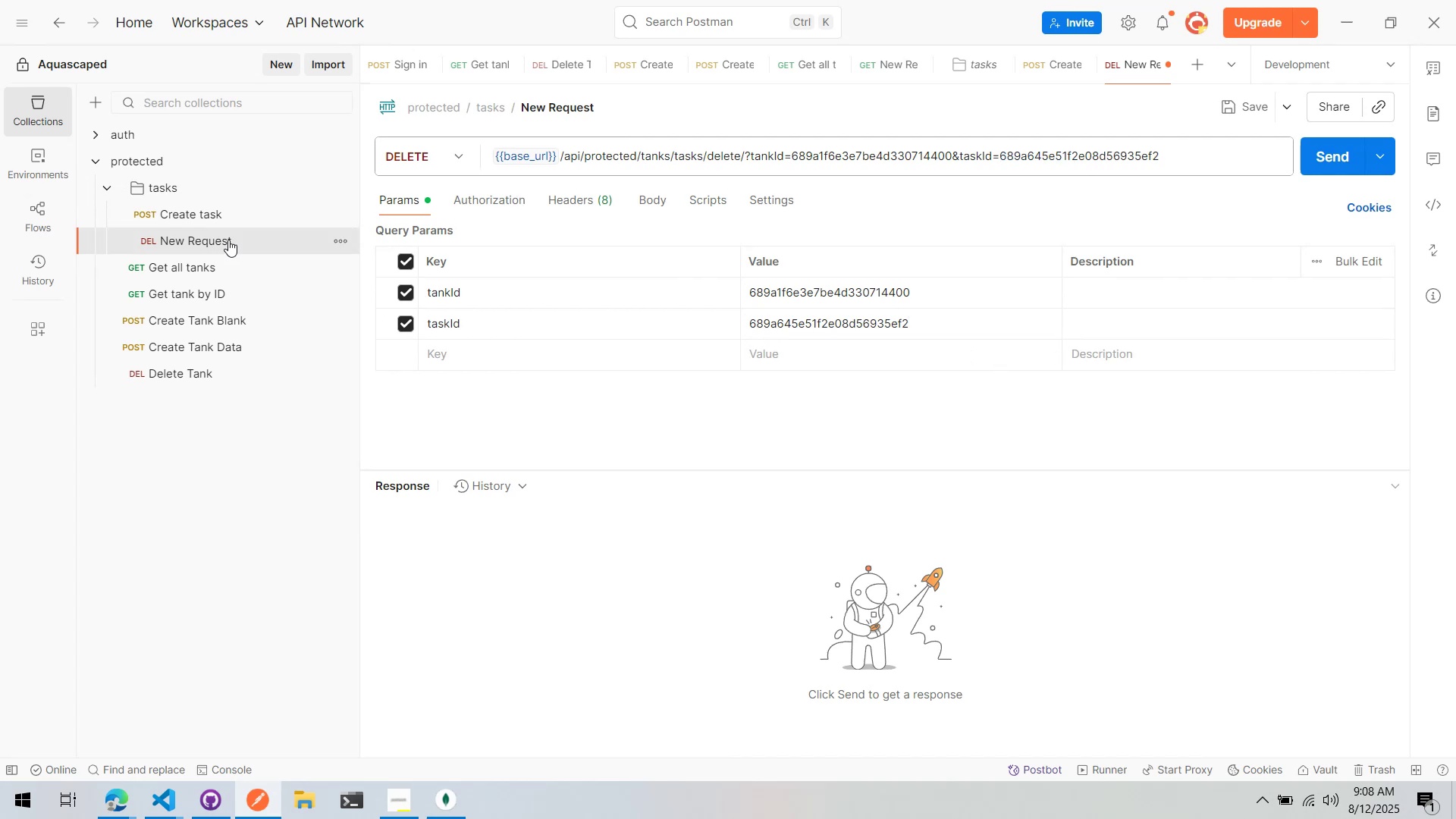 
key(Control+E)
 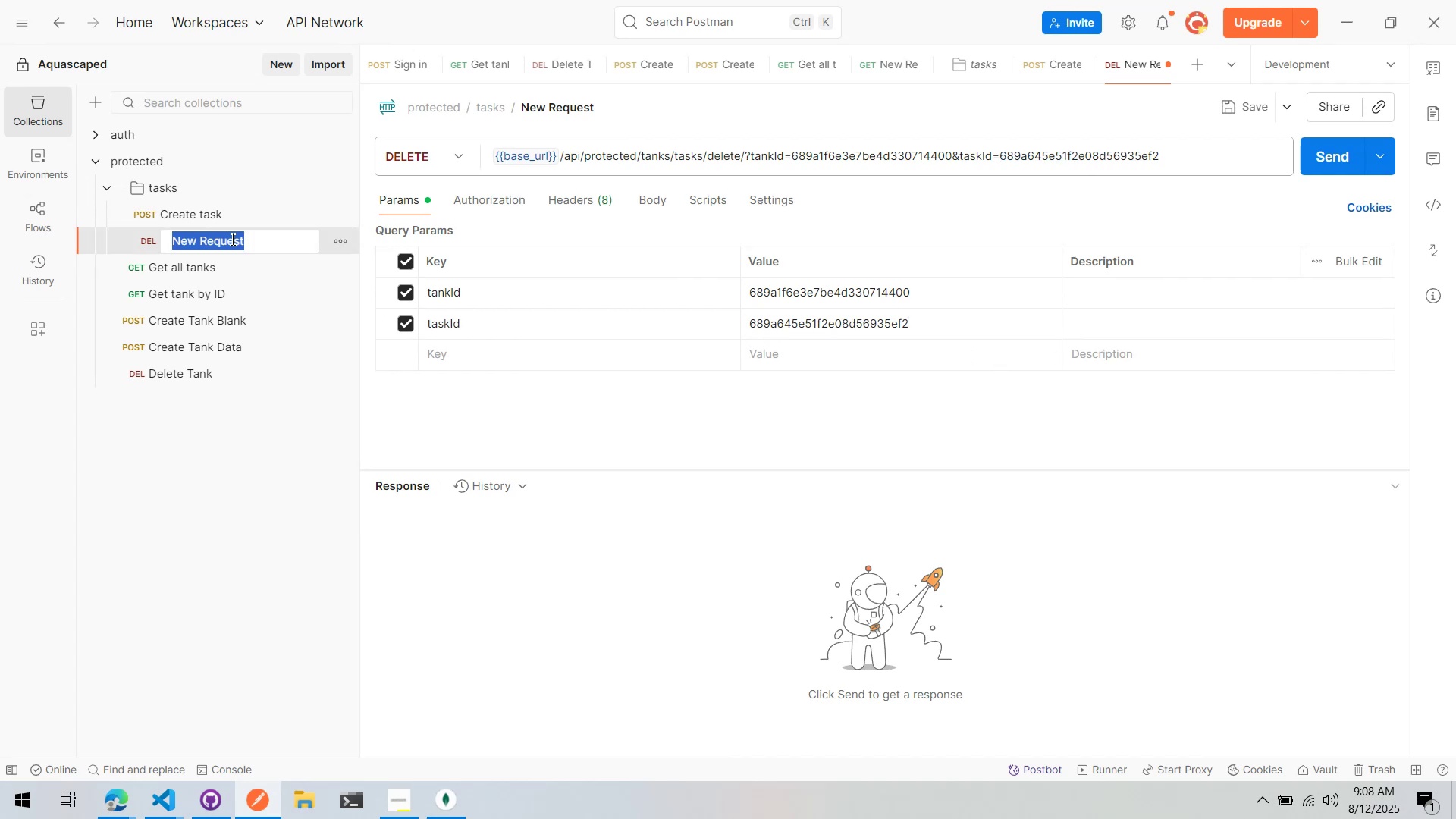 
type(Delete task)
 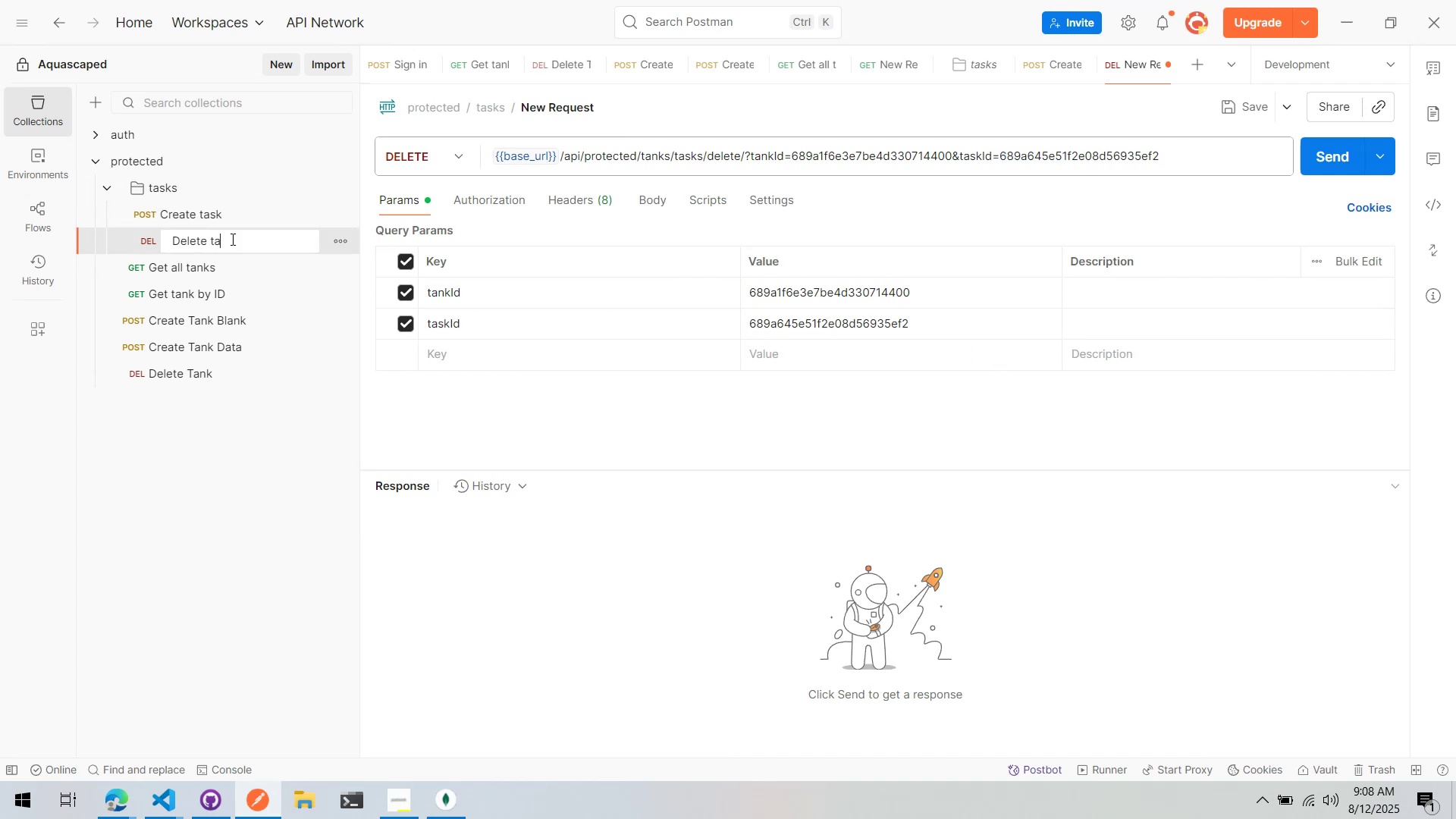 
key(Enter)
 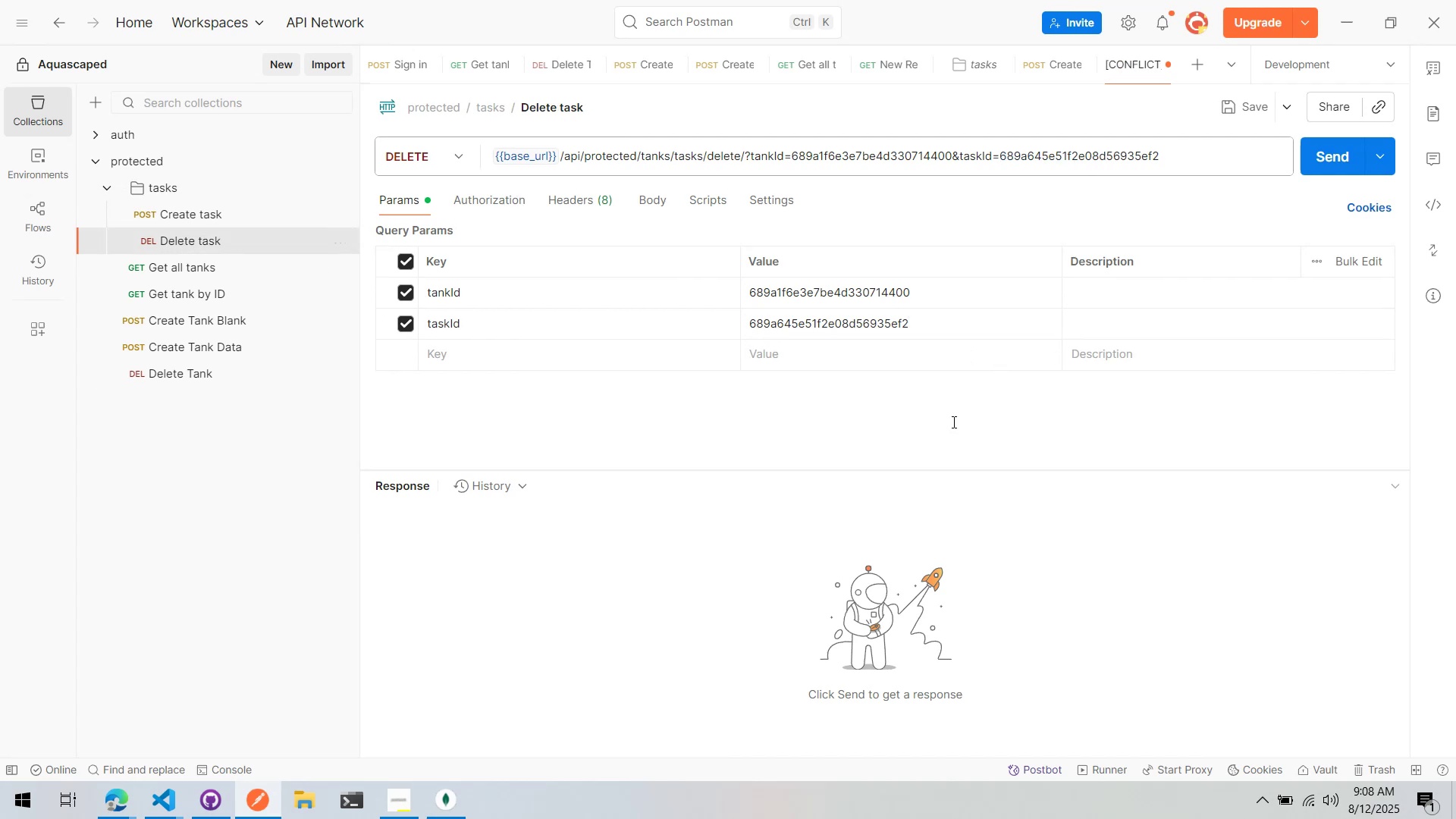 
left_click([985, 427])
 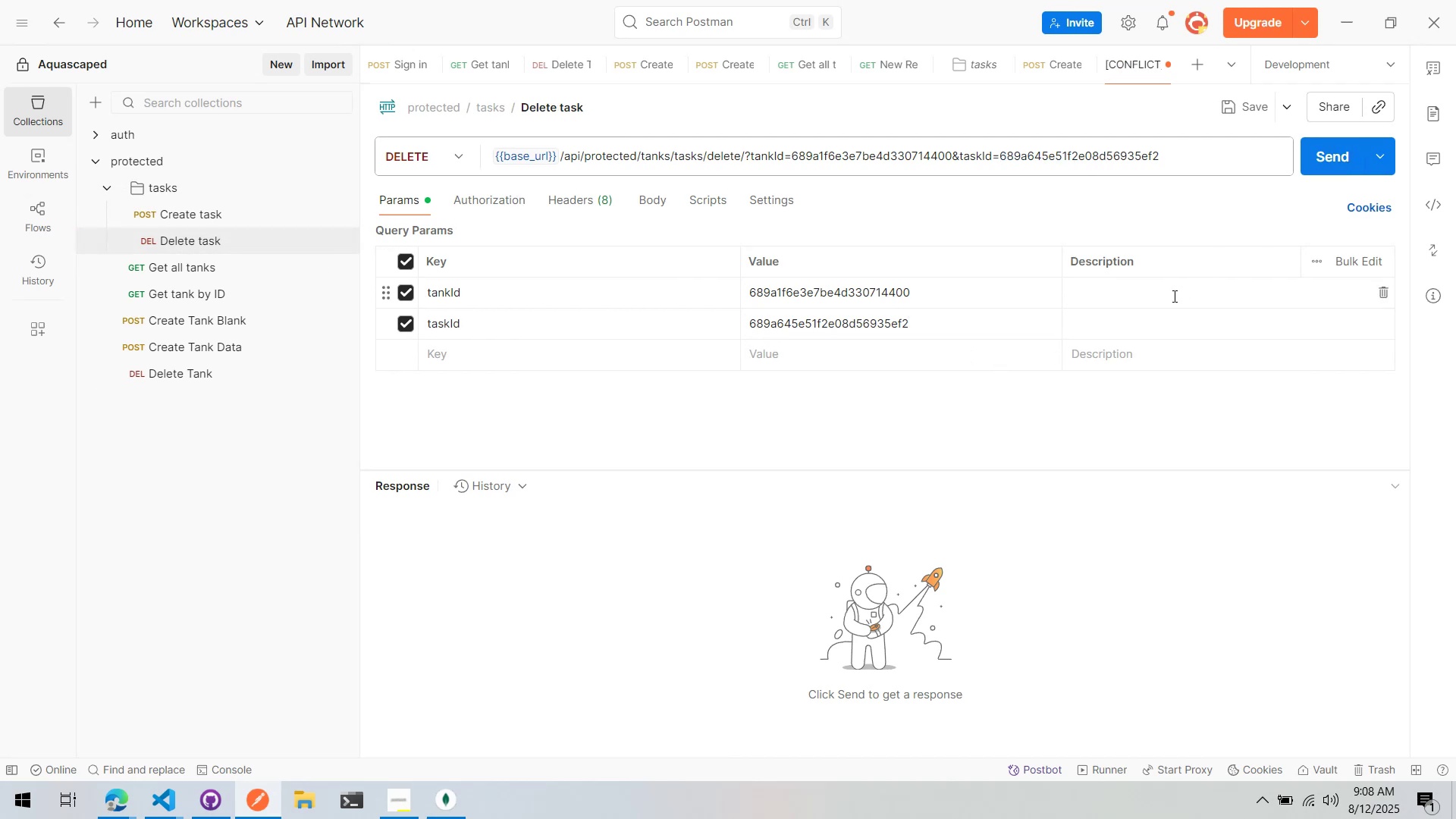 
left_click([1323, 162])
 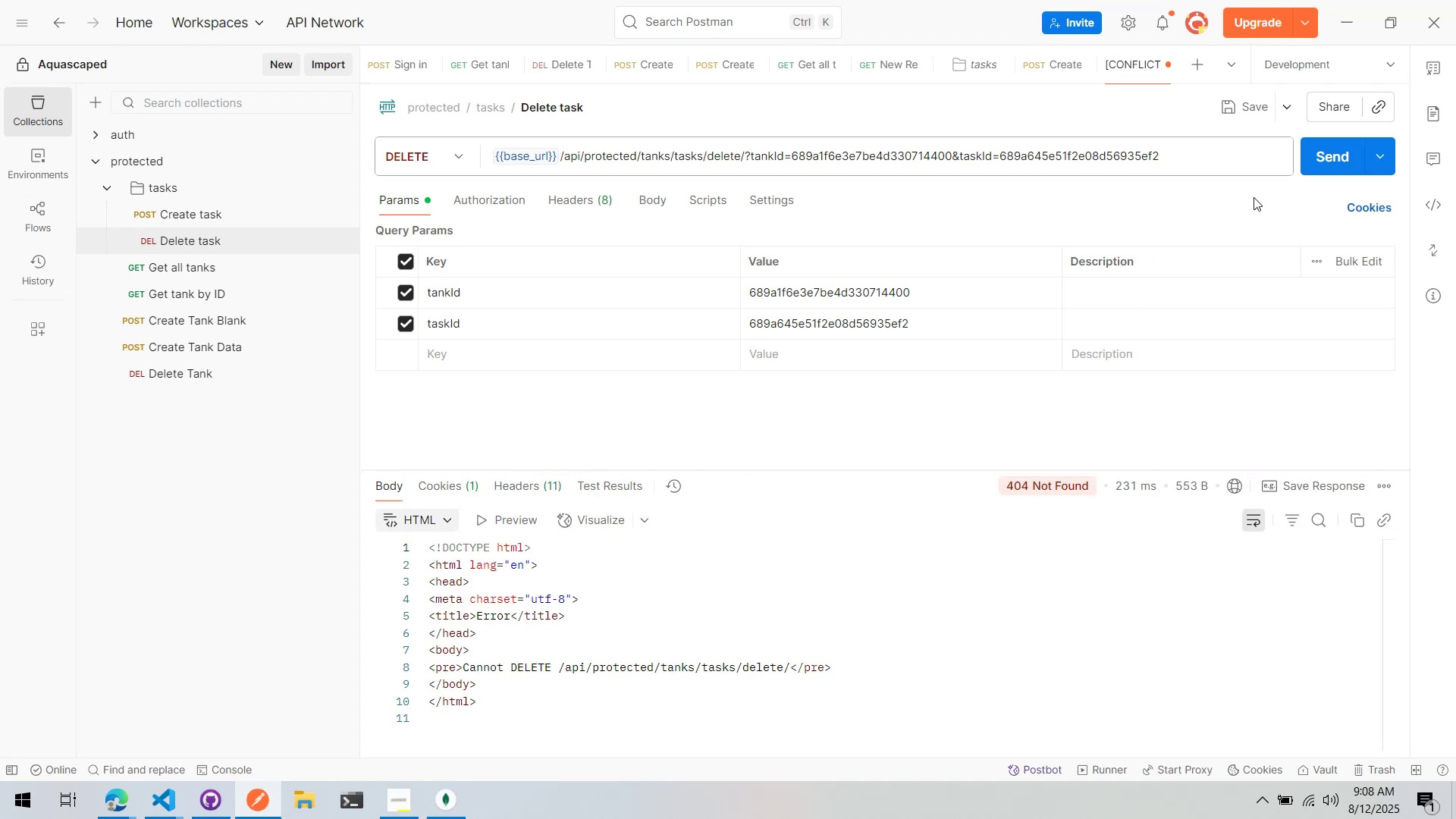 
wait(5.53)
 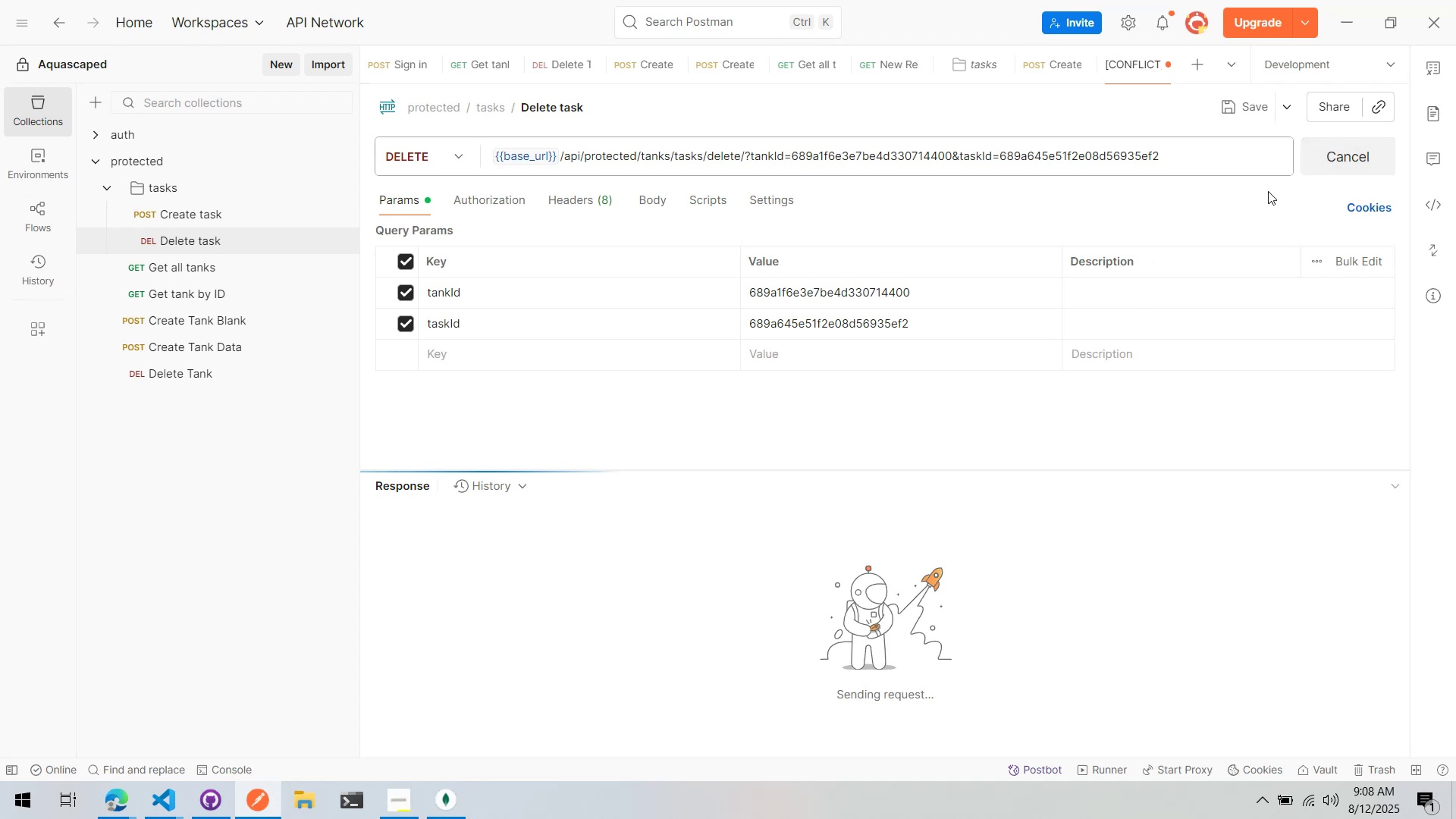 
key(Alt+AltLeft)
 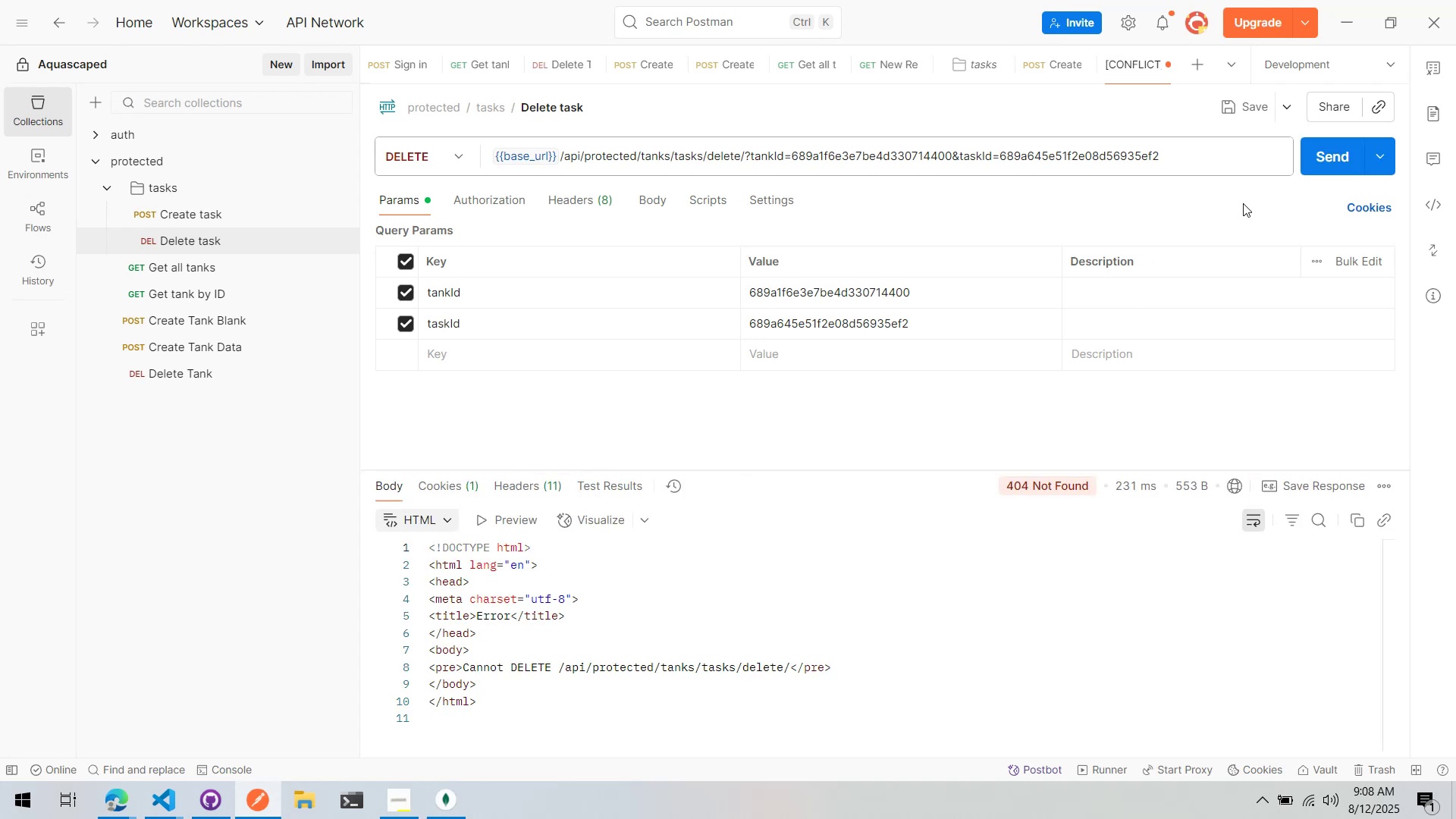 
key(Alt+Tab)
 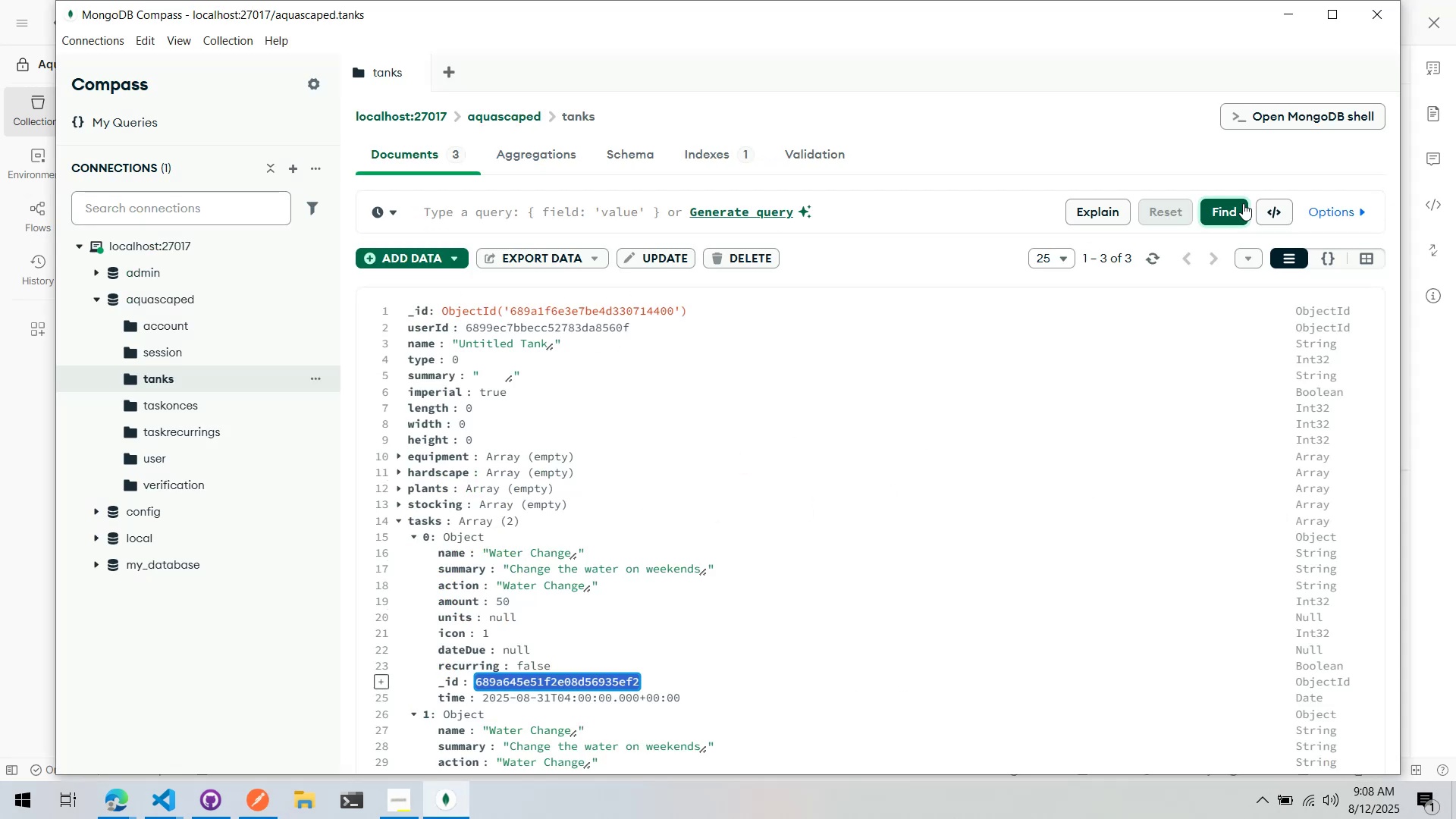 
key(Alt+AltLeft)
 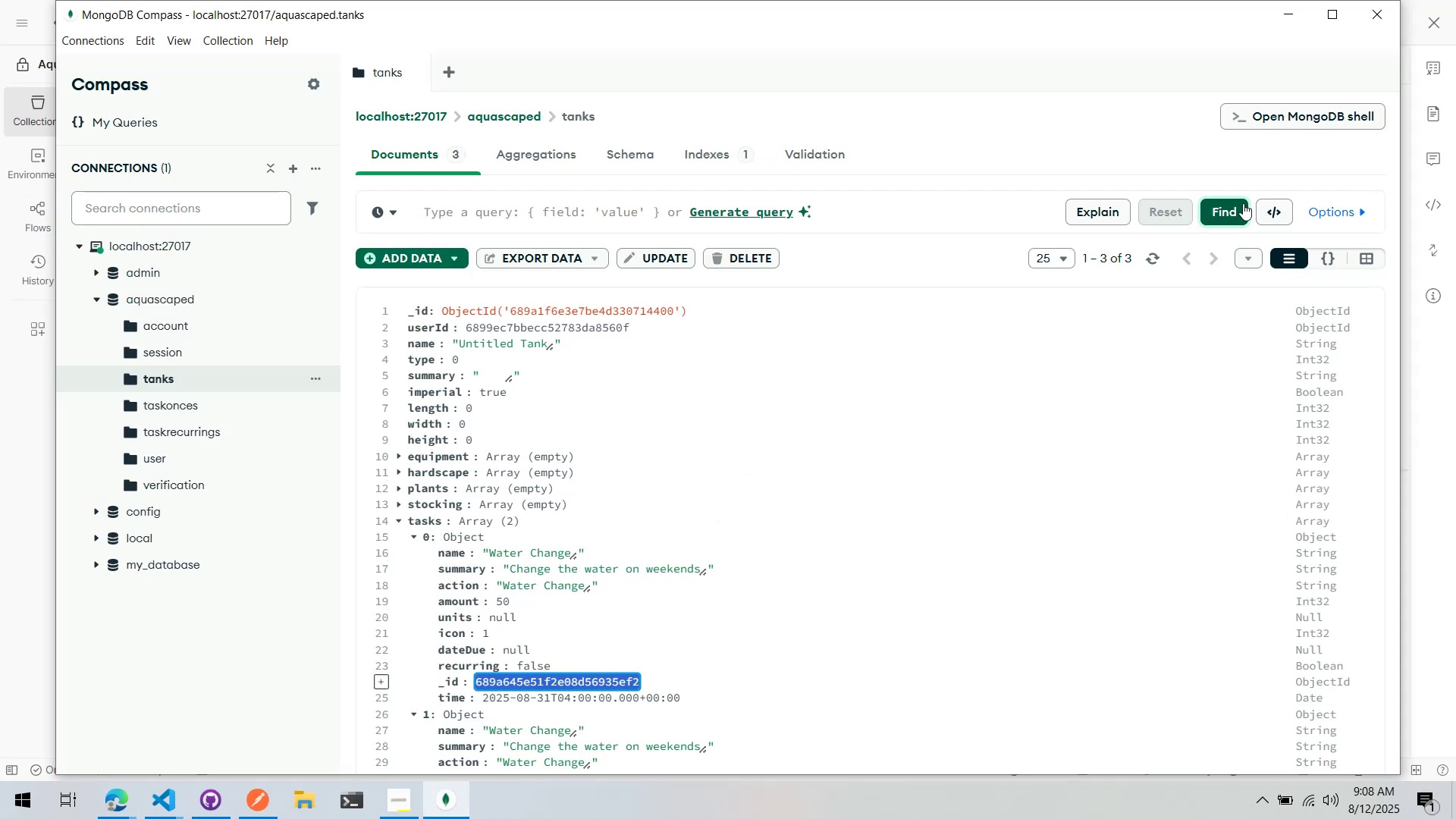 
key(Alt+Tab)
 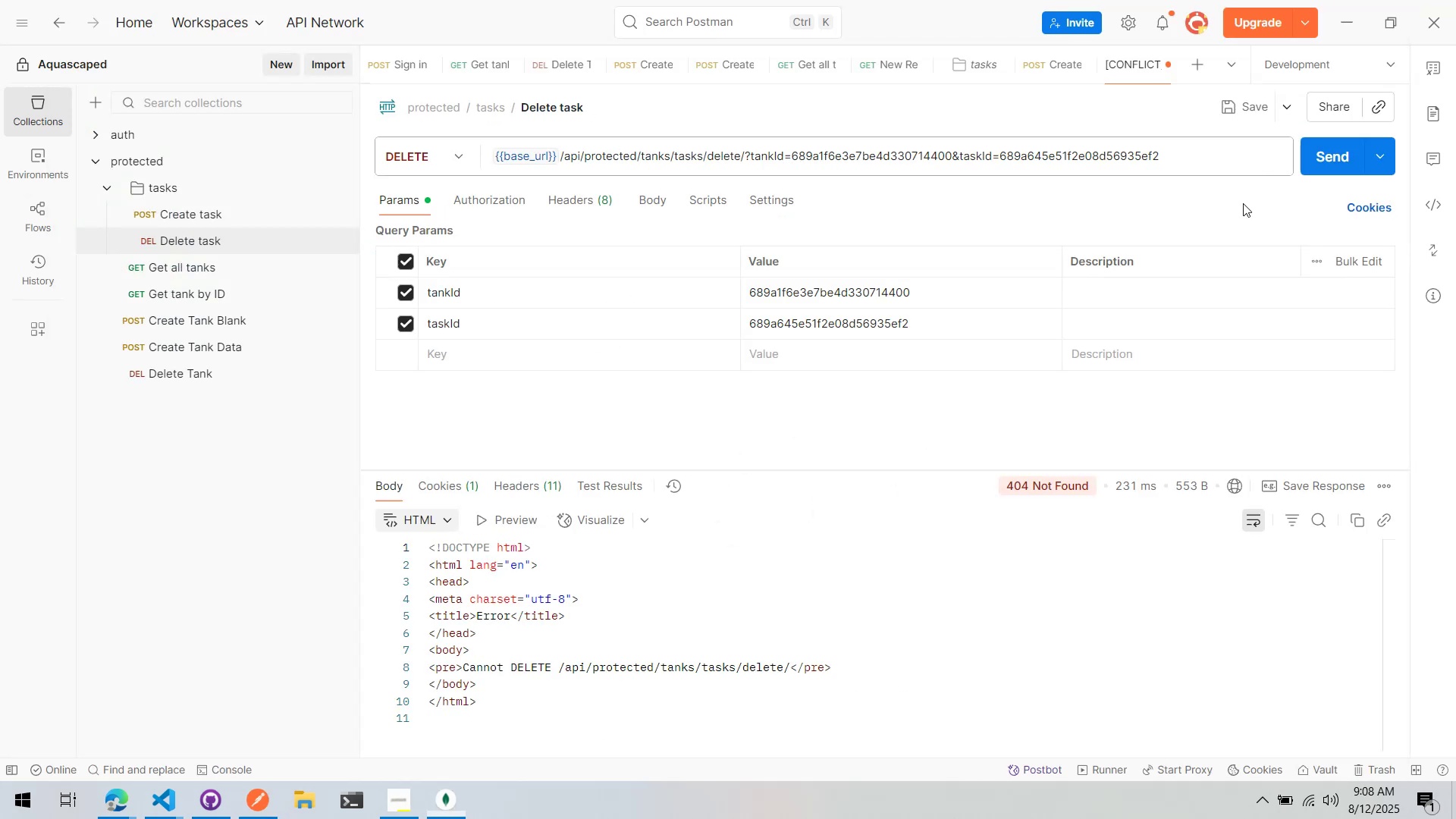 
key(Alt+Tab)
 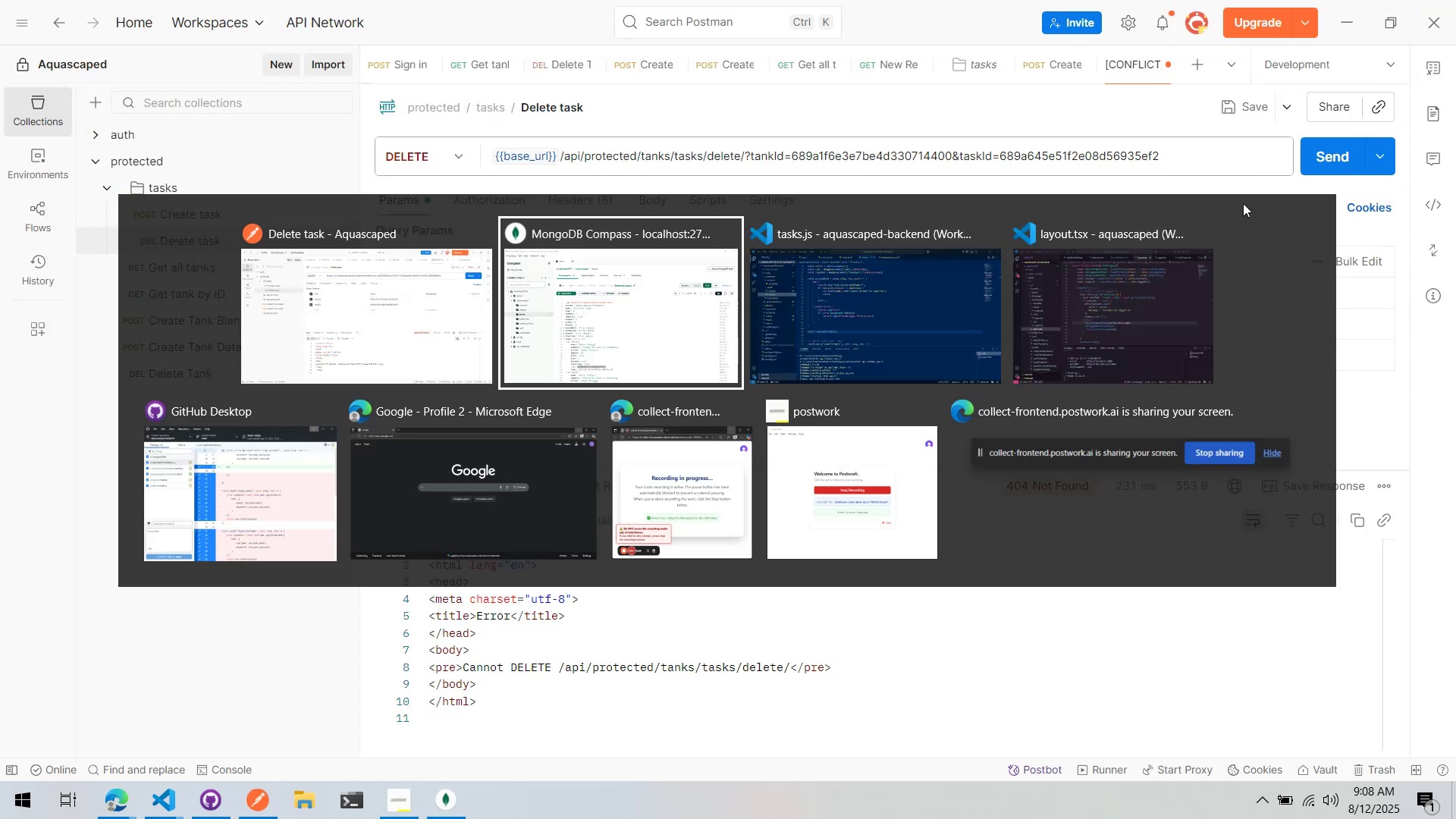 
key(Alt+Tab)
 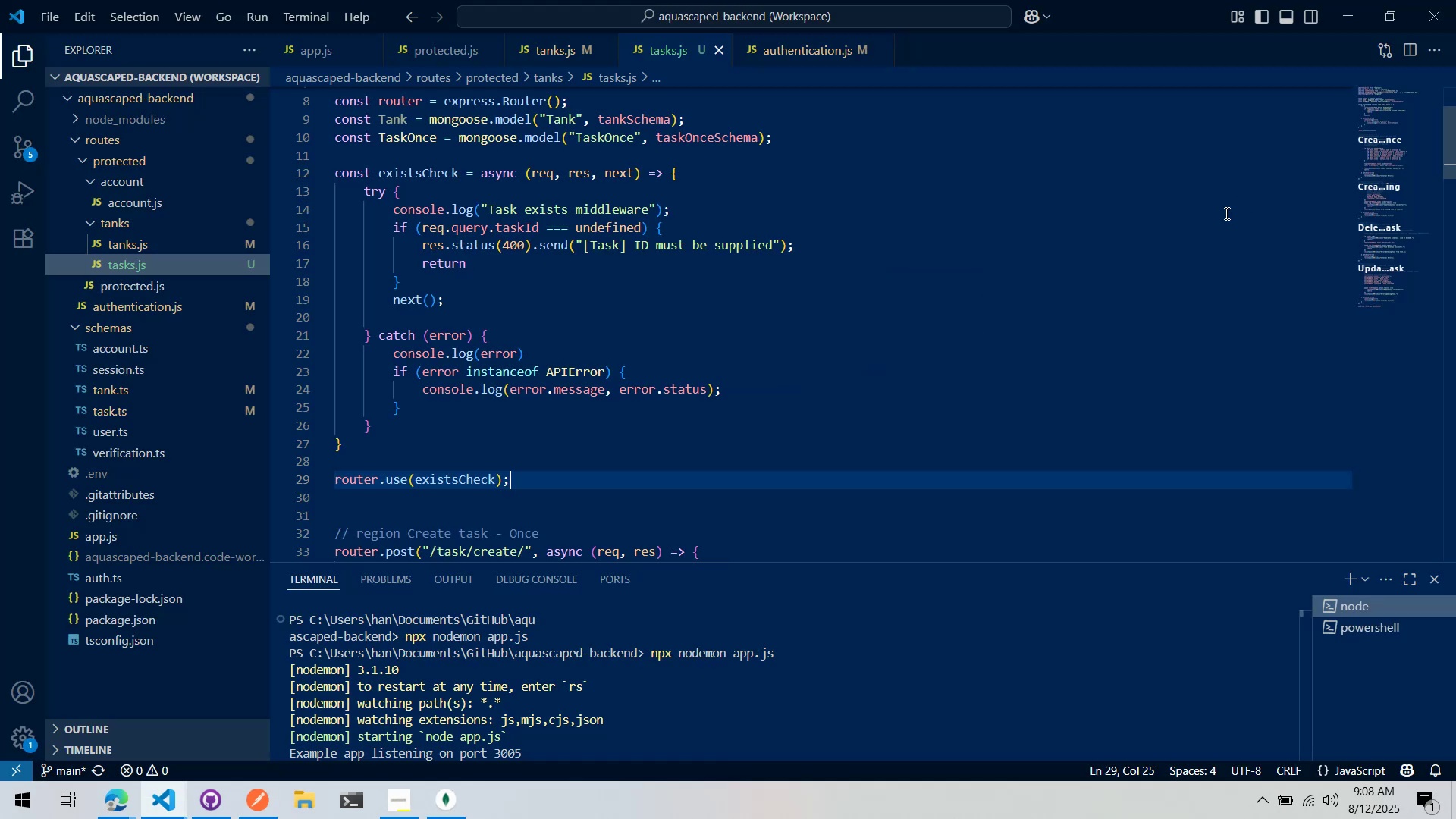 
scroll: coordinate [824, 701], scroll_direction: down, amount: 6.0
 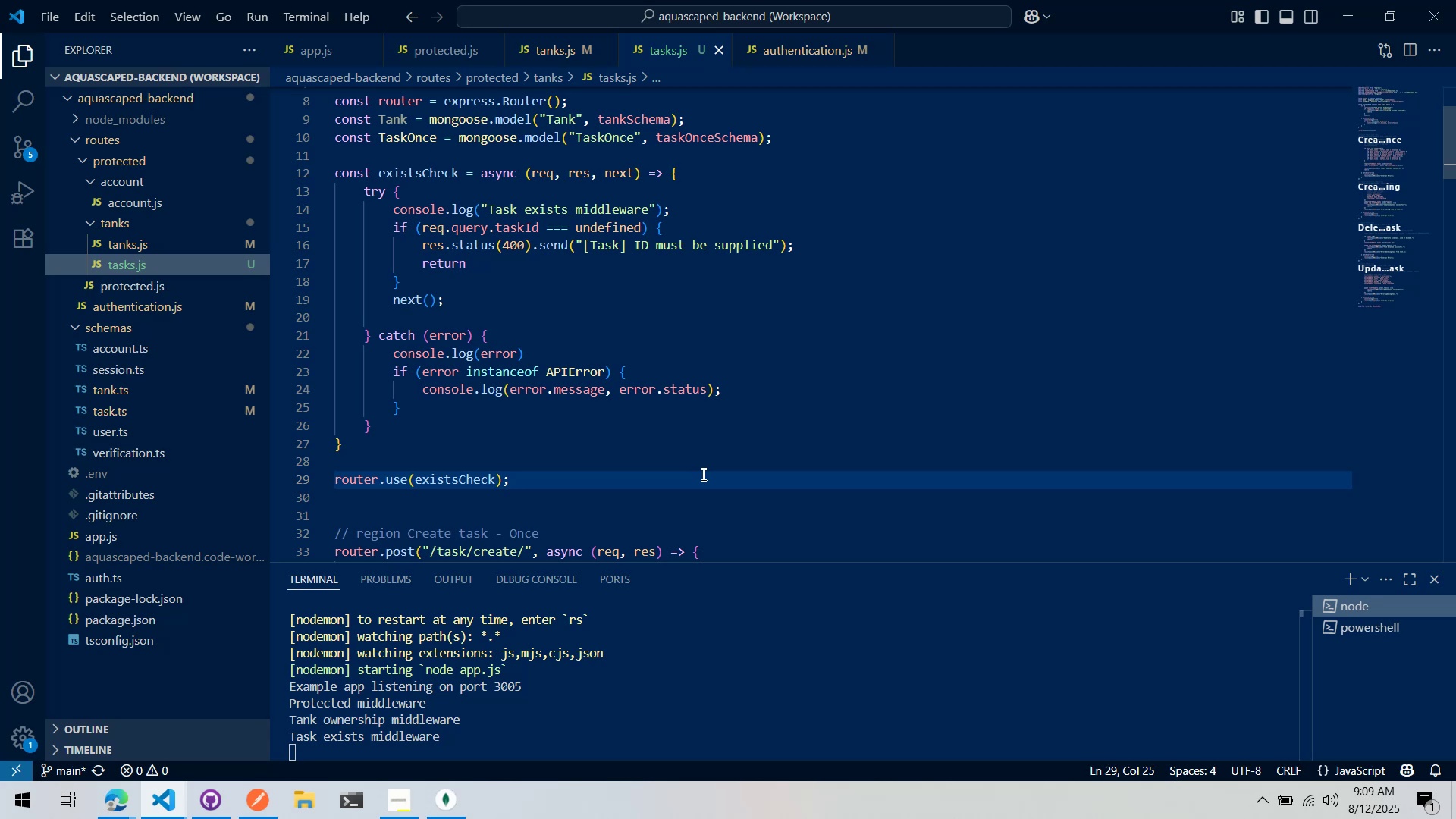 
wait(60.96)
 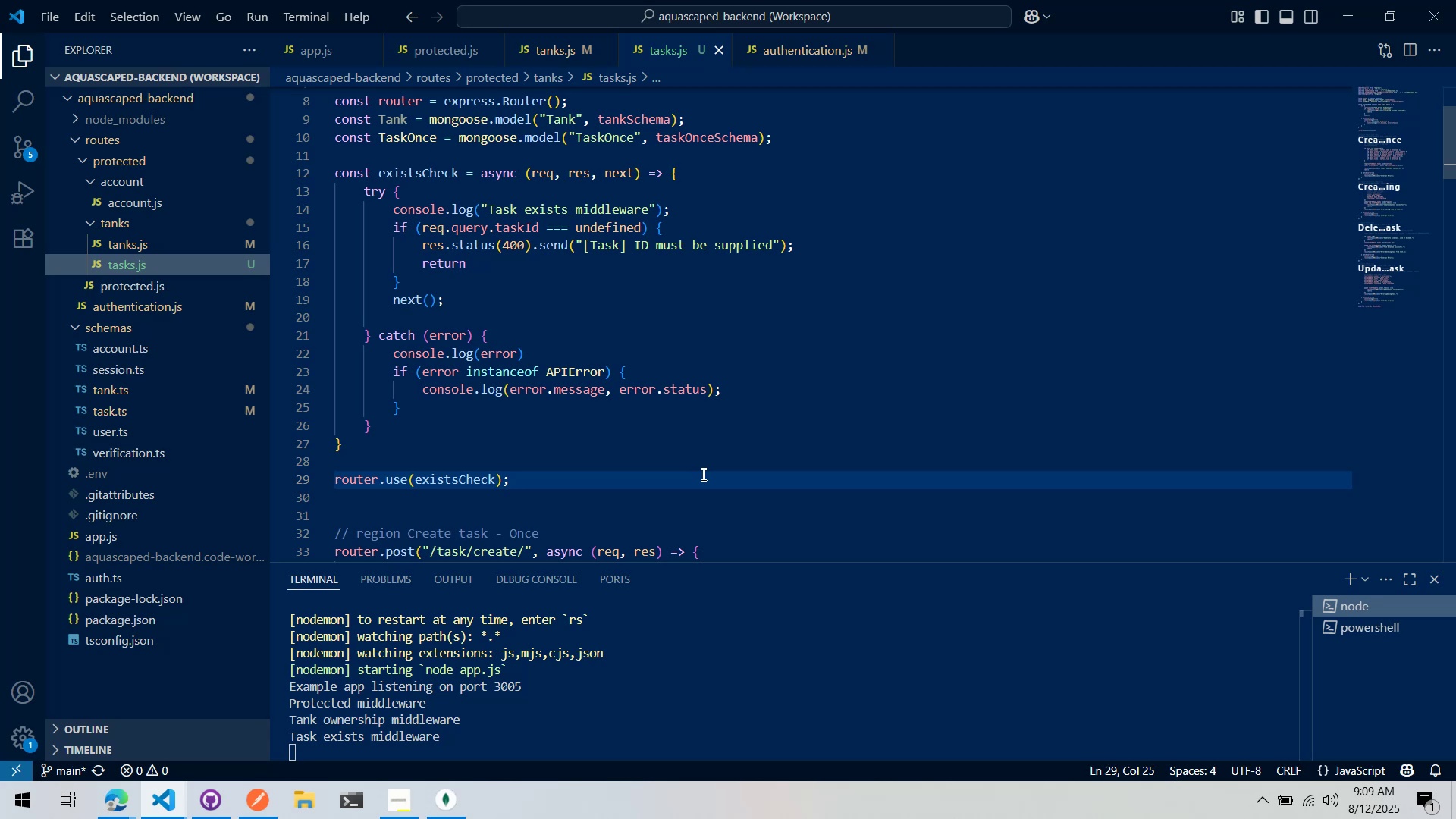 
scroll: coordinate [668, 487], scroll_direction: down, amount: 27.0
 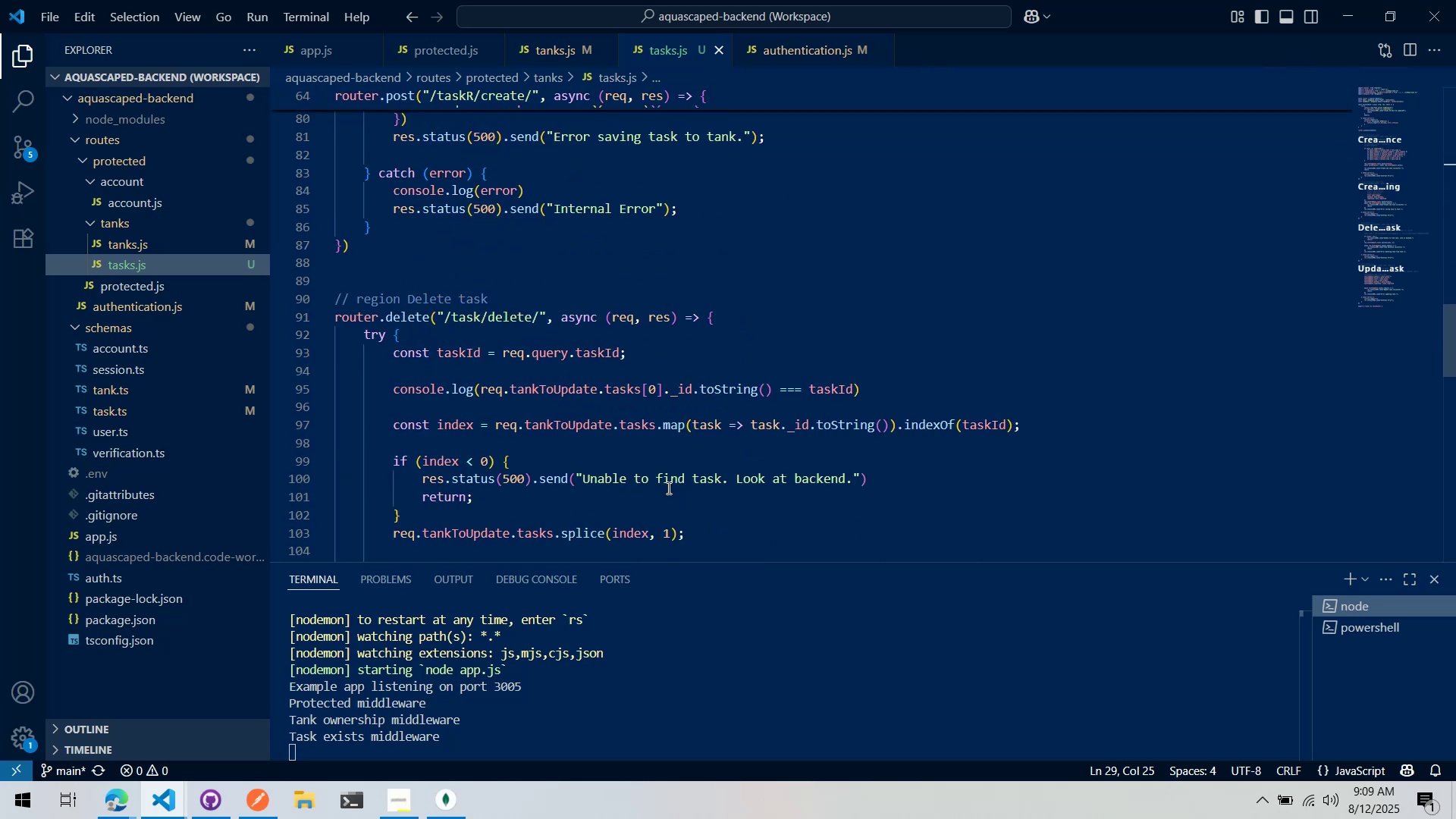 
key(Alt+AltLeft)
 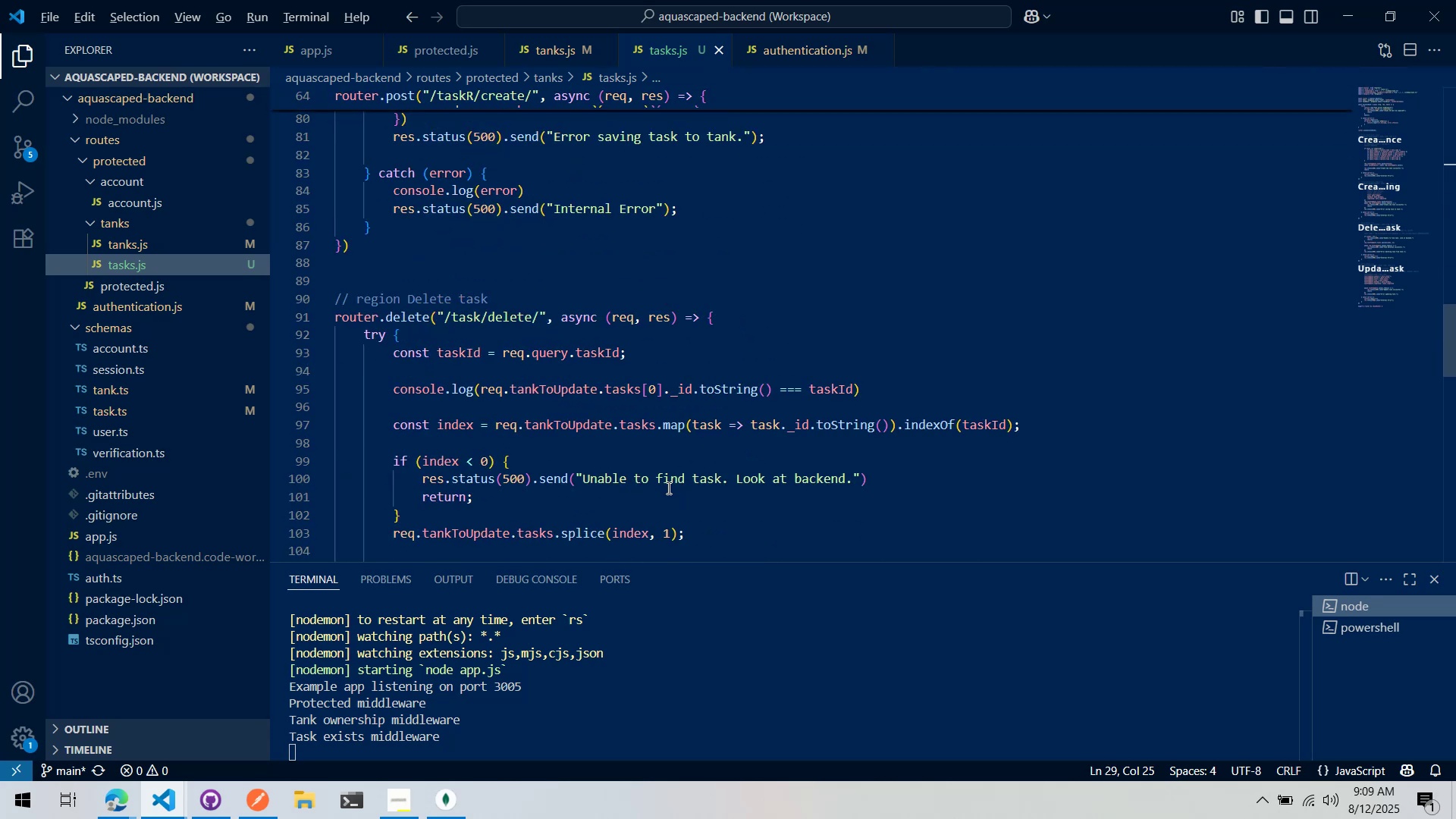 
key(Alt+Tab)
 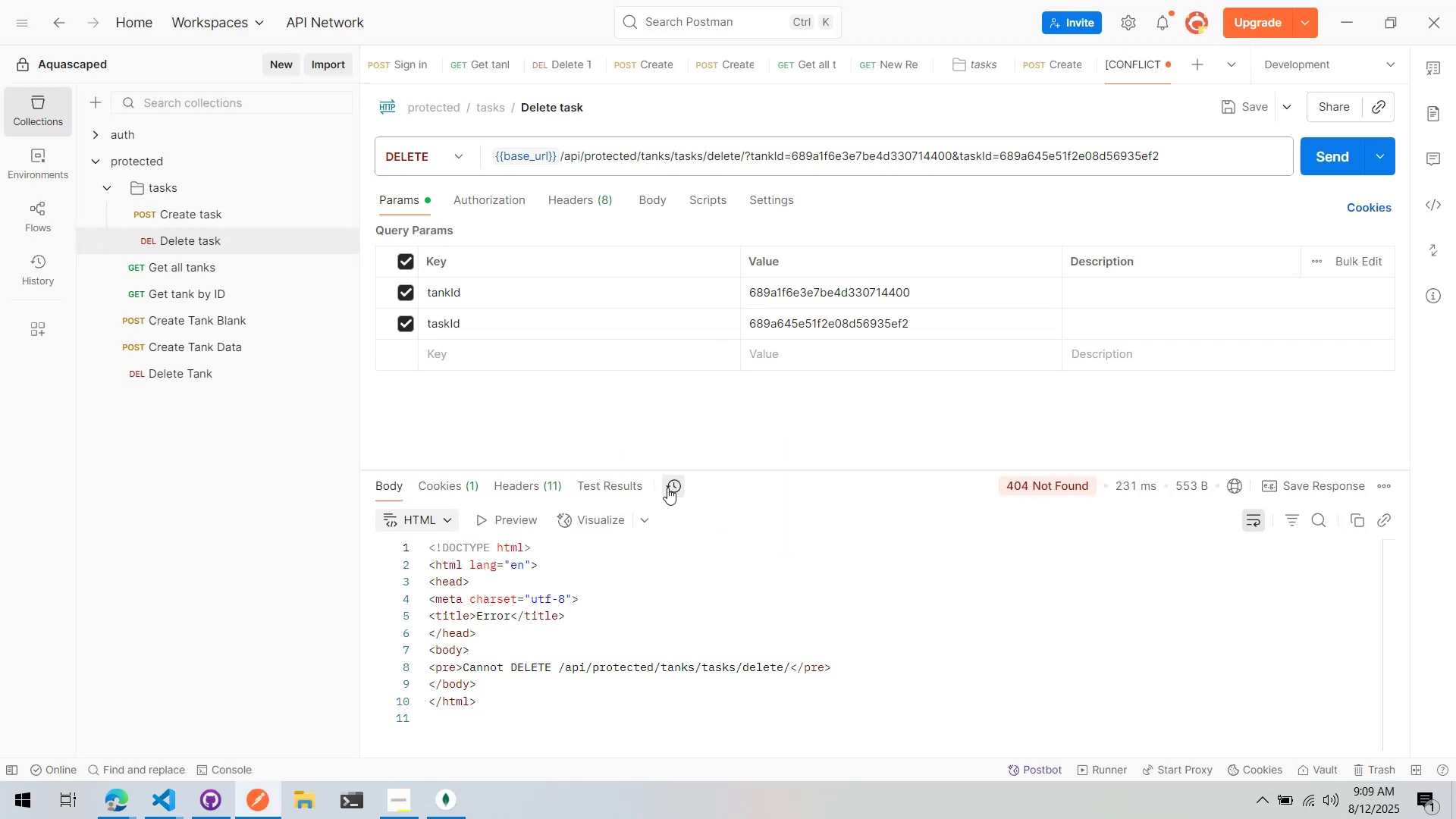 
key(Alt+AltLeft)
 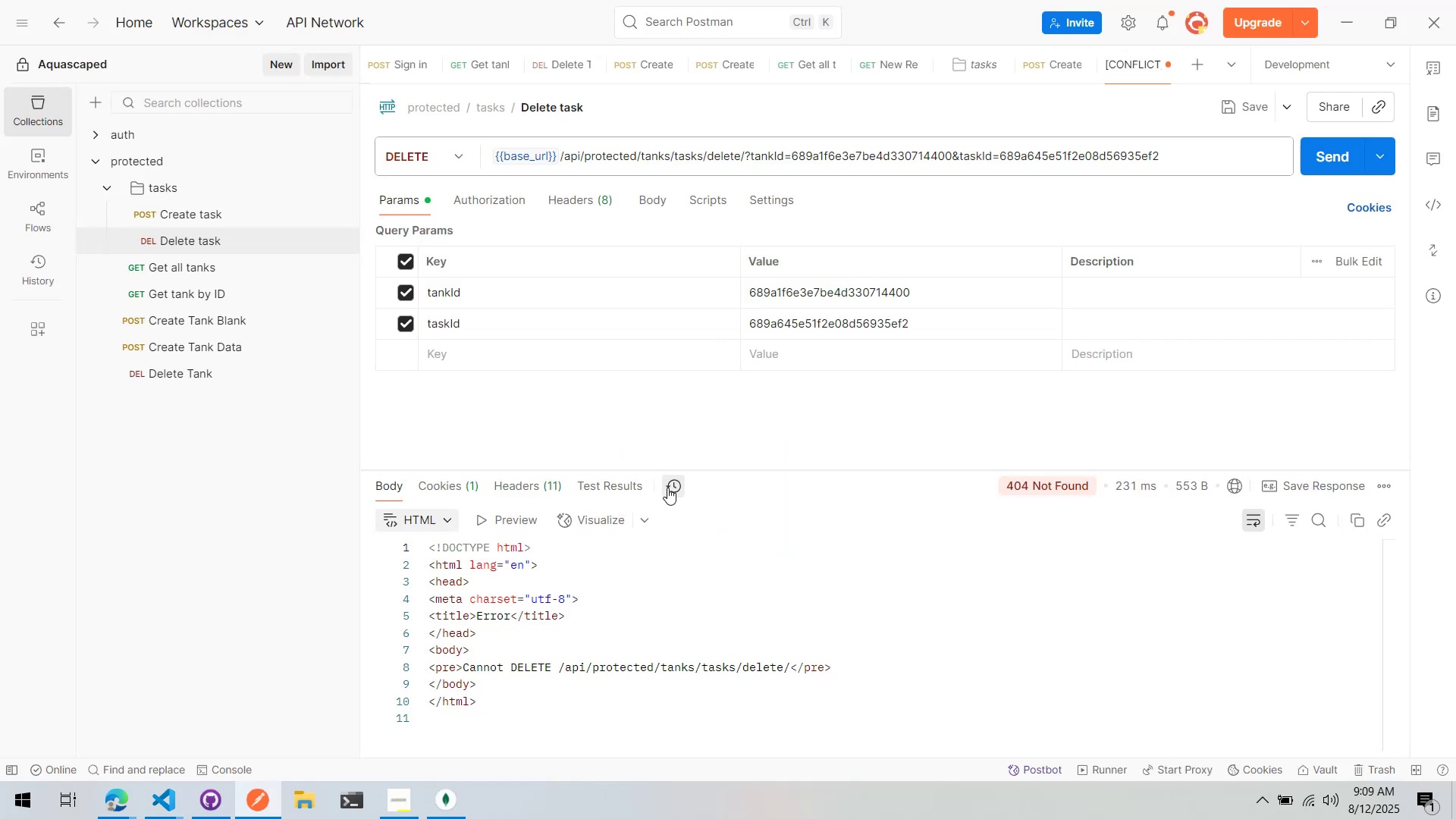 
key(Alt+Tab)
 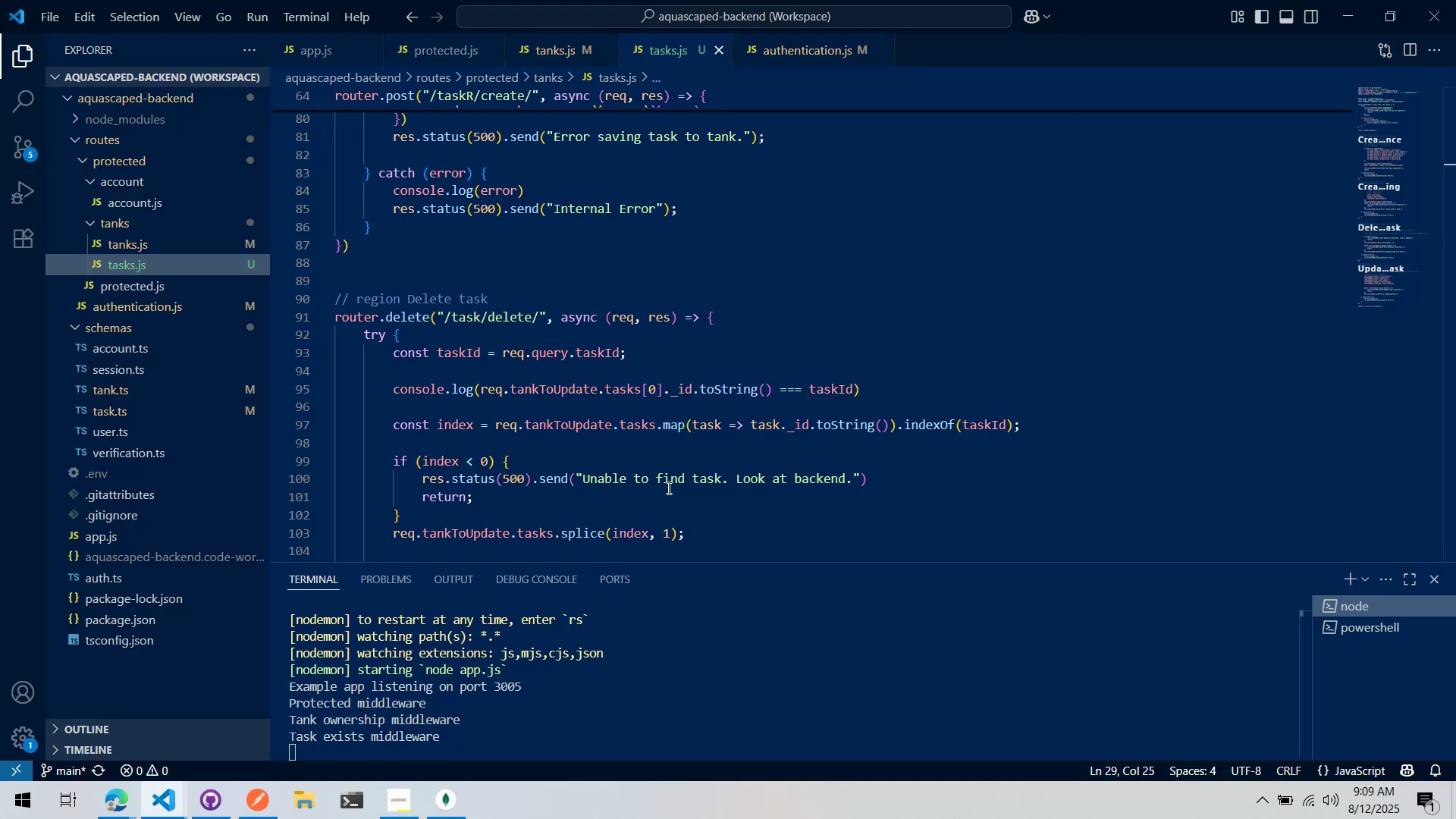 
scroll: coordinate [667, 480], scroll_direction: up, amount: 29.0
 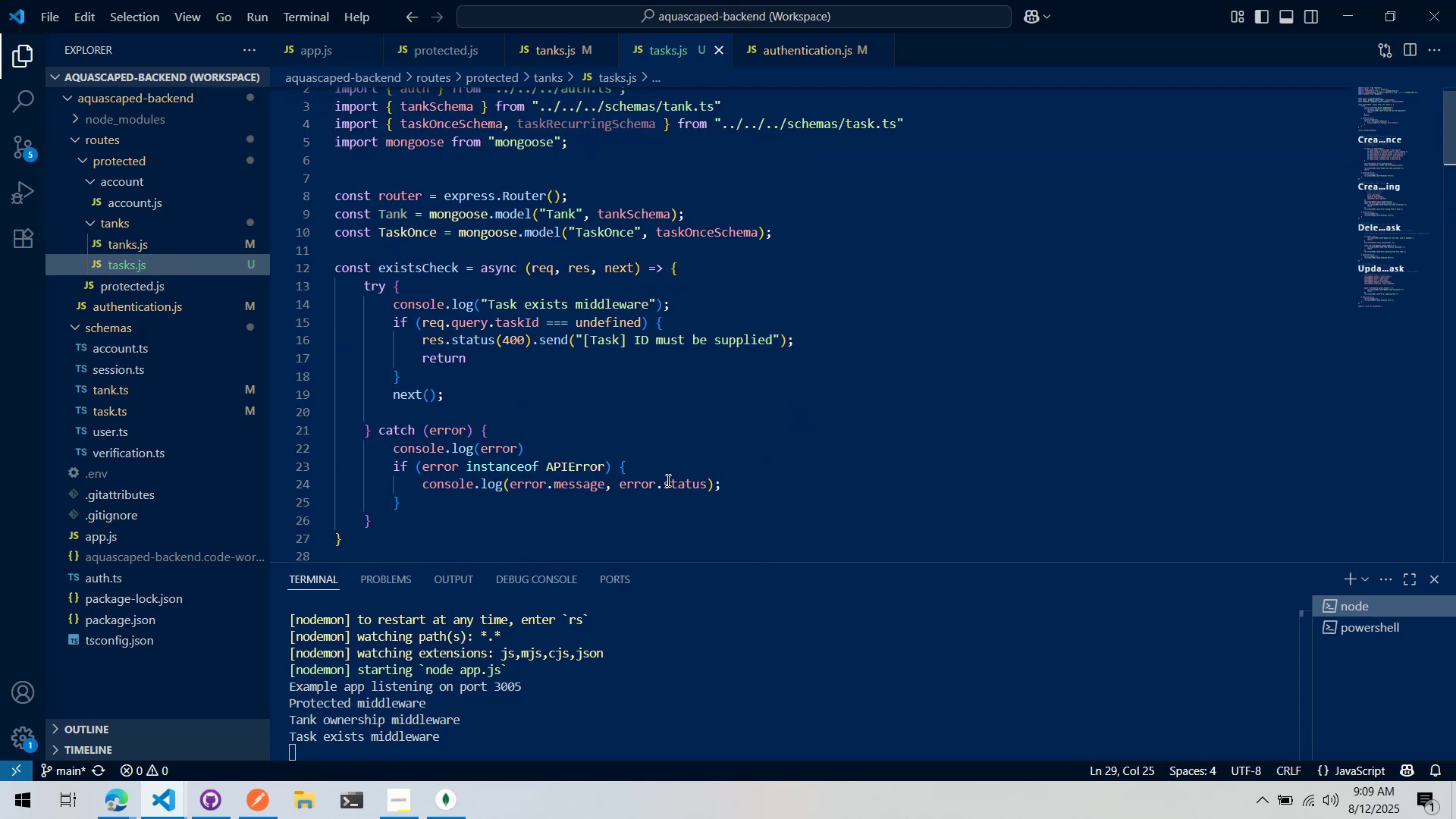 
scroll: coordinate [667, 480], scroll_direction: down, amount: 5.0
 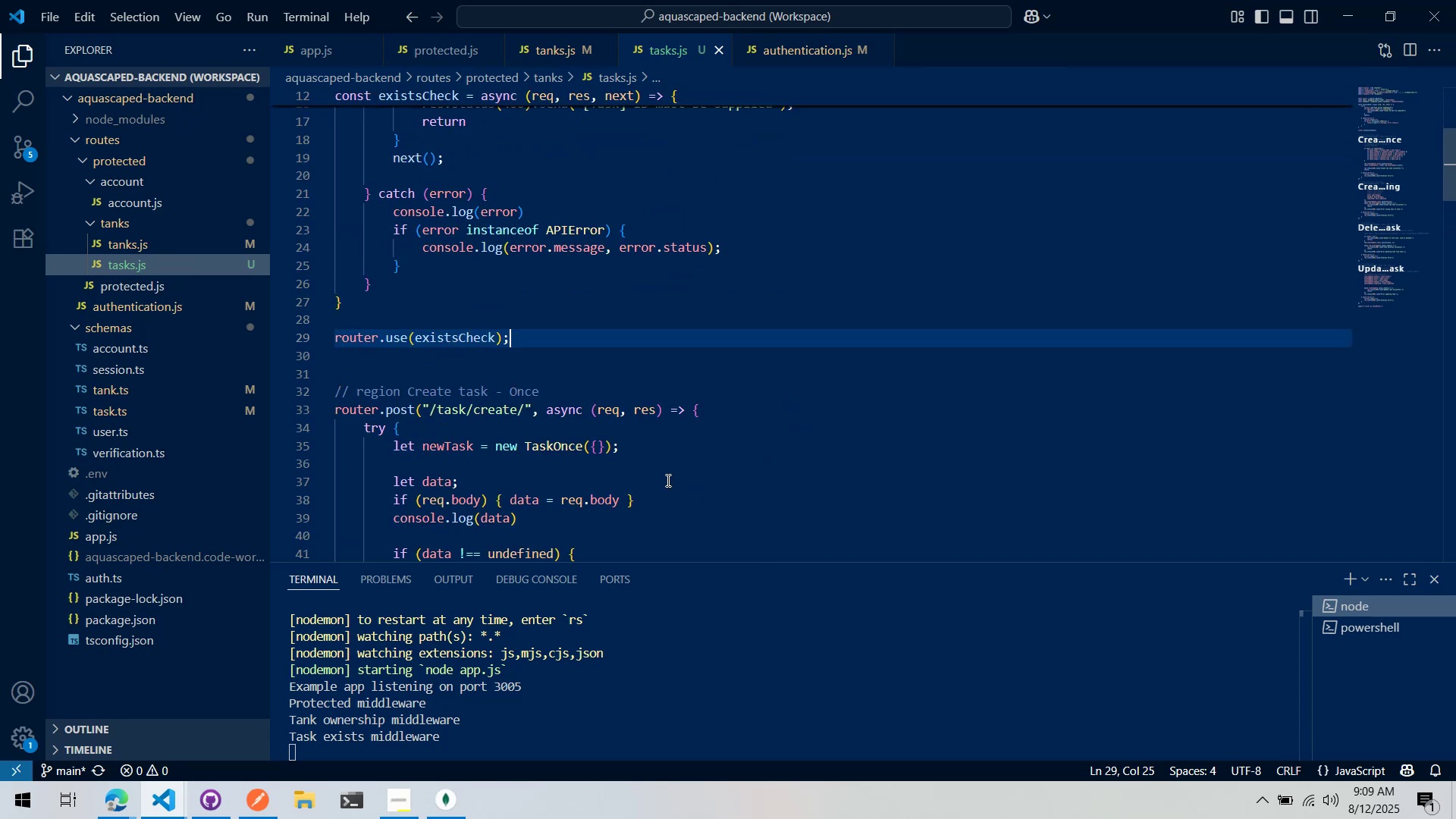 
scroll: coordinate [667, 480], scroll_direction: up, amount: 8.0
 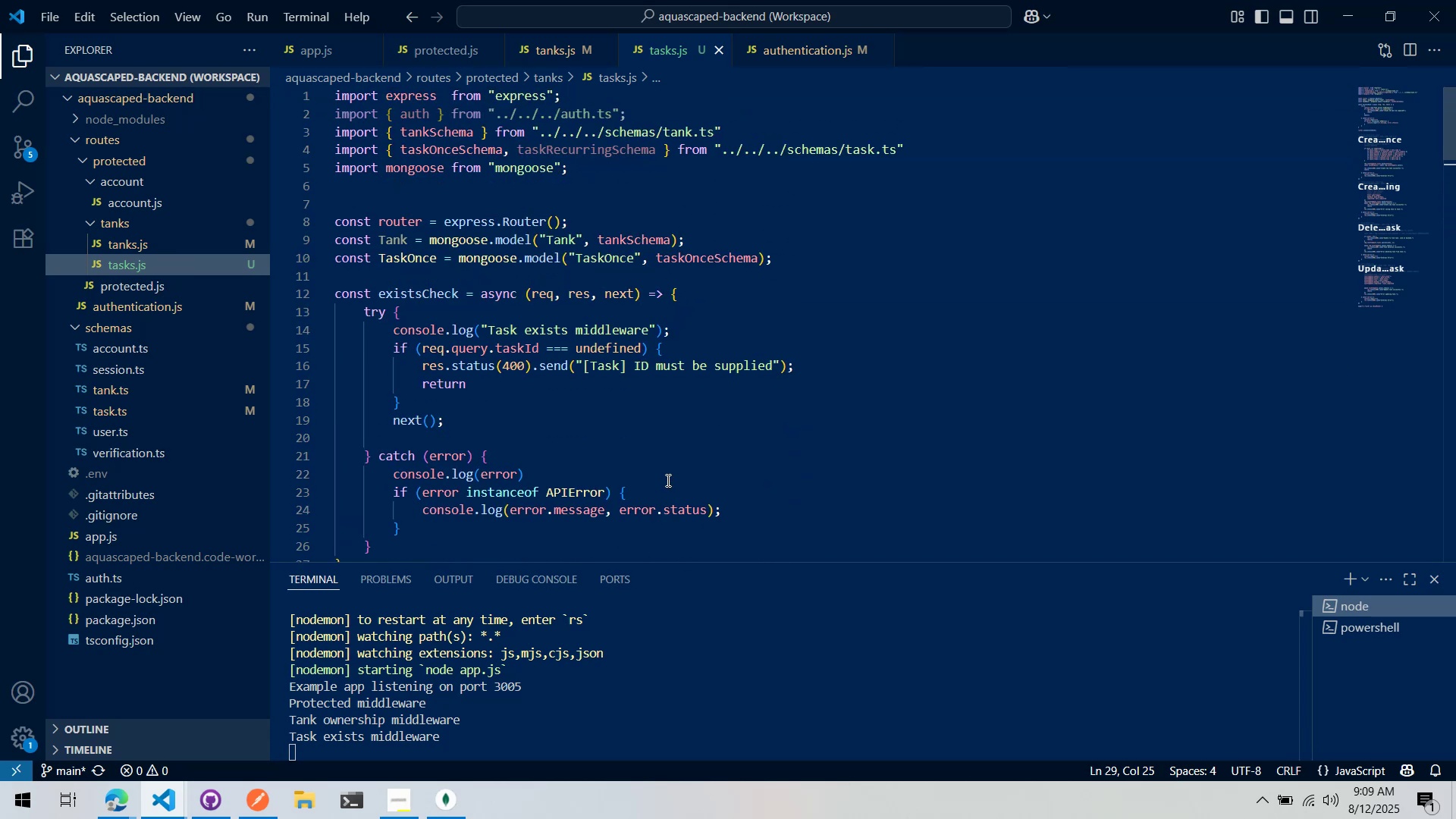 
scroll: coordinate [667, 480], scroll_direction: down, amount: 5.0
 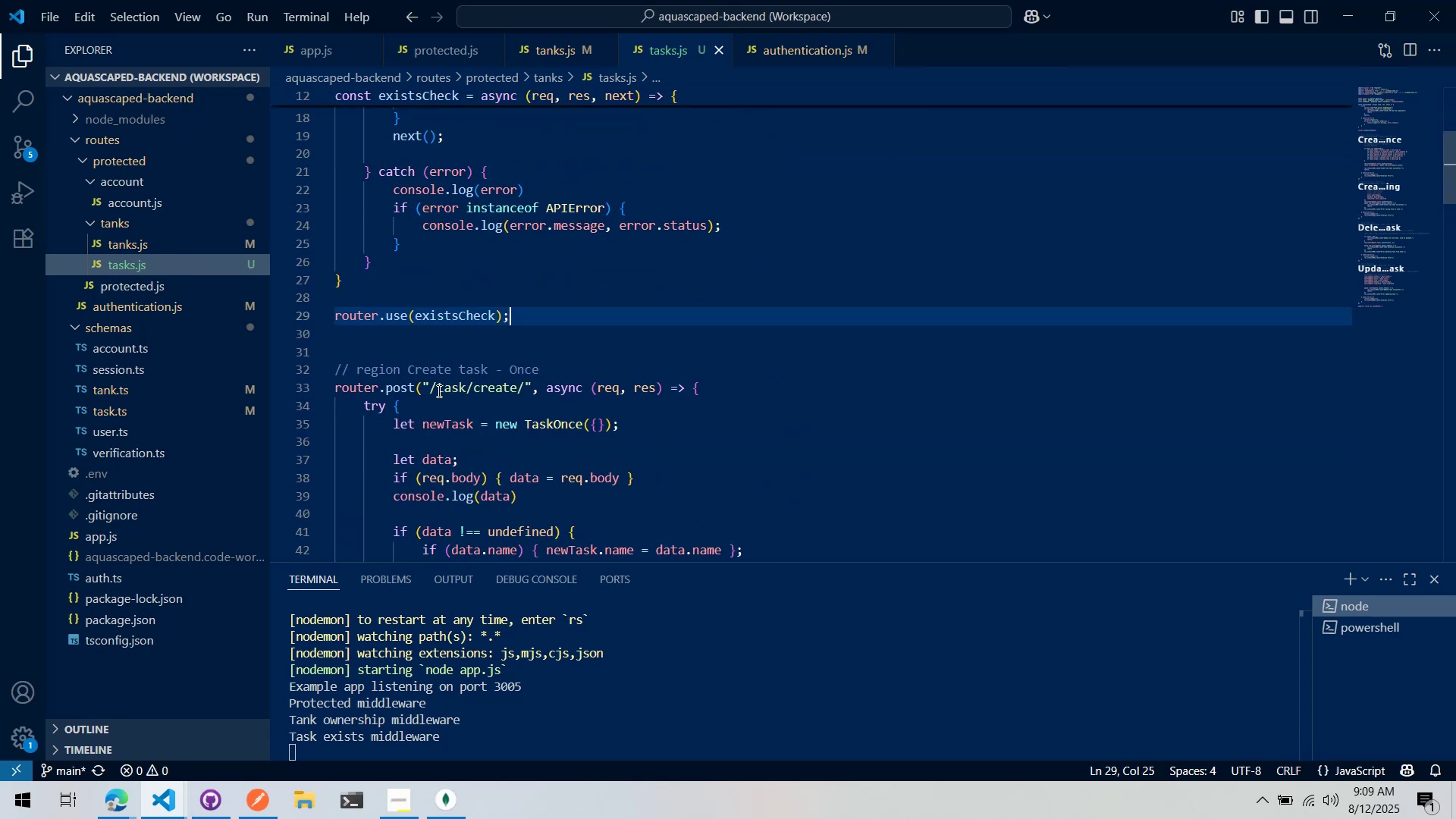 
left_click_drag(start_coordinate=[438, 388], to_coordinate=[472, 391])
 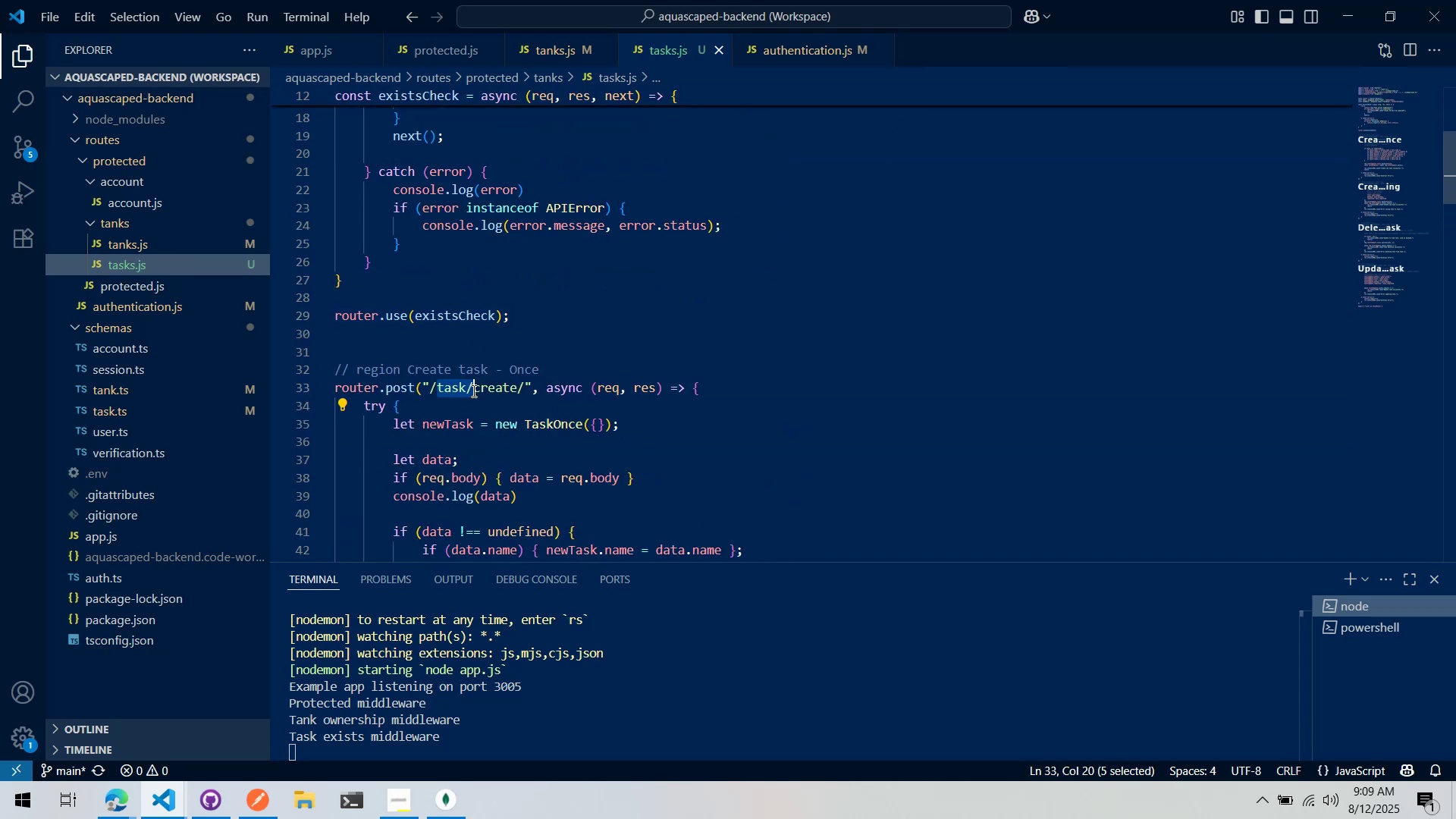 
key(Control+ControlLeft)
 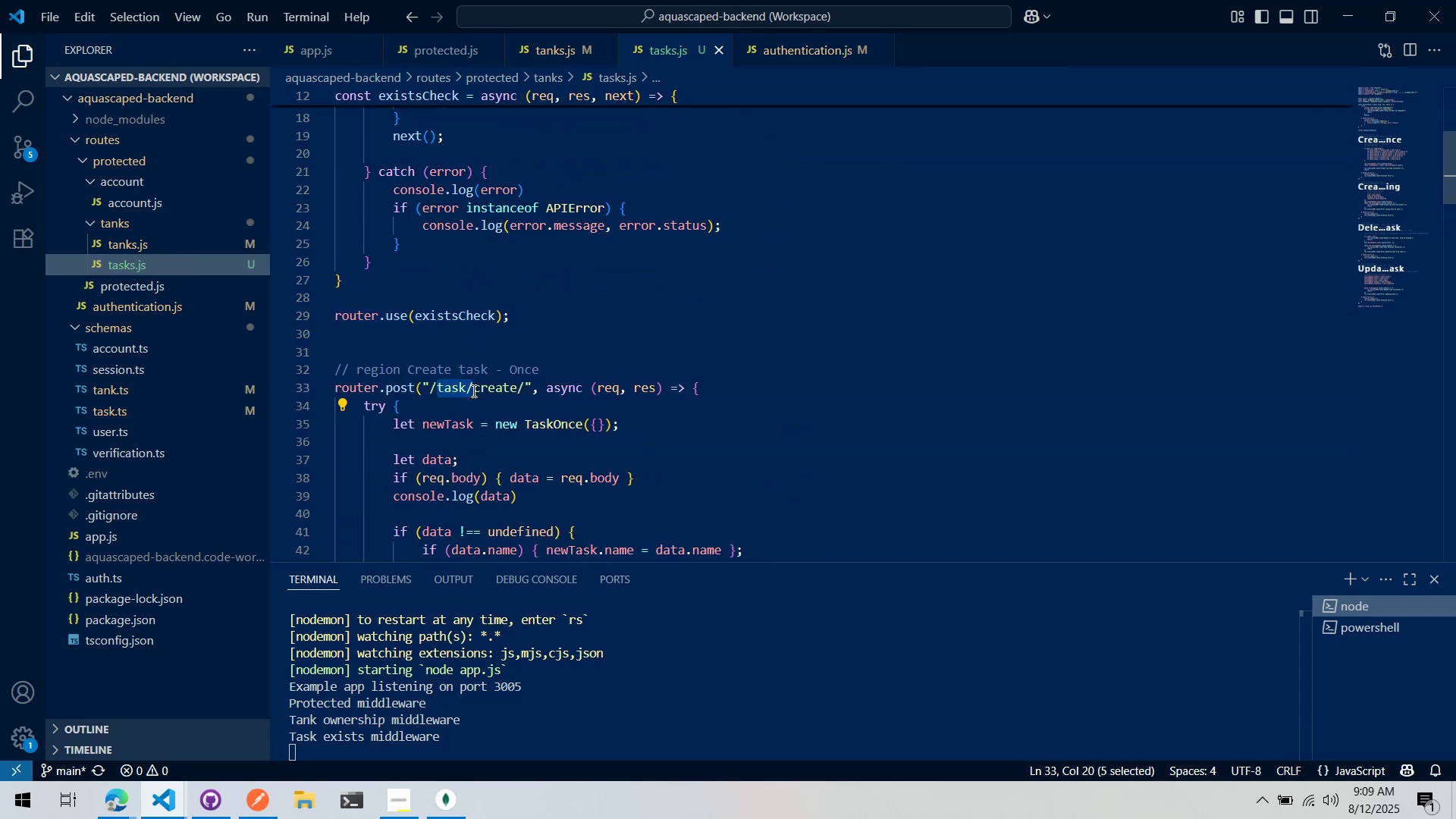 
key(Control+X)
 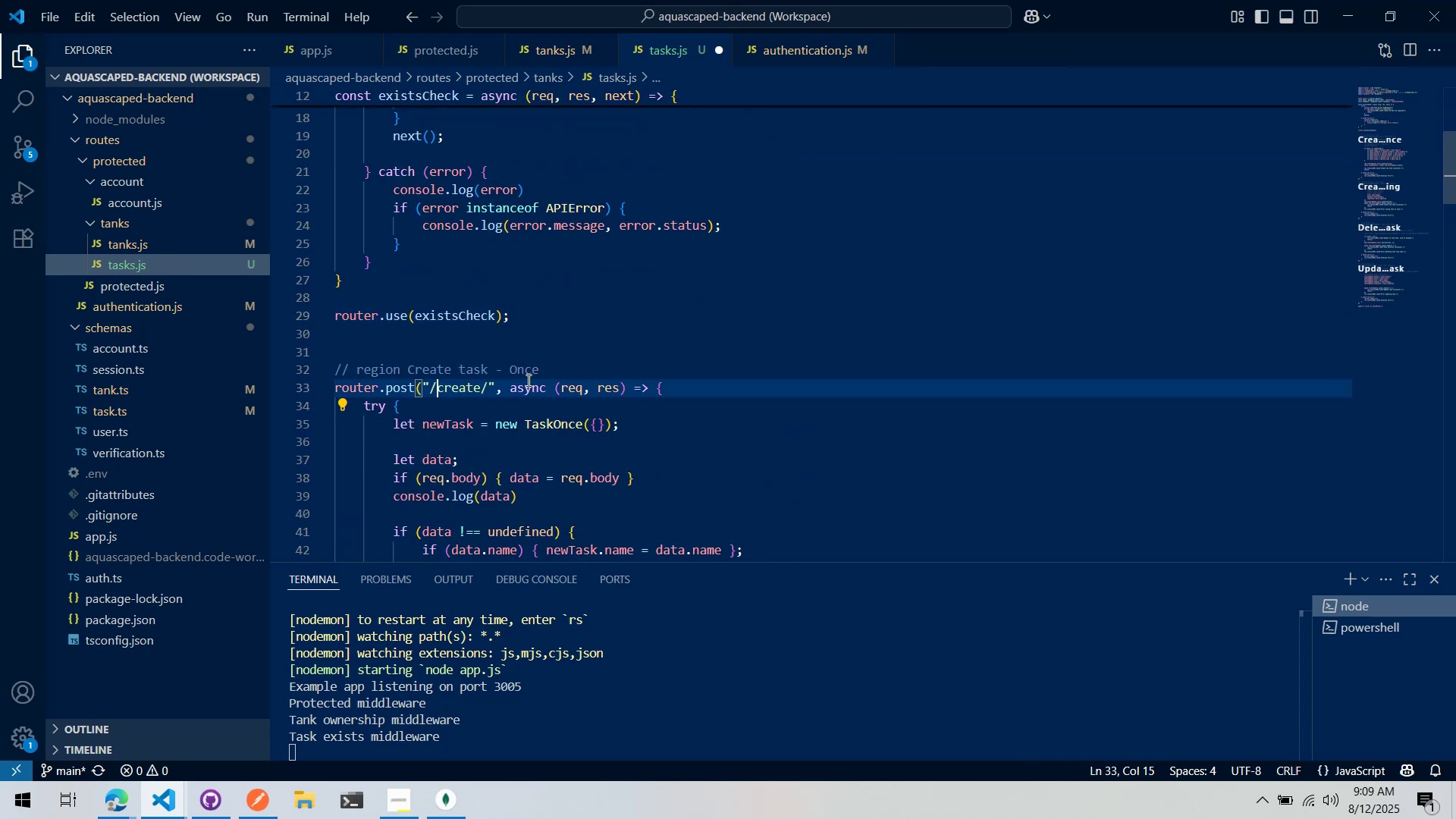 
left_click([538, 327])
 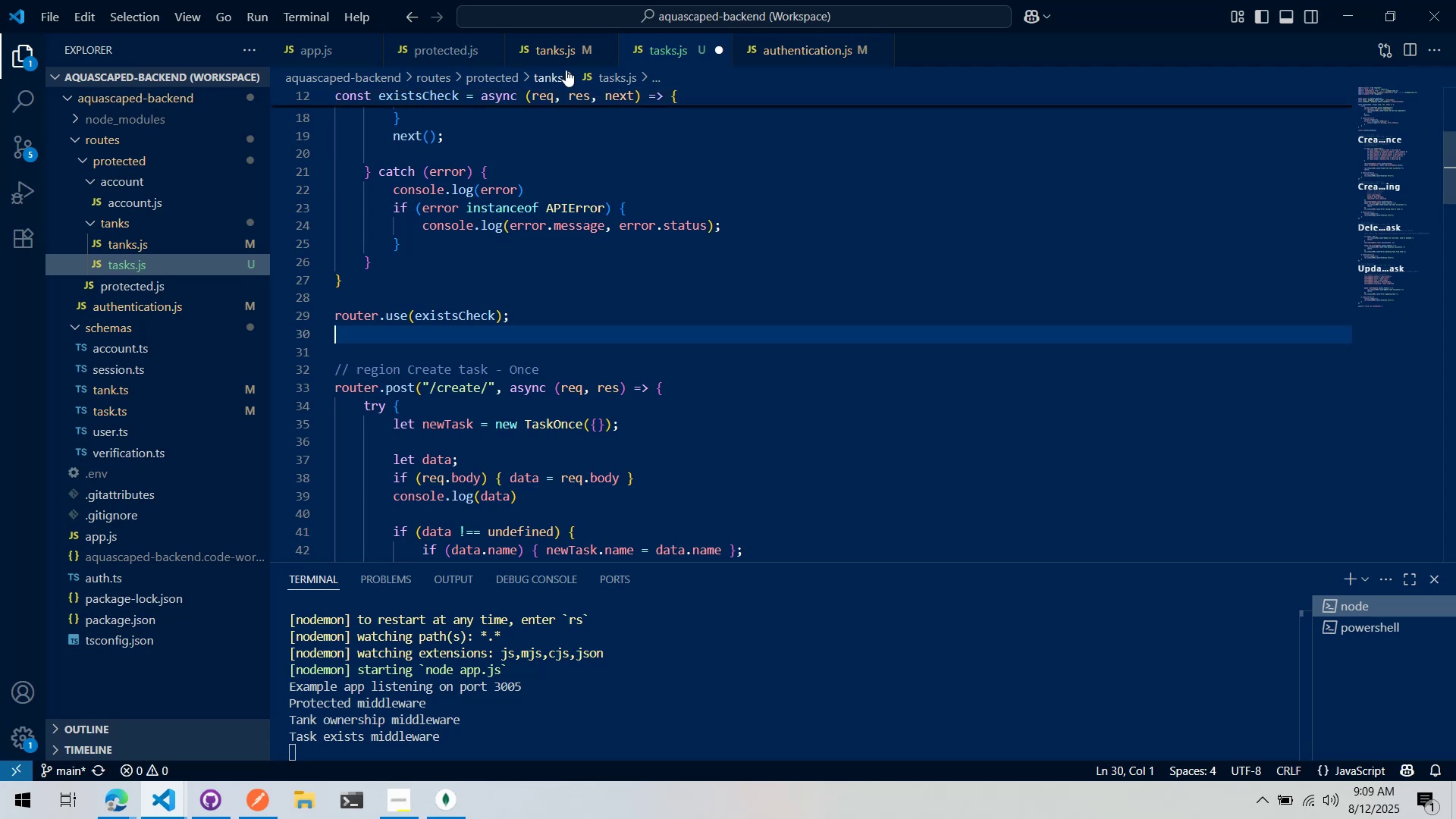 
left_click([552, 49])
 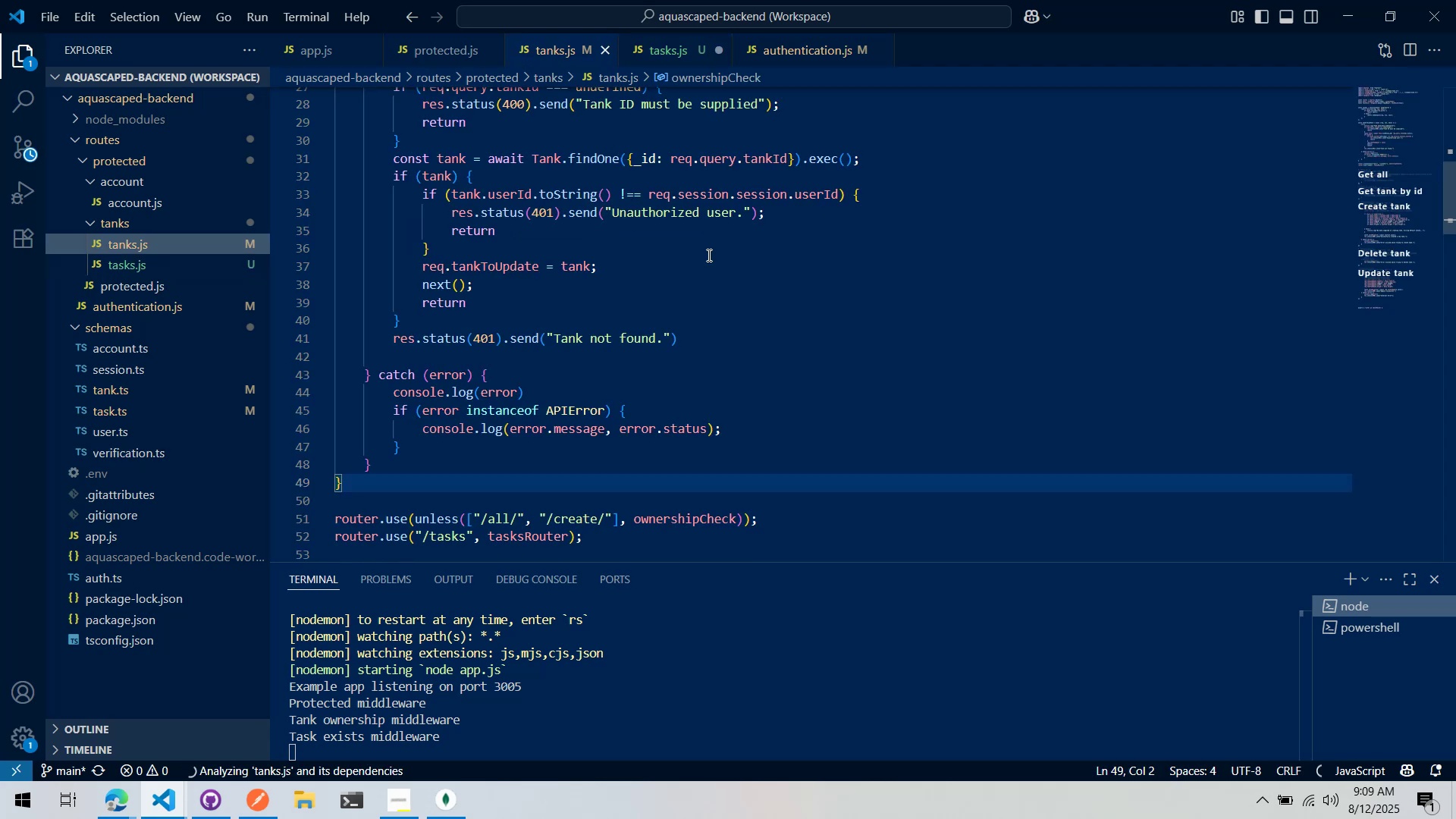 
scroll: coordinate [728, 280], scroll_direction: down, amount: 1.0
 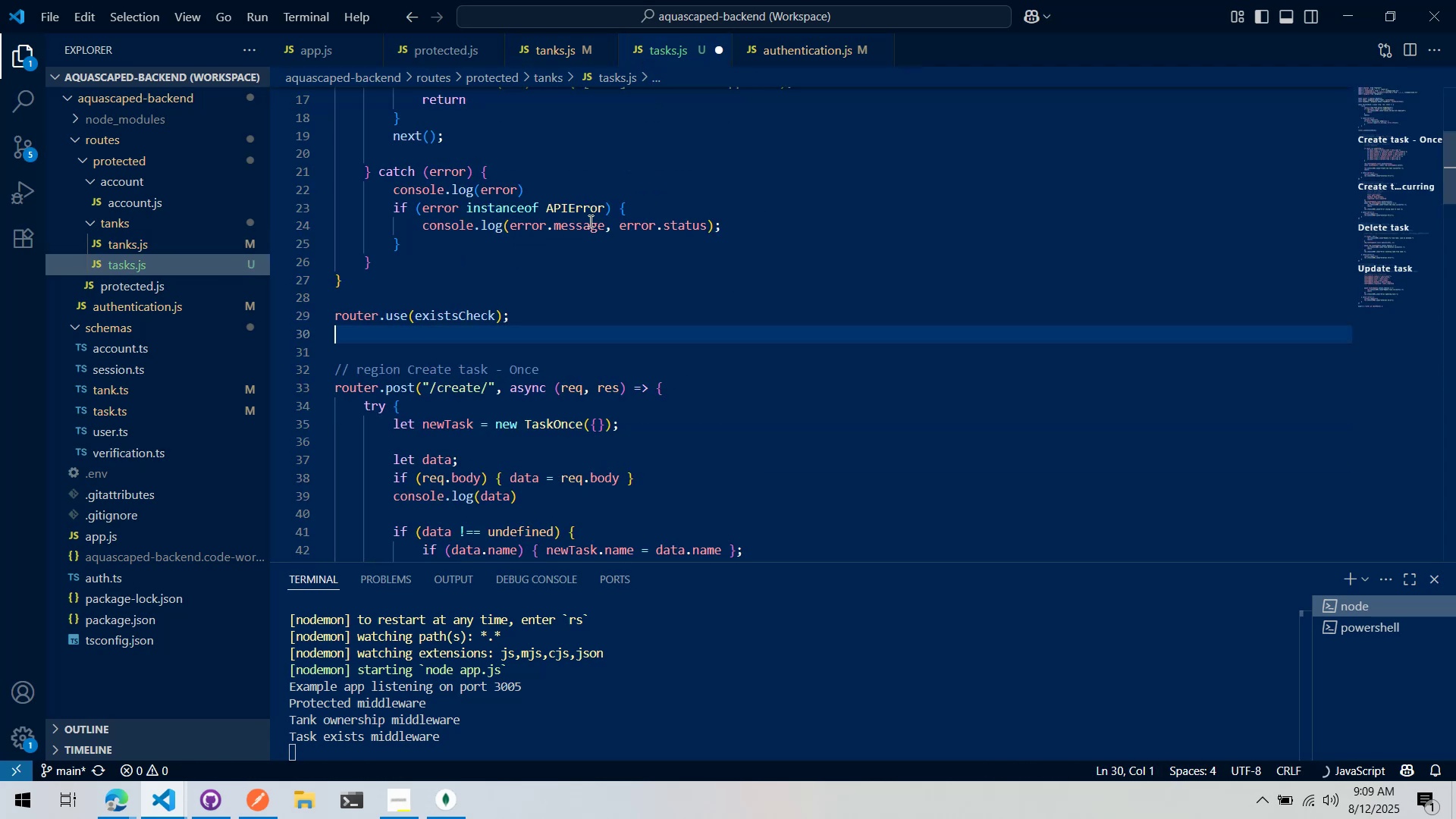 
left_click([542, 320])
 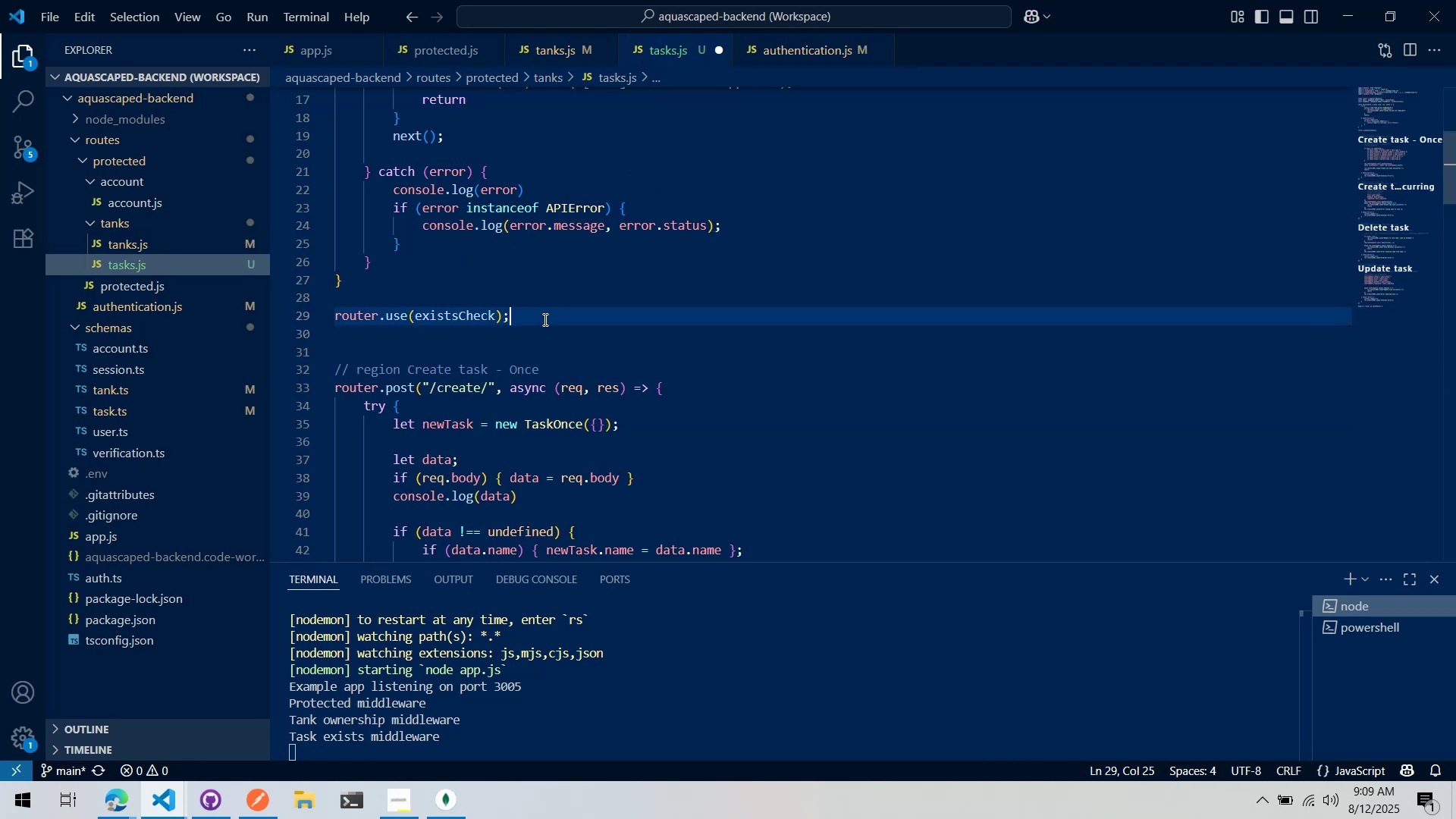 
scroll: coordinate [545, 319], scroll_direction: down, amount: 9.0
 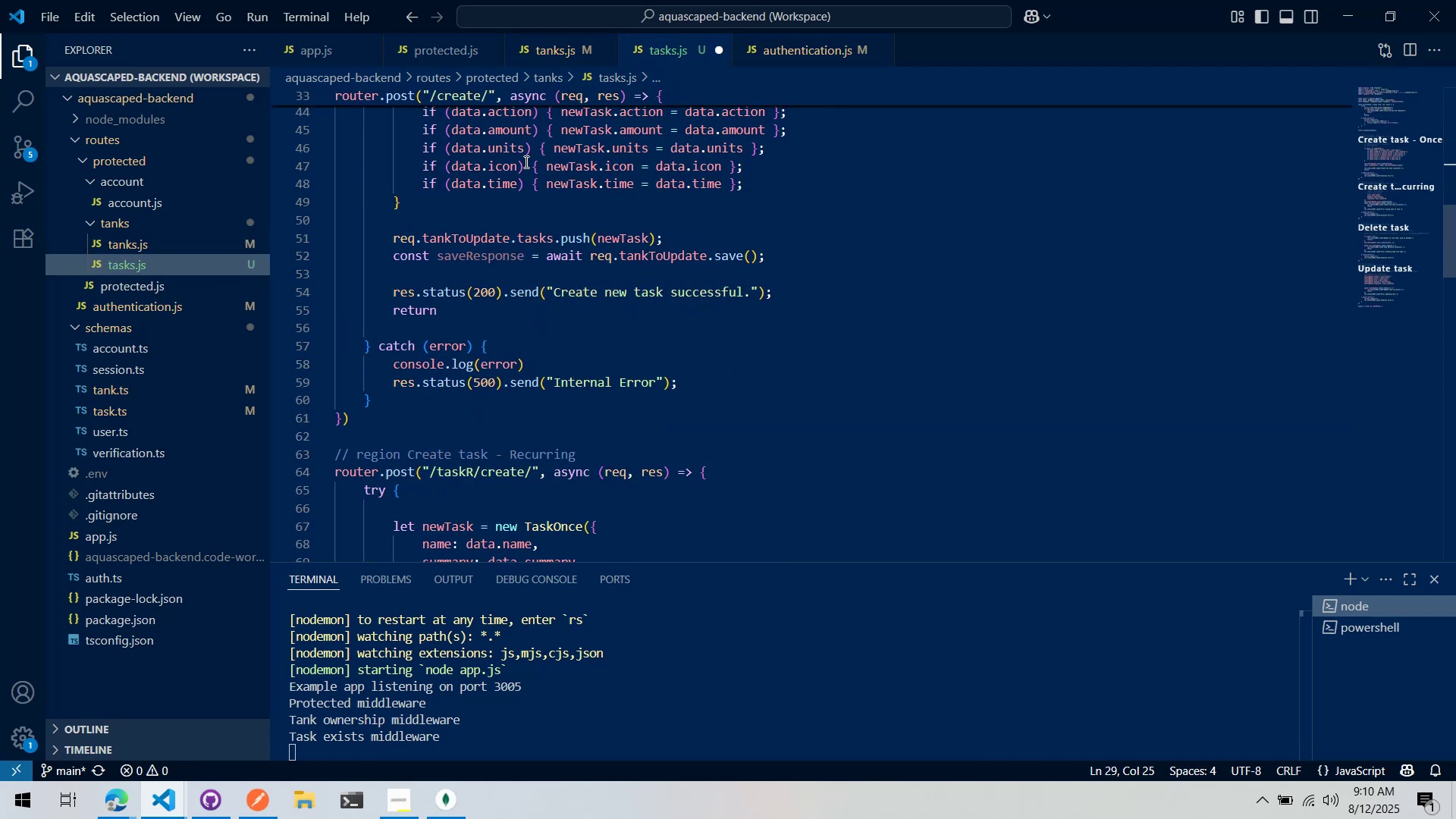 
left_click([542, 49])
 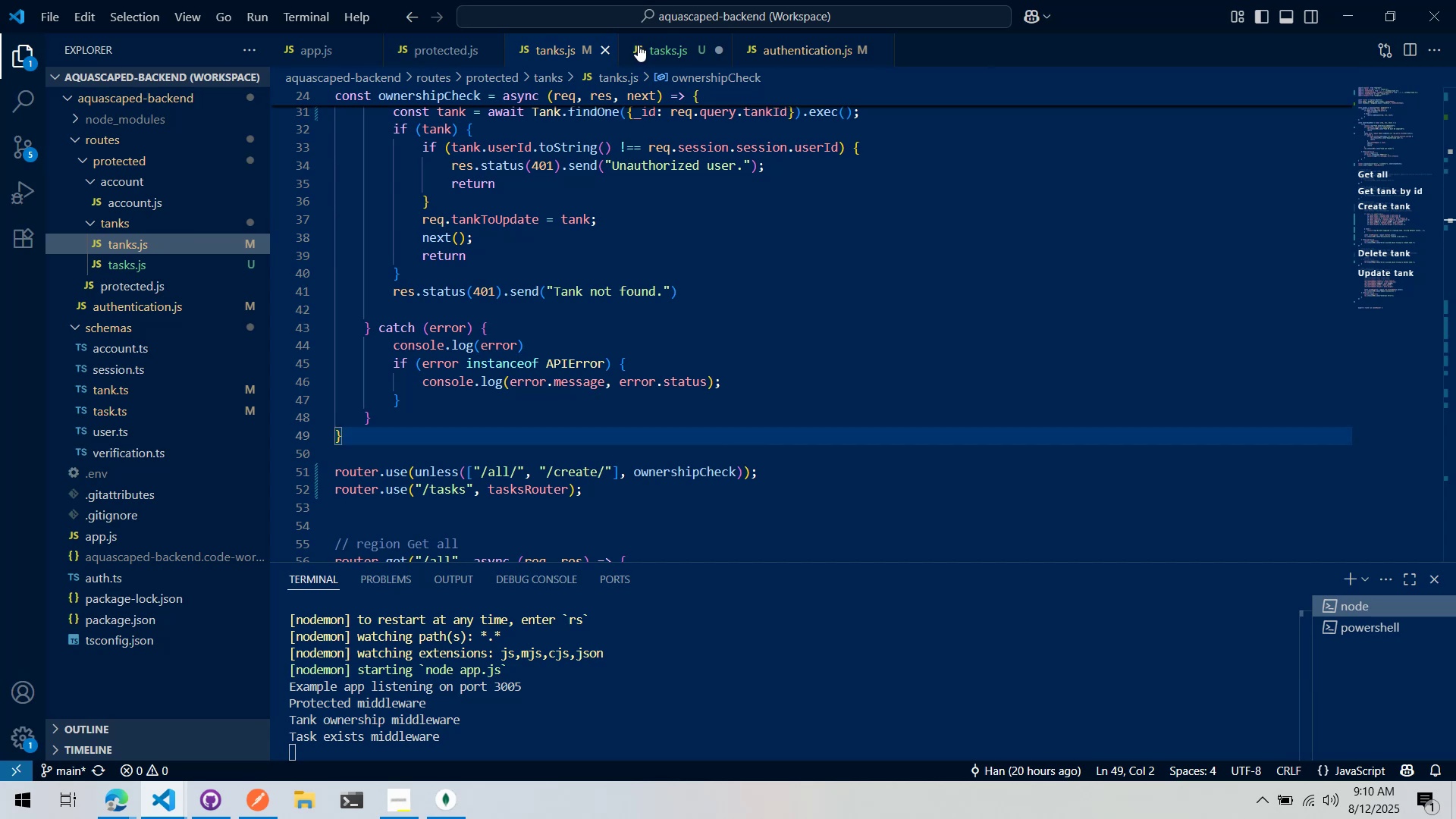 
wait(5.31)
 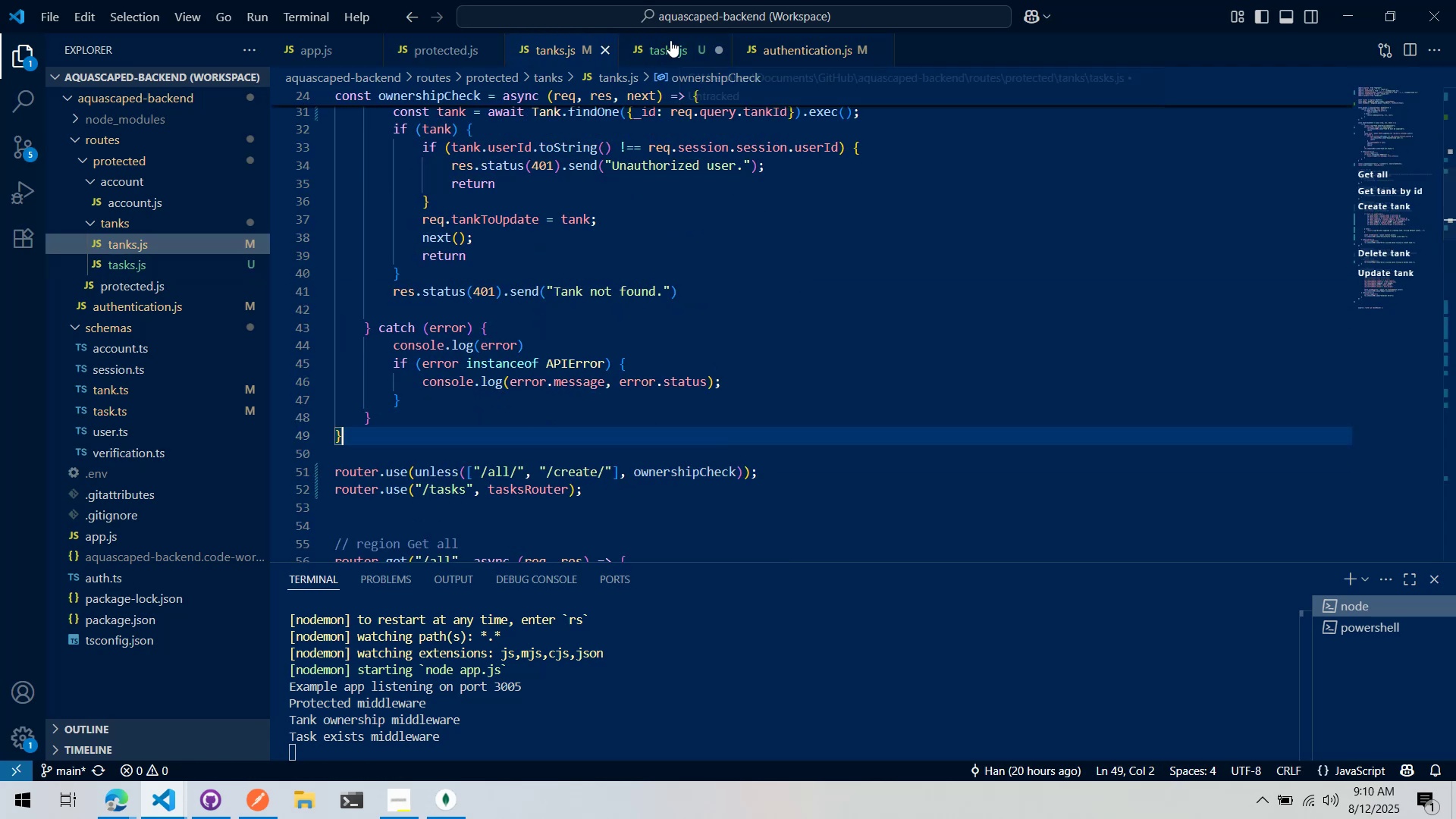 
left_click([639, 45])
 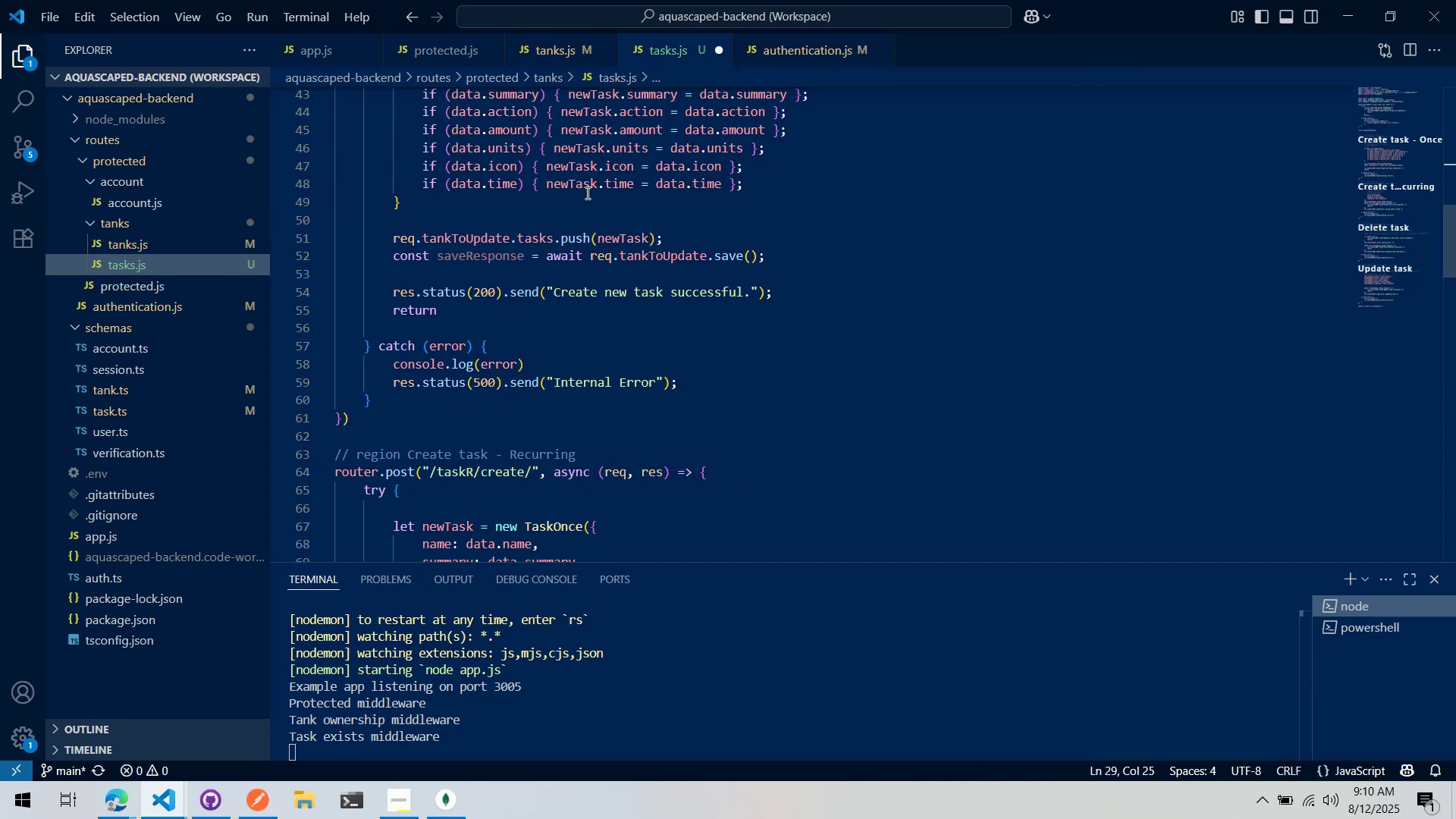 
left_click([563, 245])
 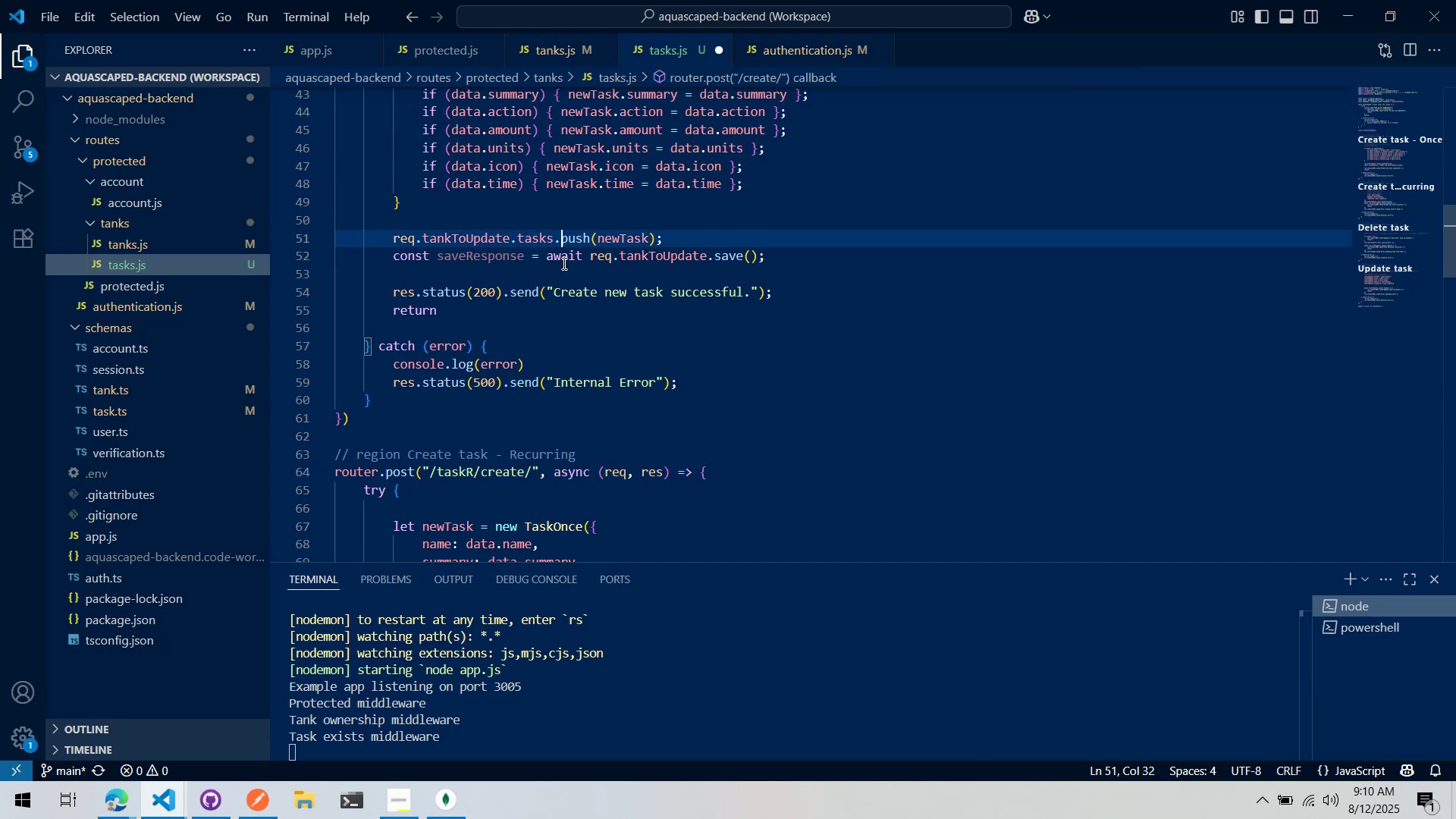 
scroll: coordinate [554, 275], scroll_direction: up, amount: 9.0
 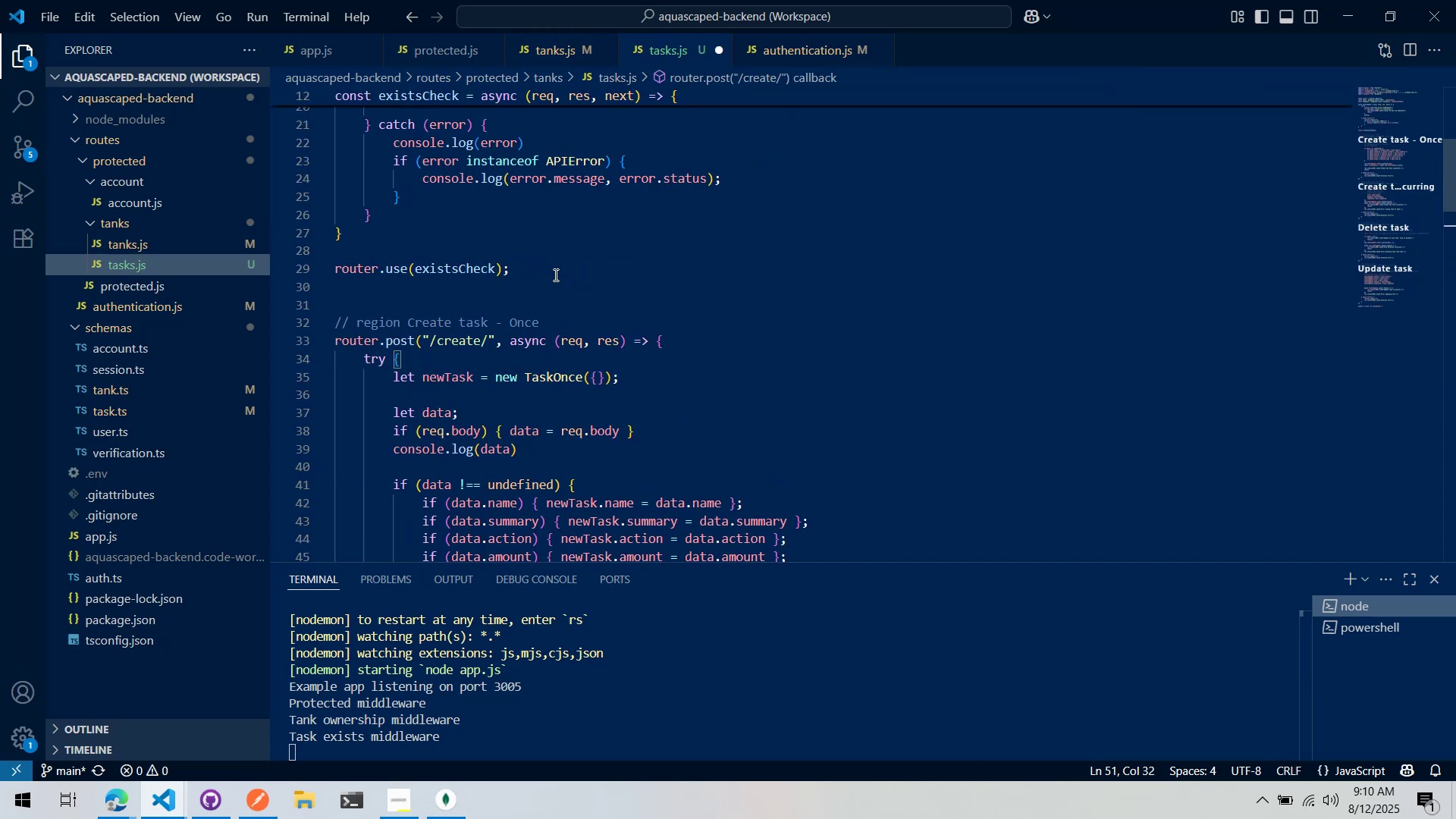 
scroll: coordinate [472, 433], scroll_direction: down, amount: 10.0
 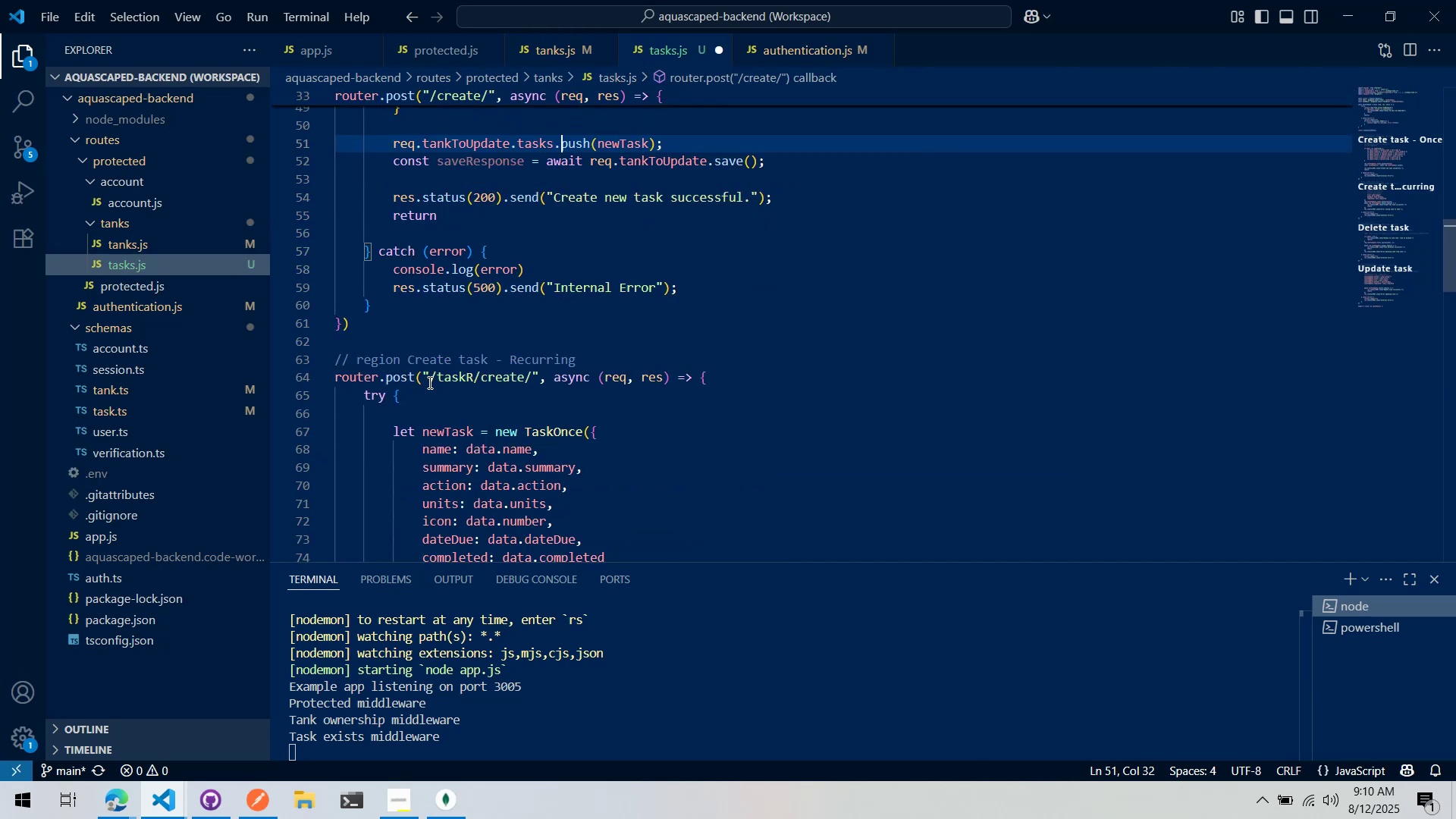 
left_click_drag(start_coordinate=[427, 381], to_coordinate=[473, 378])
 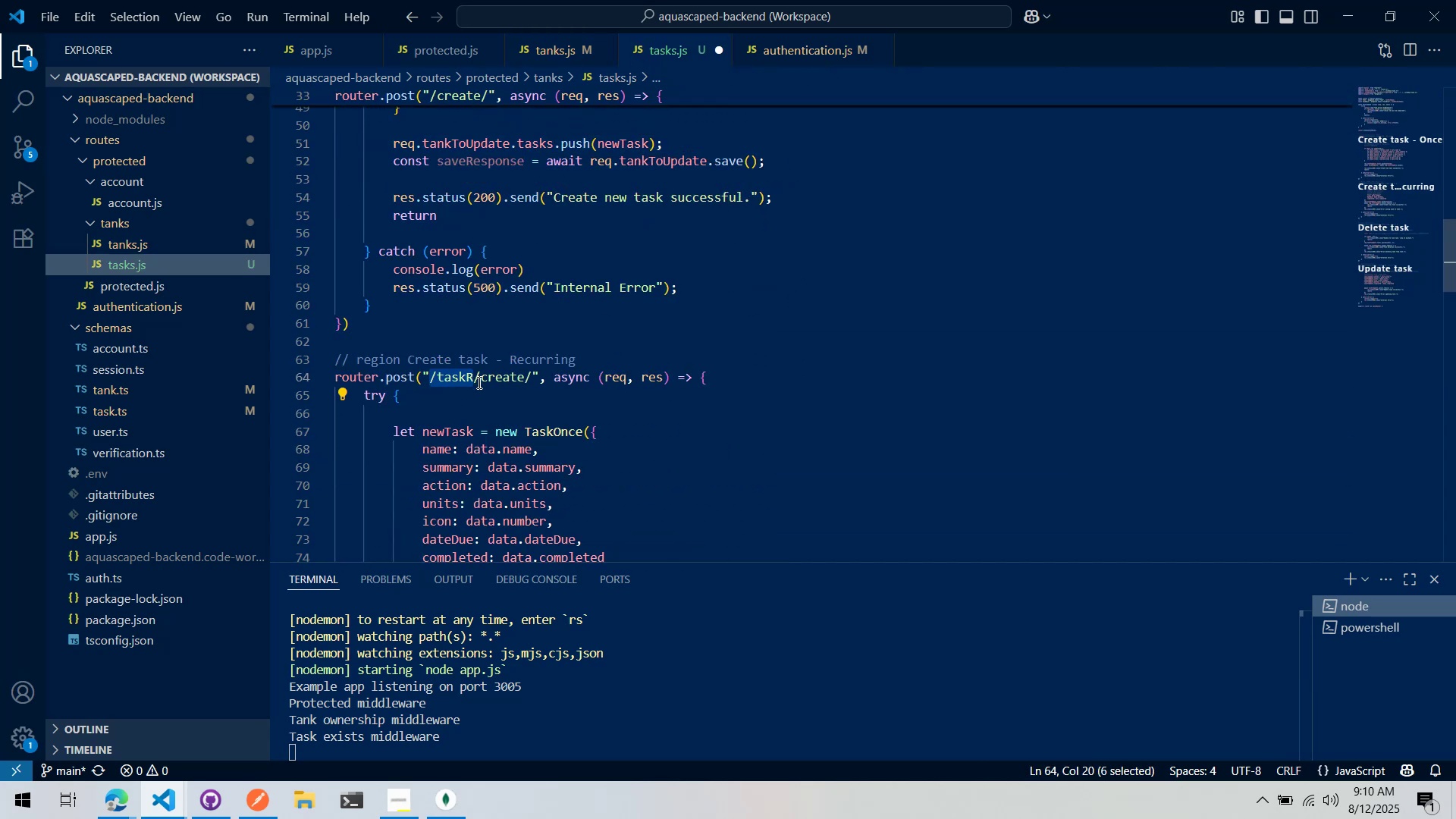 
scroll: coordinate [479, 384], scroll_direction: up, amount: 5.0
 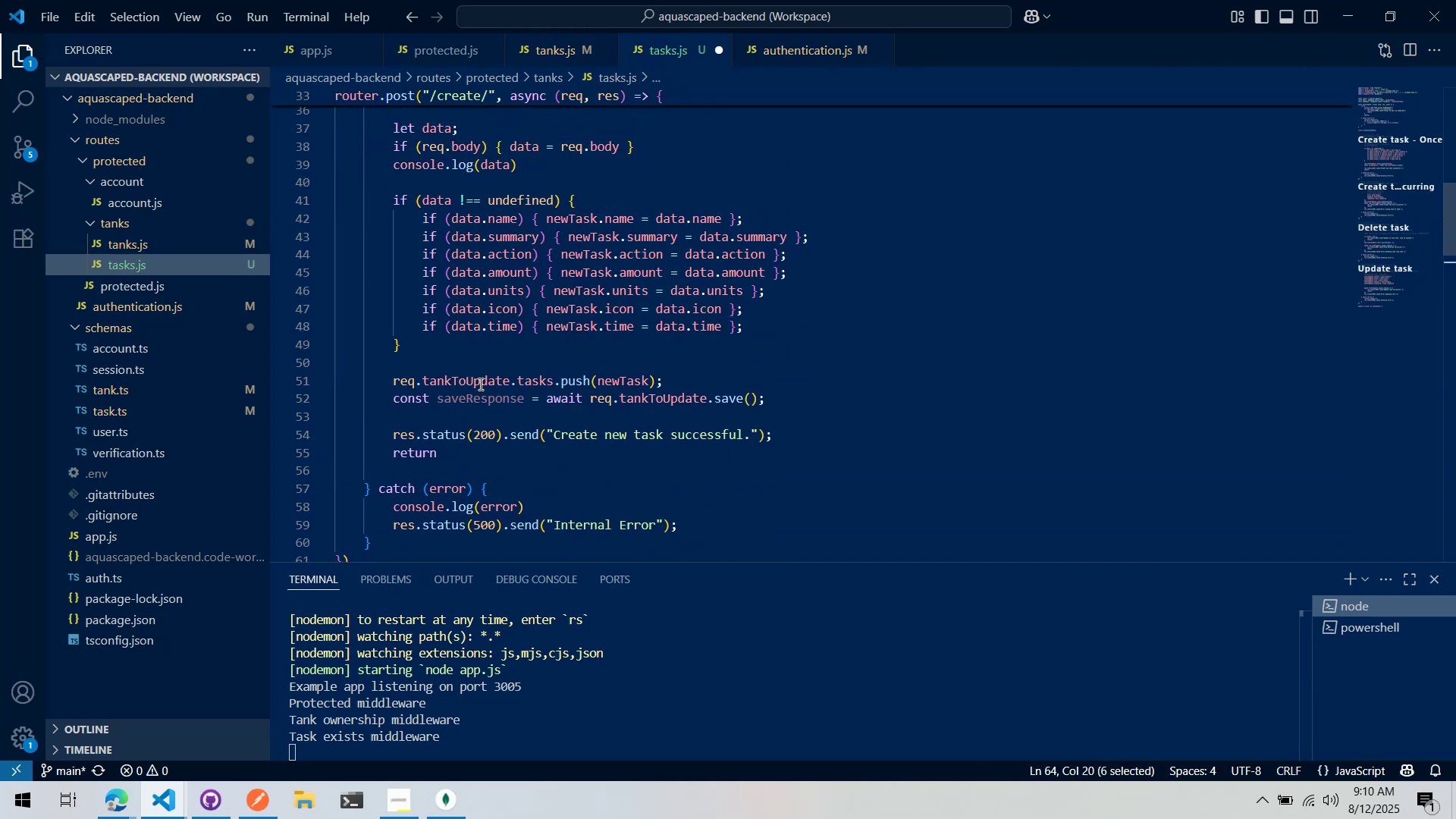 
scroll: coordinate [487, 382], scroll_direction: down, amount: 4.0
 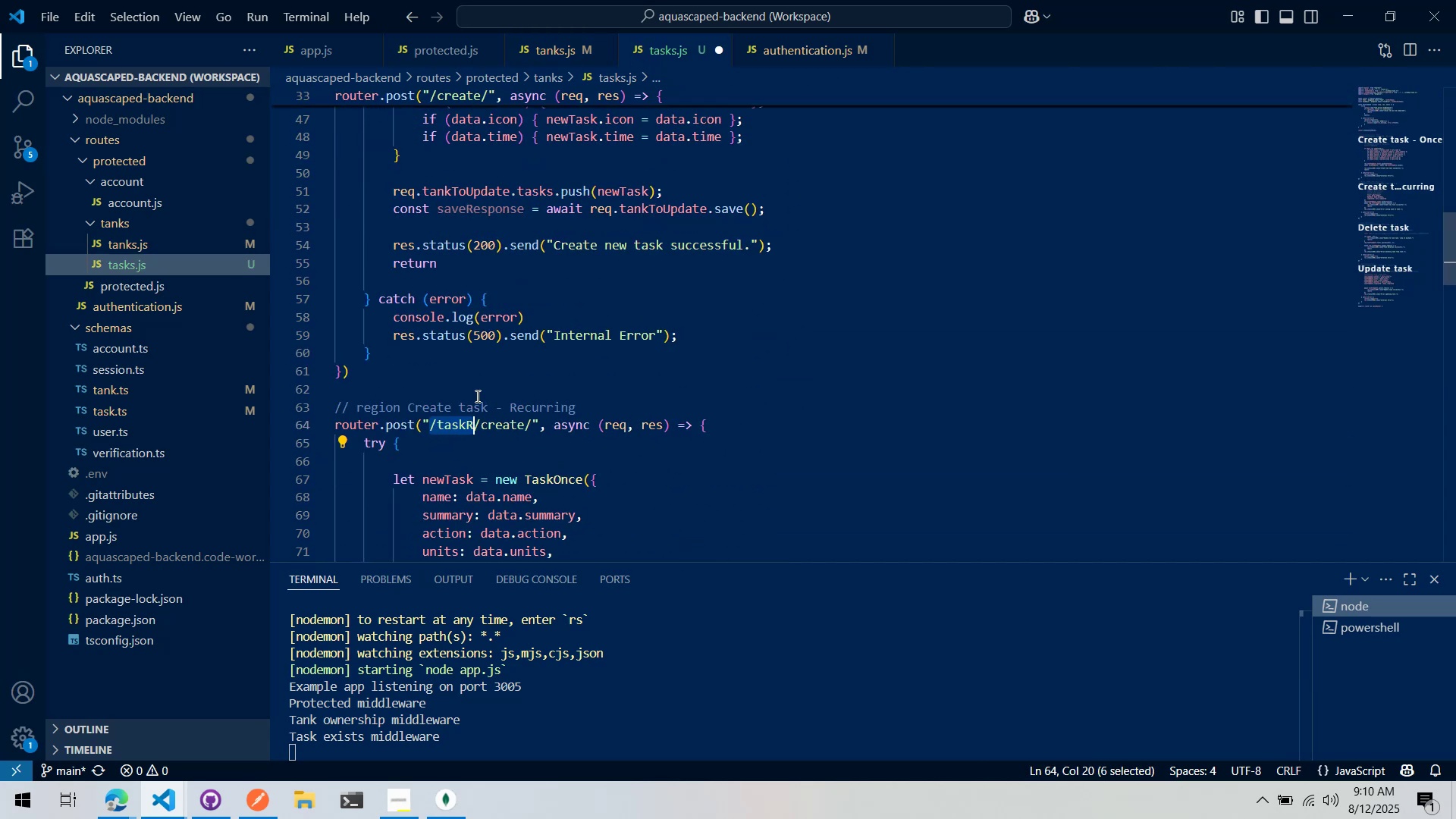 
left_click([476, 396])
 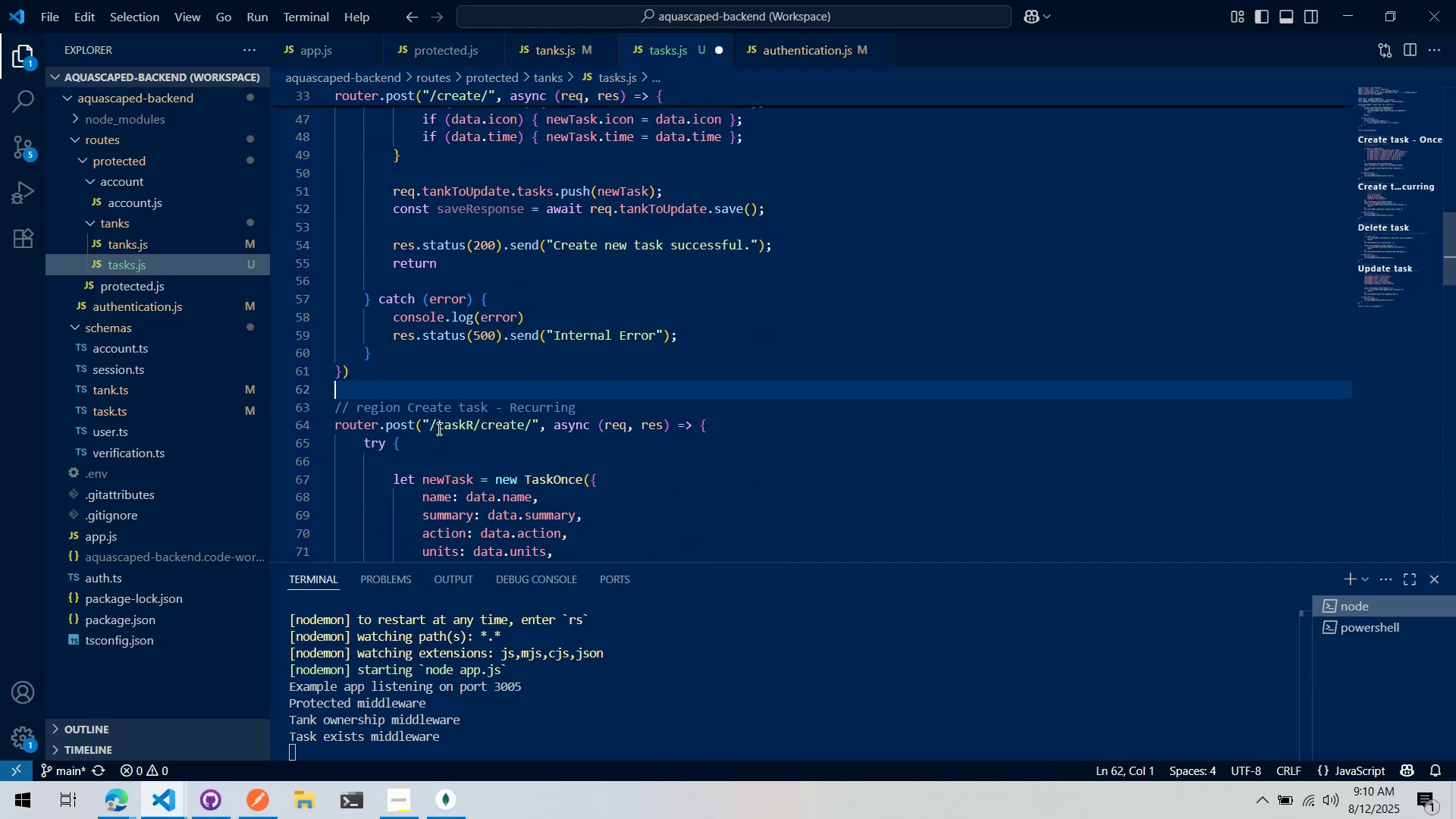 
left_click_drag(start_coordinate=[438, 428], to_coordinate=[472, 429])
 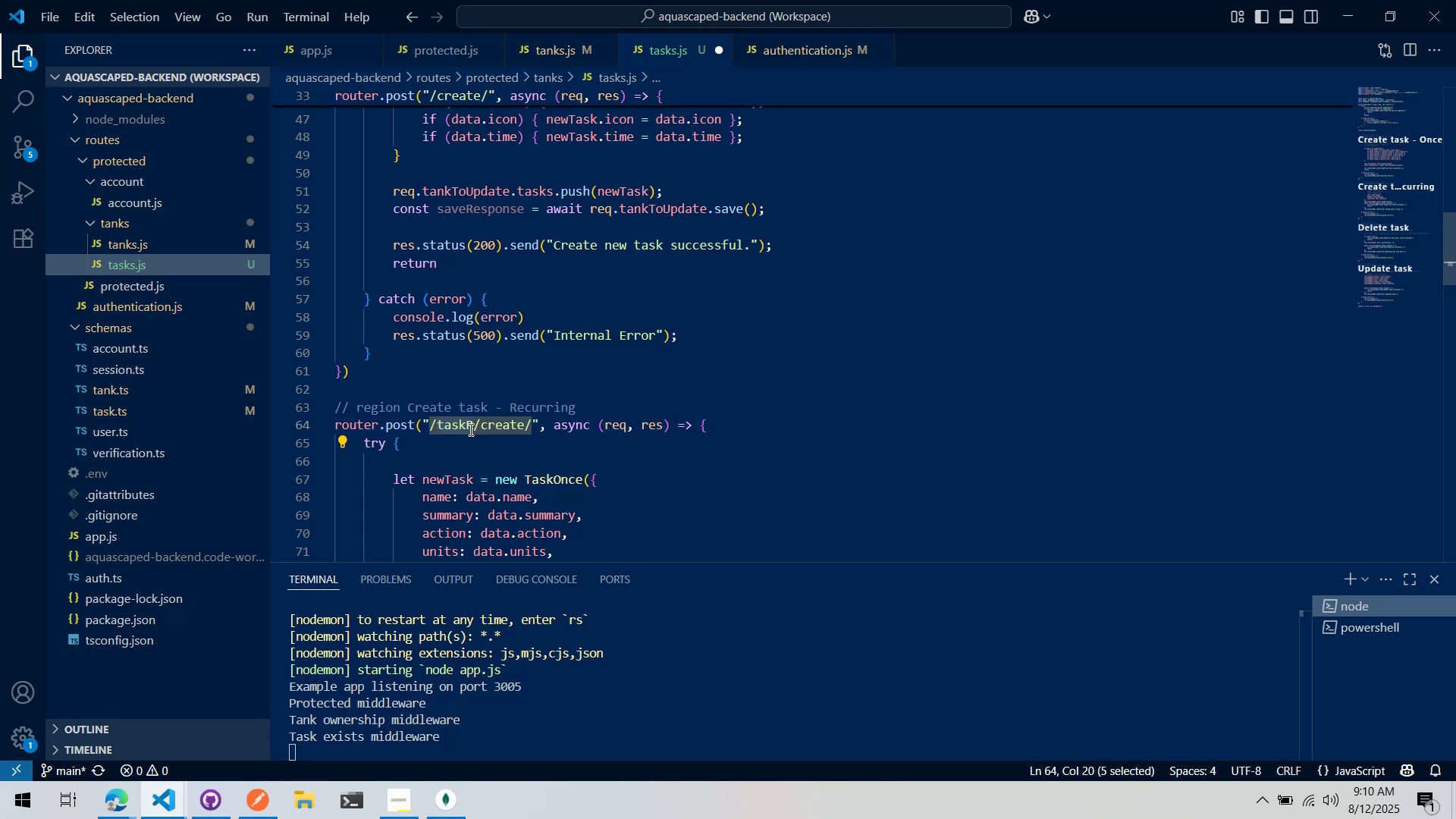 
key(Control+ControlLeft)
 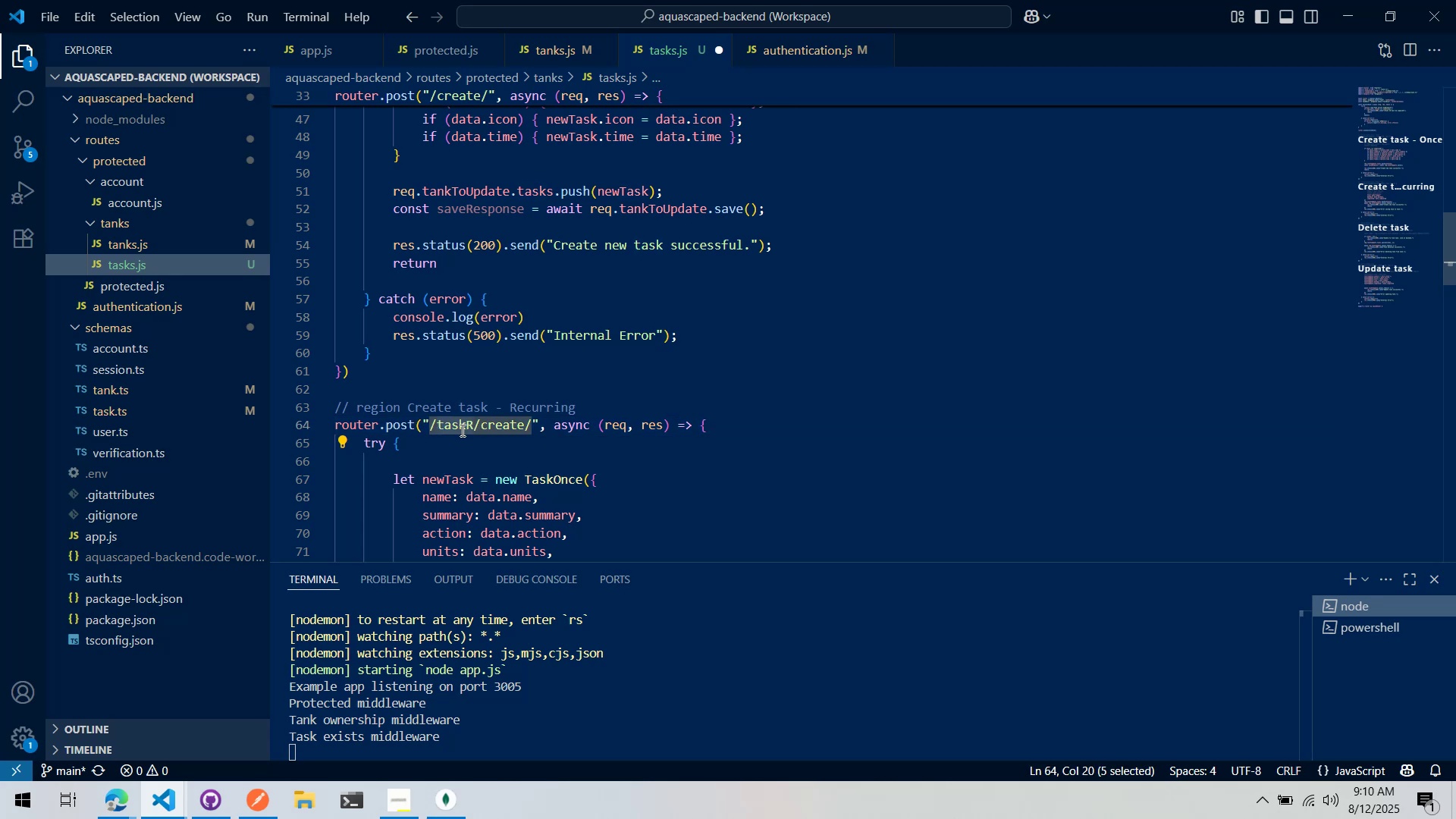 
key(Control+X)
 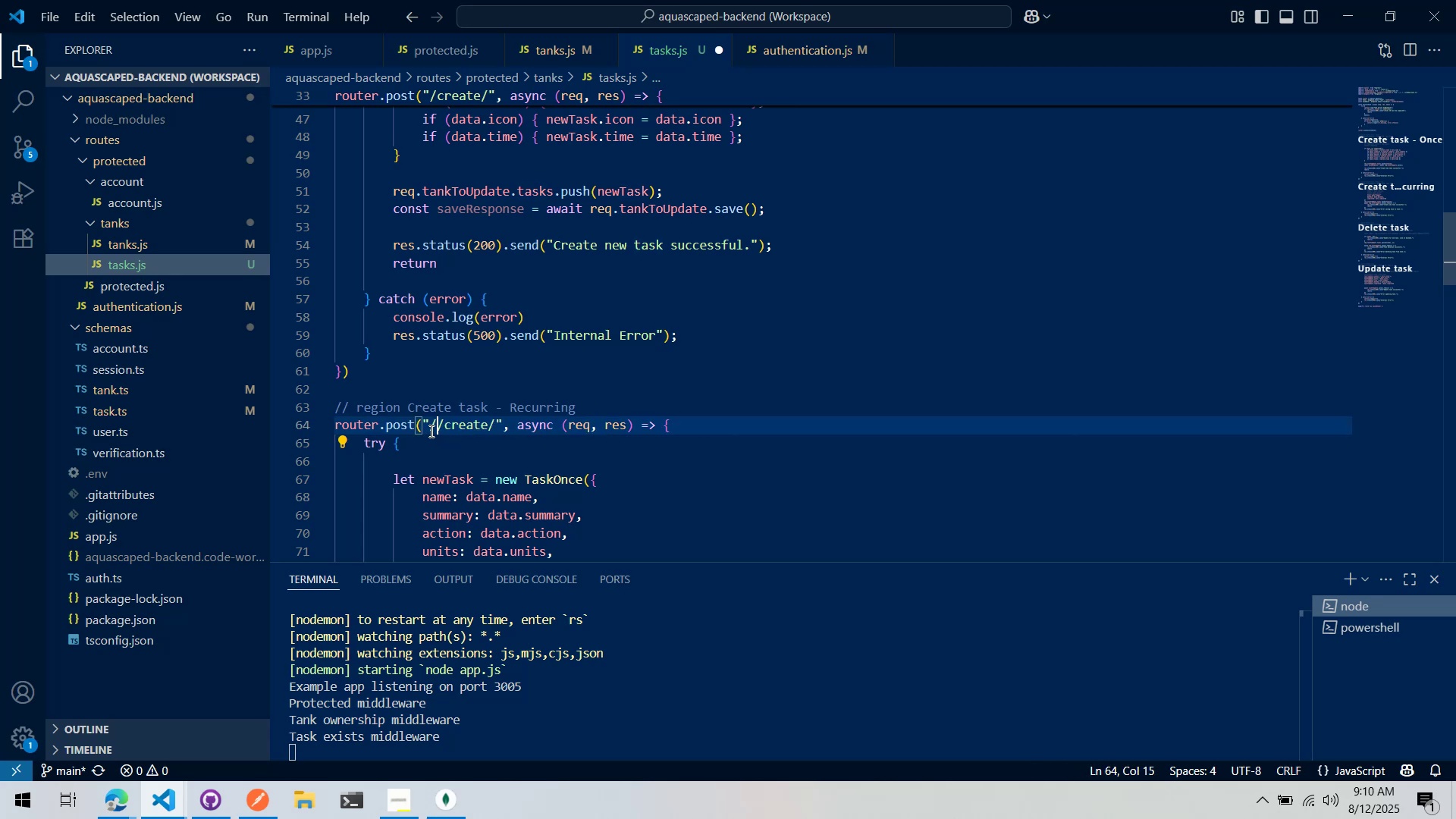 
left_click_drag(start_coordinate=[435, 428], to_coordinate=[430, 427])
 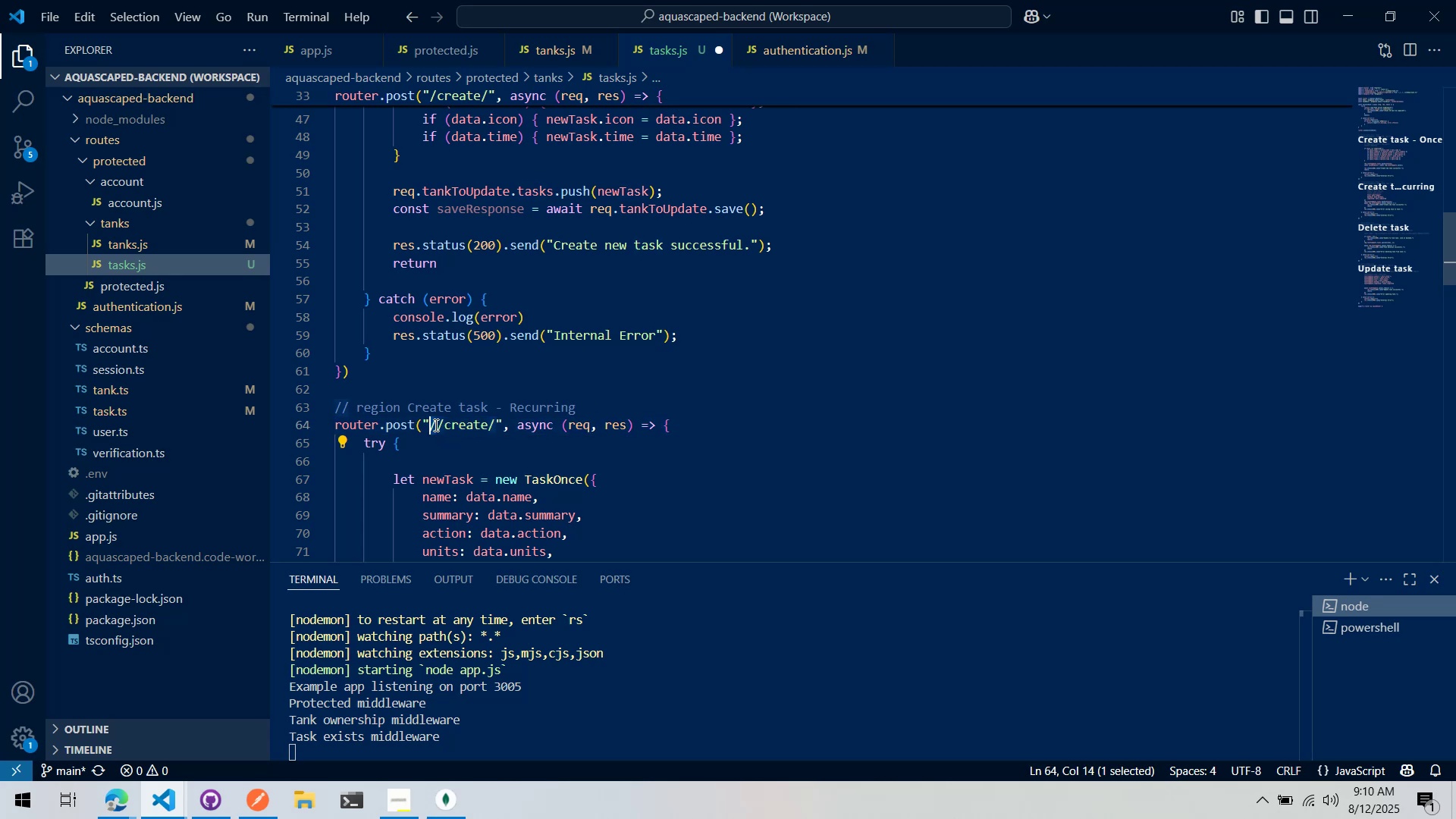 
key(Control+ControlLeft)
 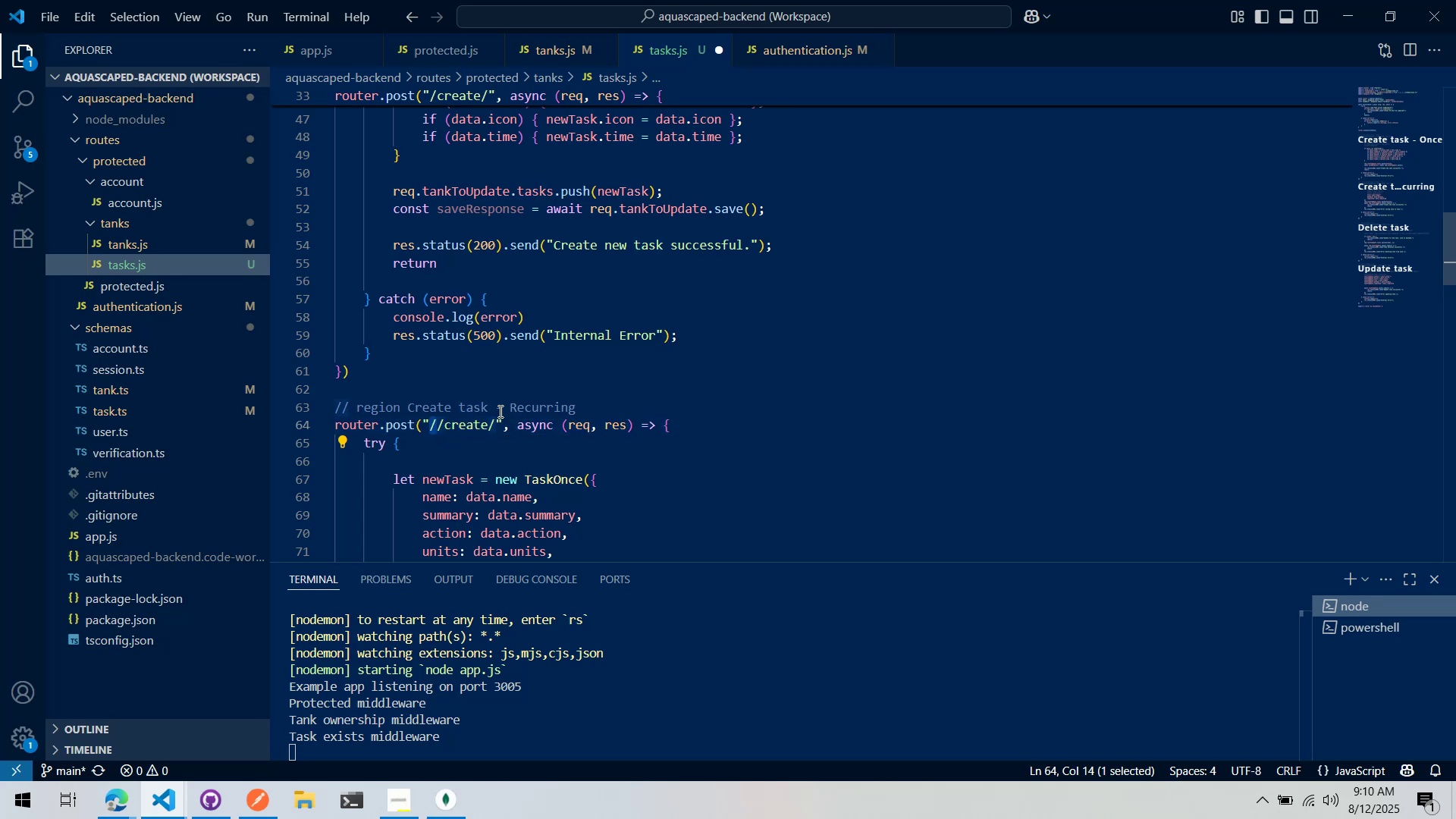 
key(Control+X)
 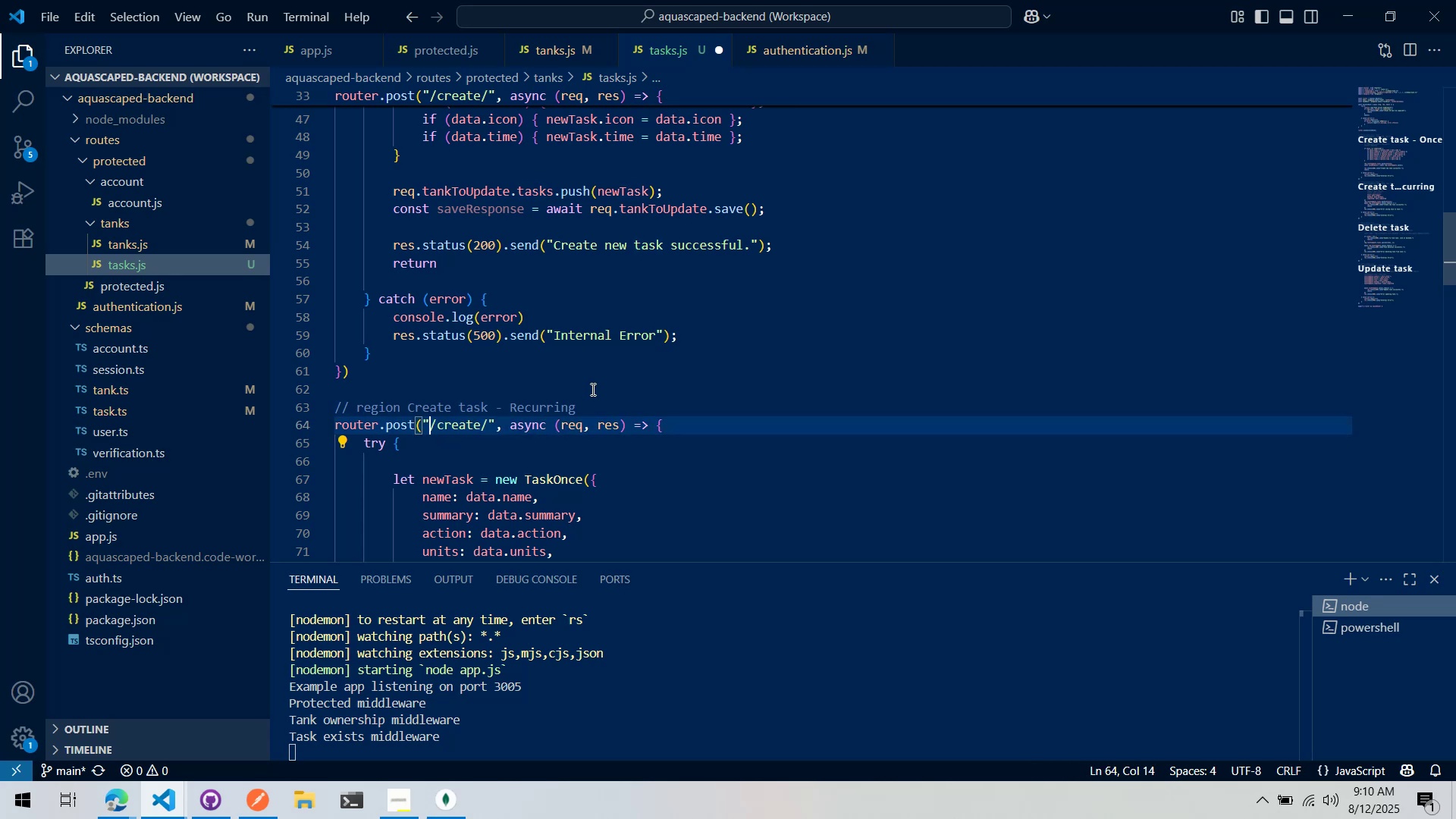 
left_click([592, 389])
 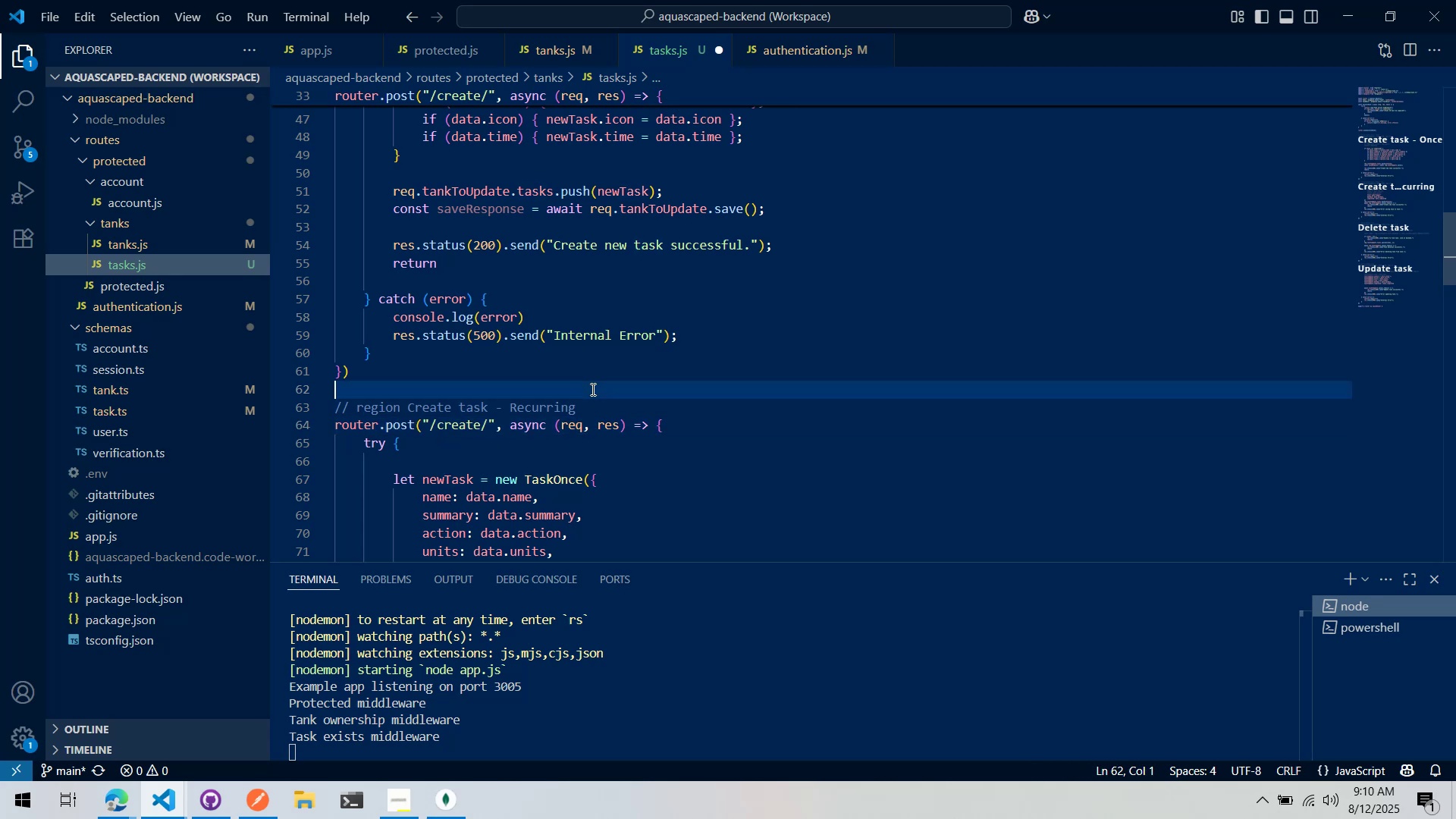 
scroll: coordinate [592, 389], scroll_direction: down, amount: 4.0
 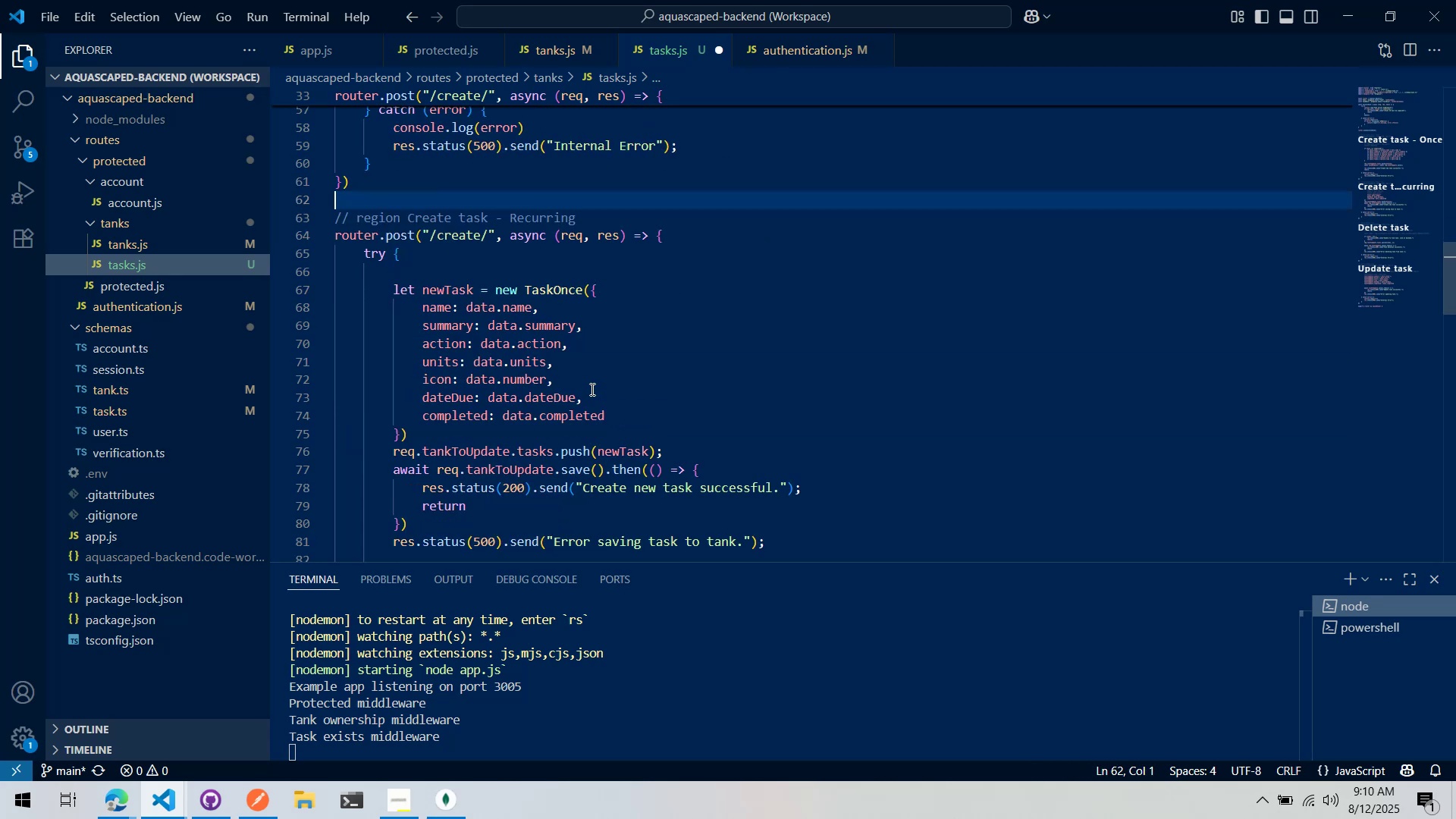 
scroll: coordinate [590, 389], scroll_direction: up, amount: 2.0
 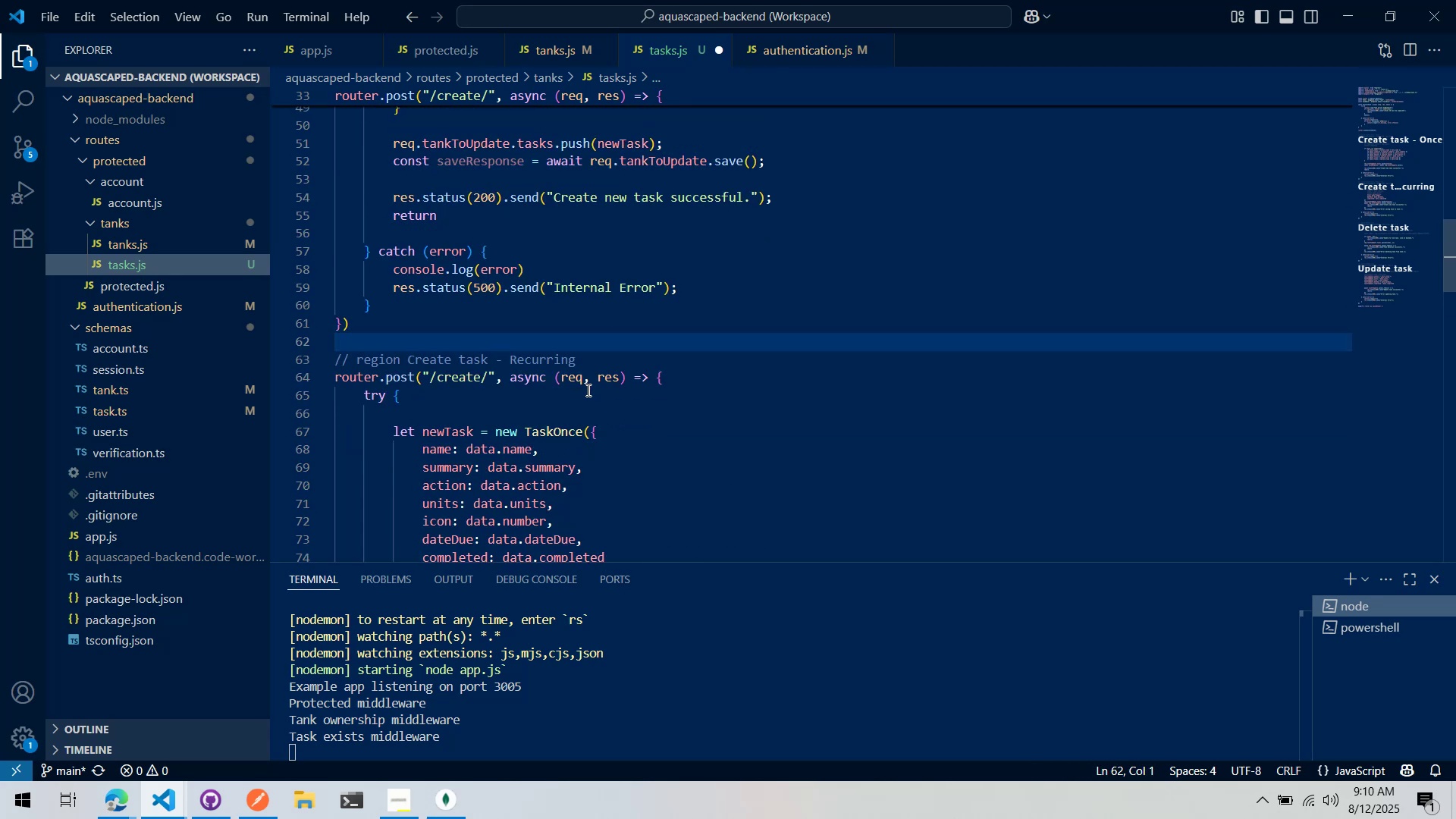 
key(Control+Z)
 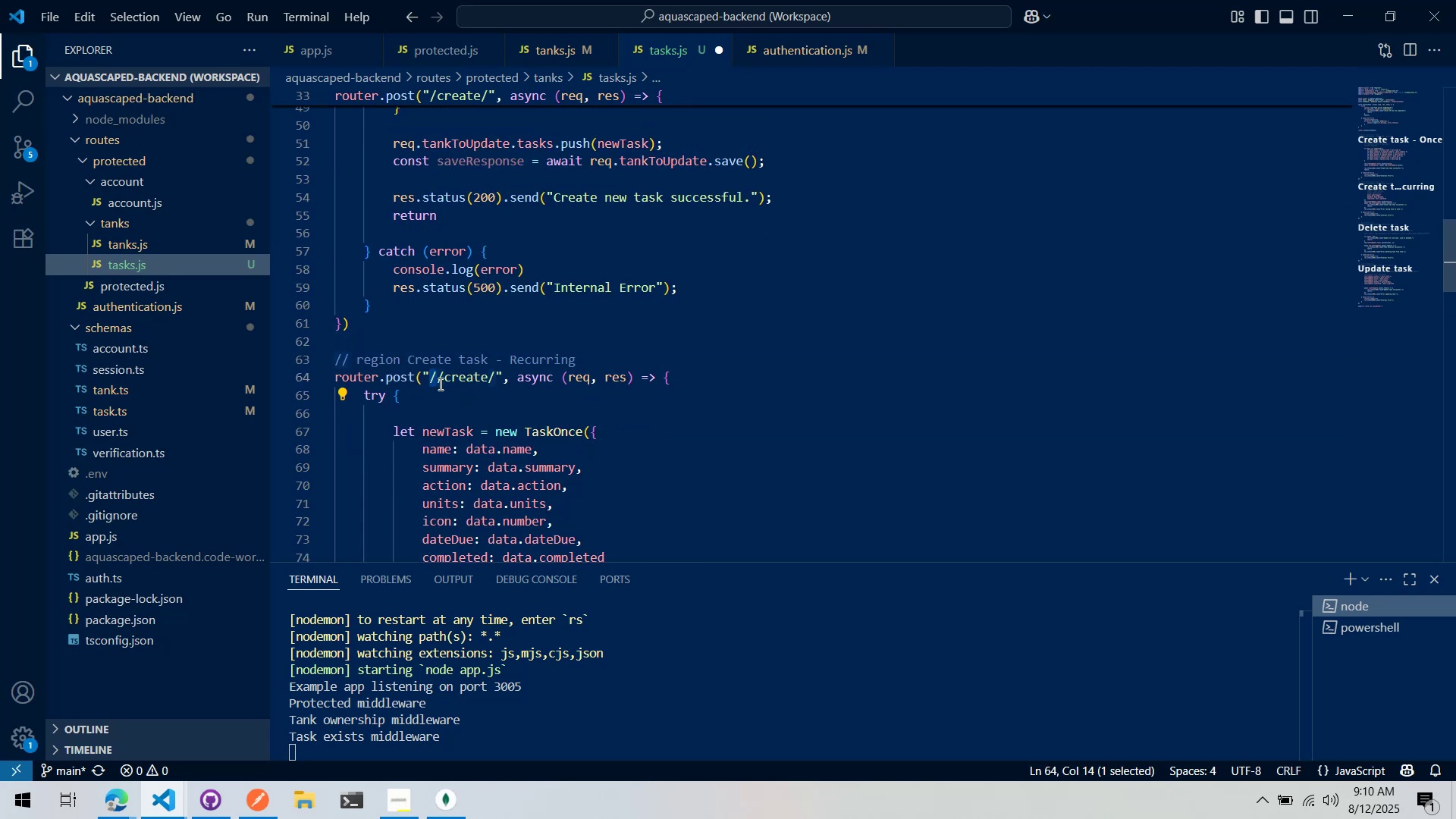 
double_click([438, 380])
 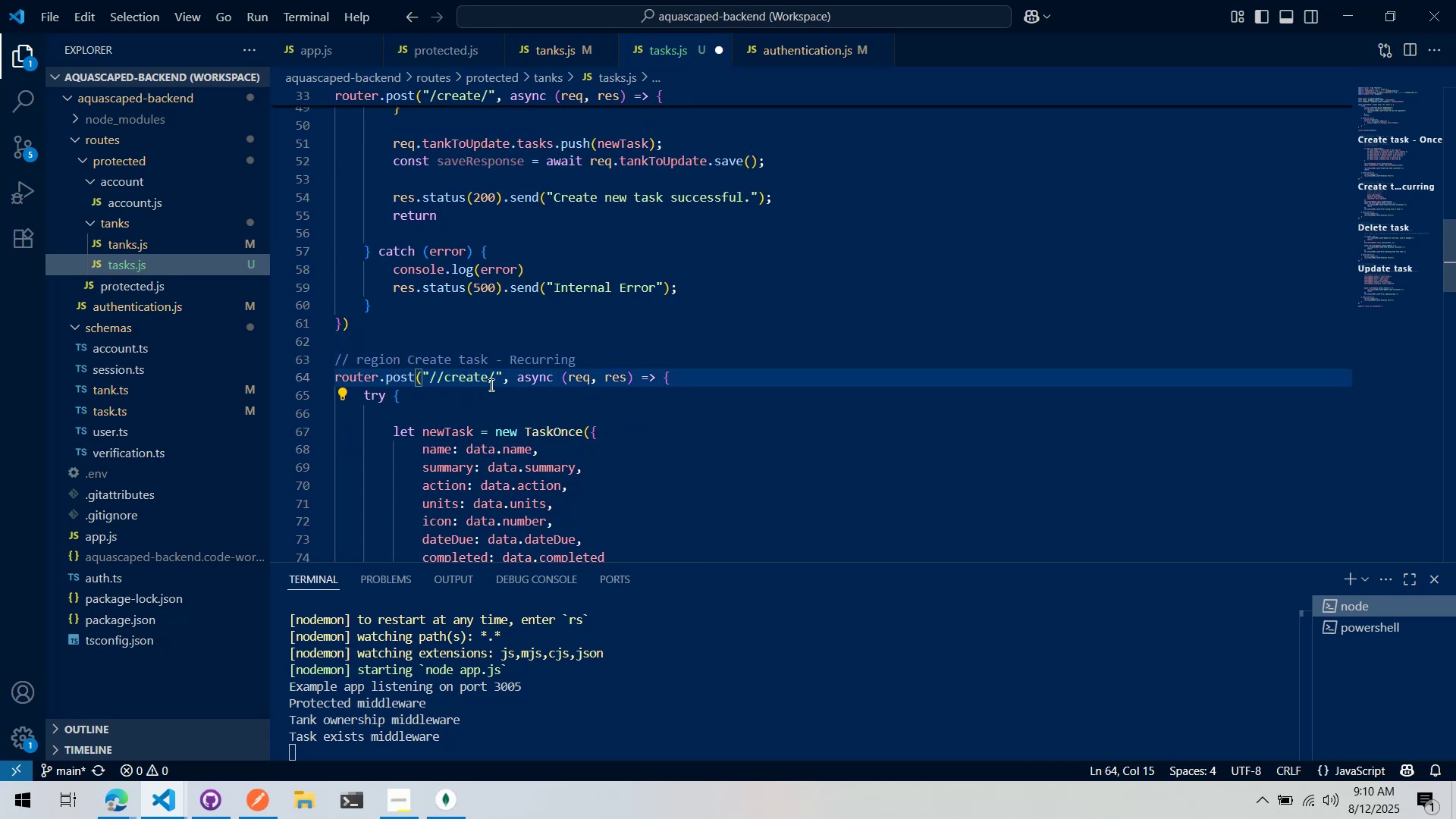 
key(R)
 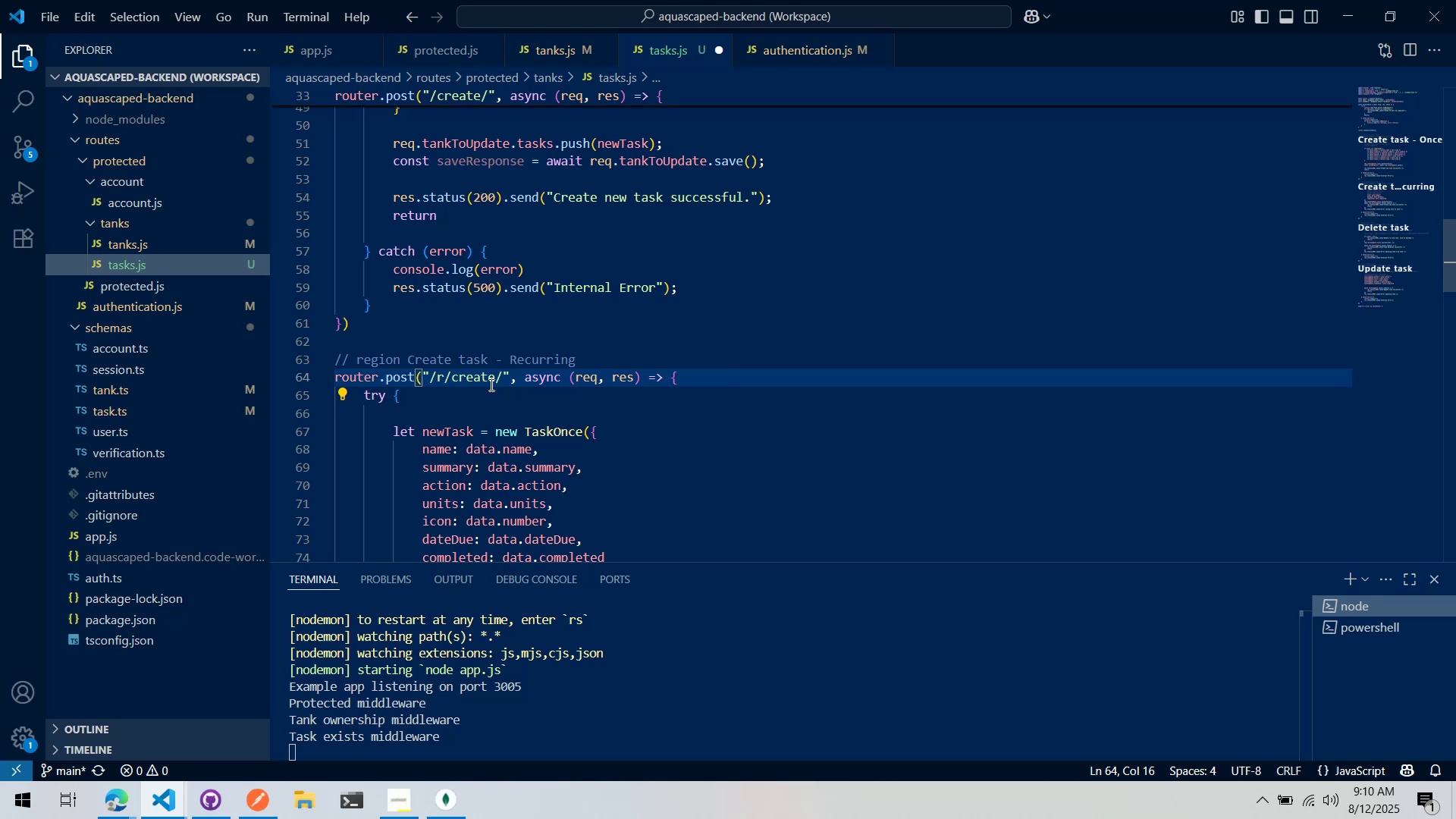 
left_click([490, 384])
 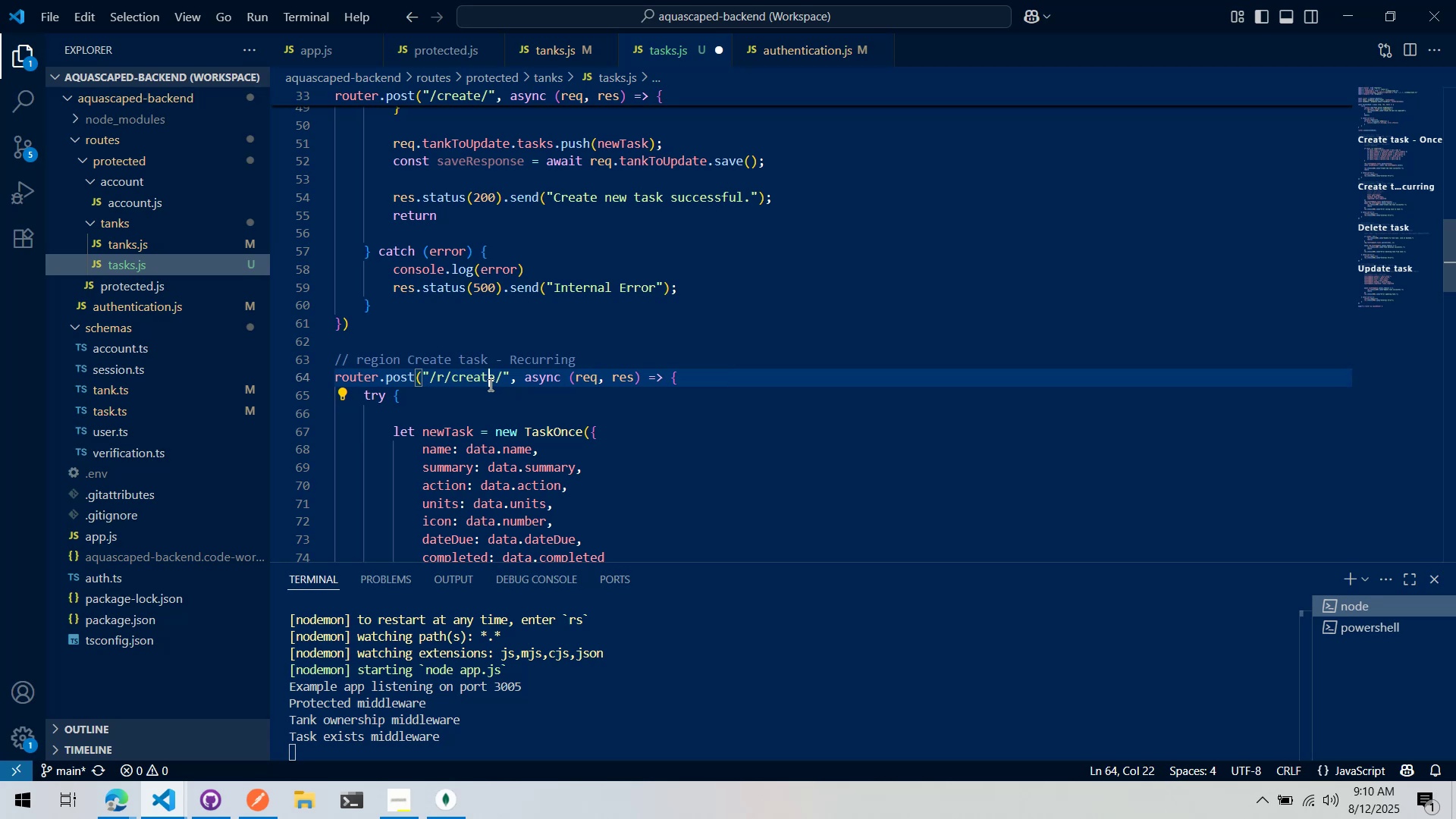 
scroll: coordinate [488, 388], scroll_direction: down, amount: 11.0
 